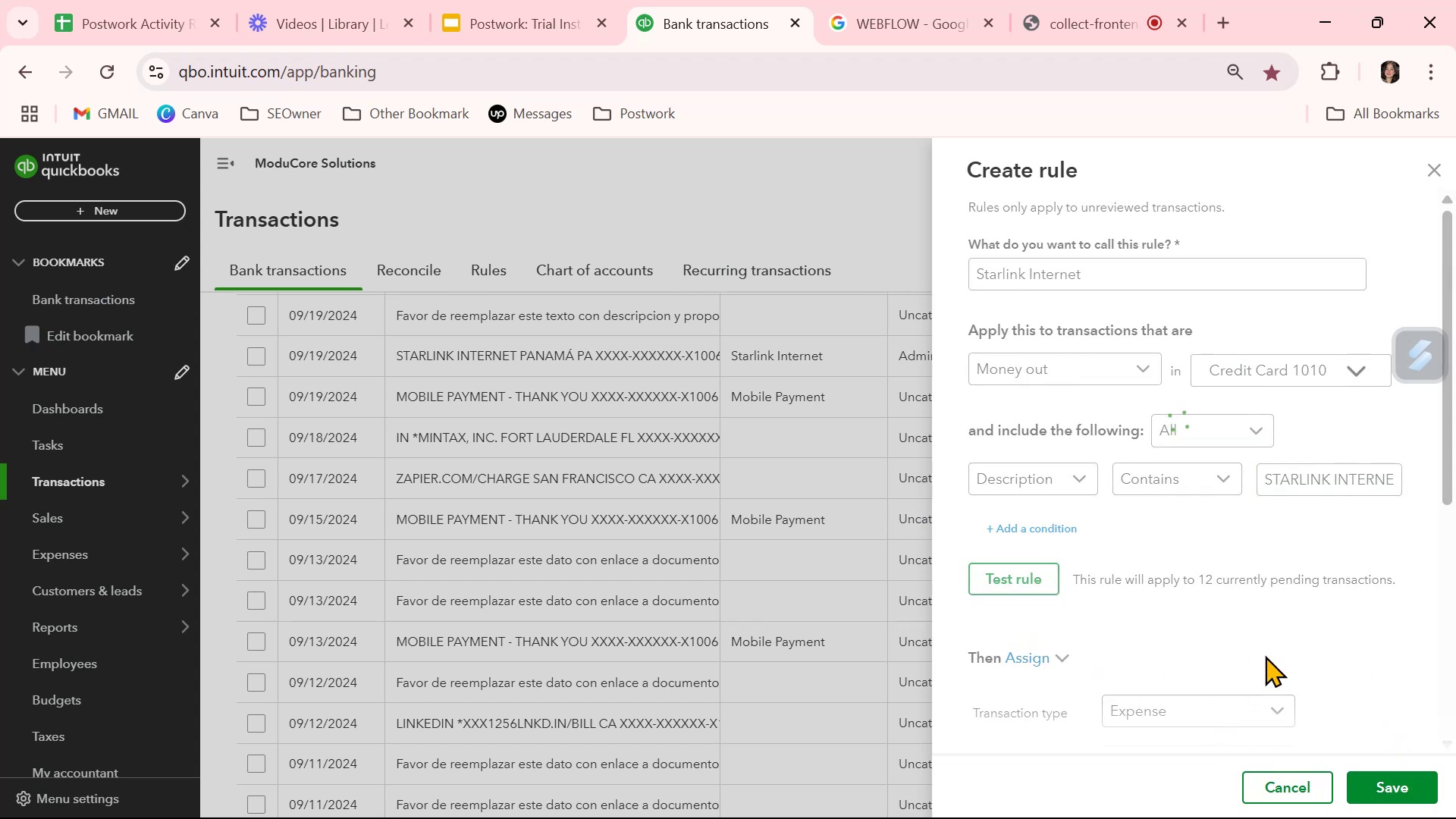 
scroll: coordinate [833, 646], scroll_direction: down, amount: 3.0
 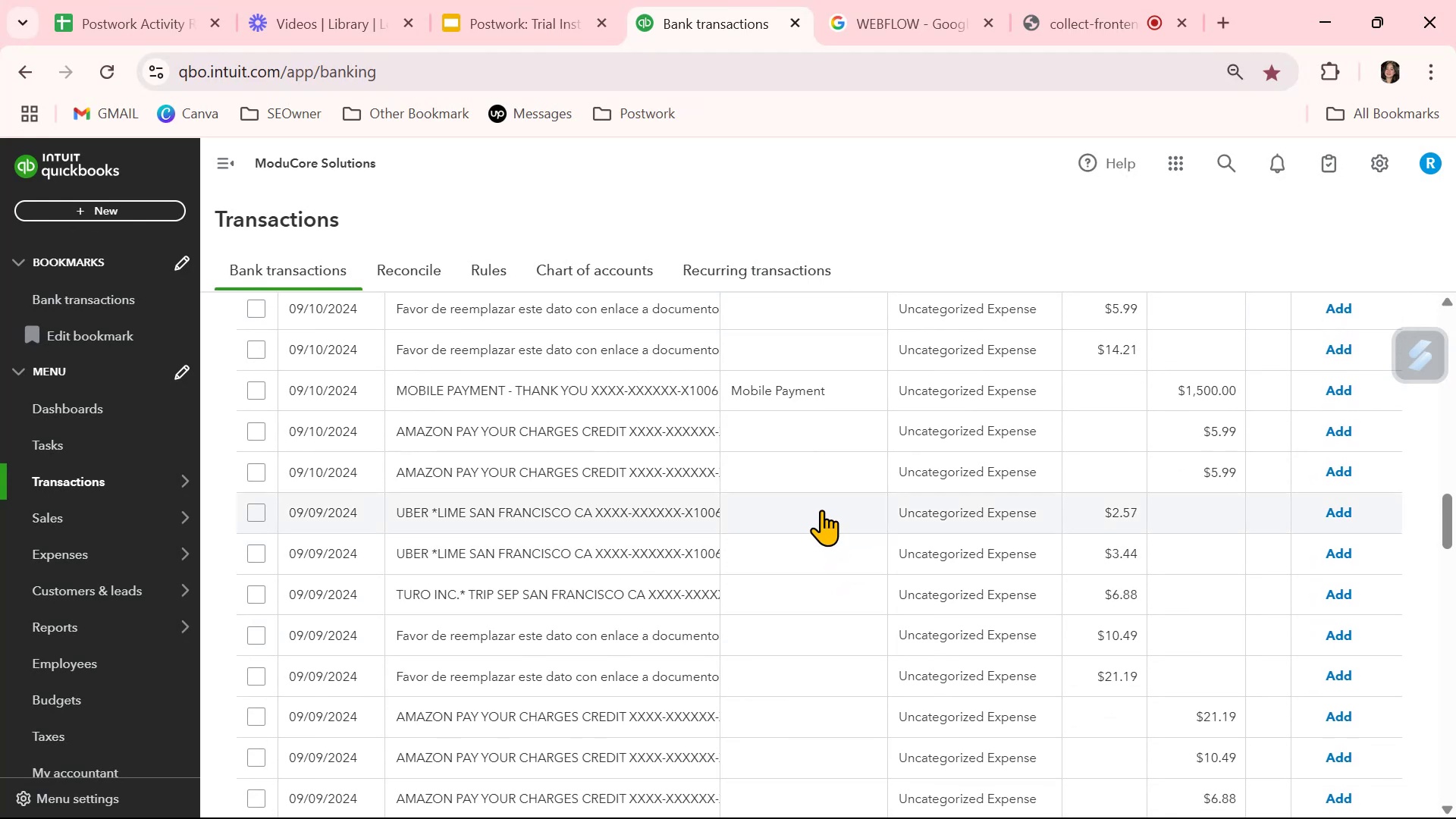 
left_click([819, 513])
 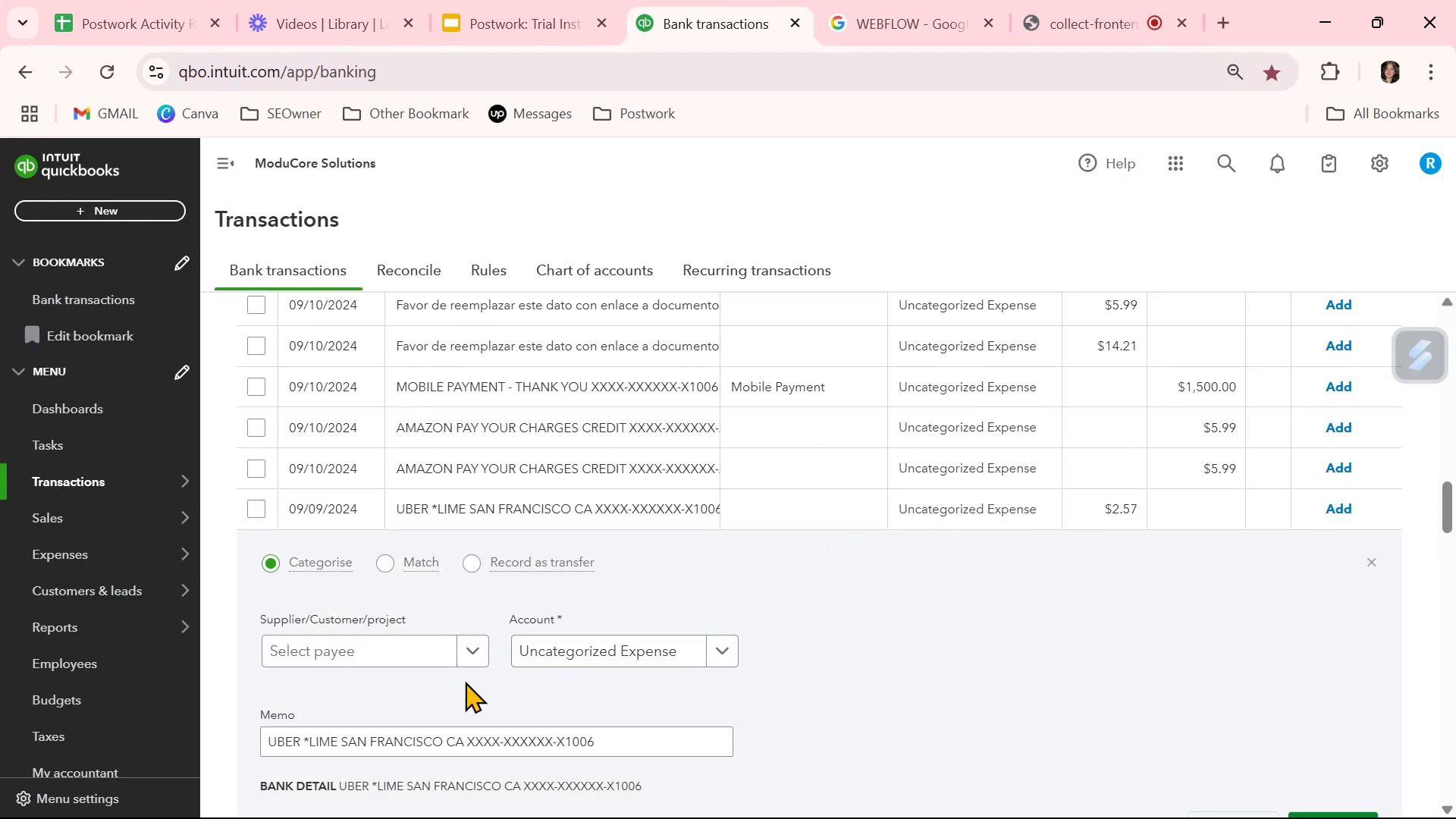 
left_click([416, 645])
 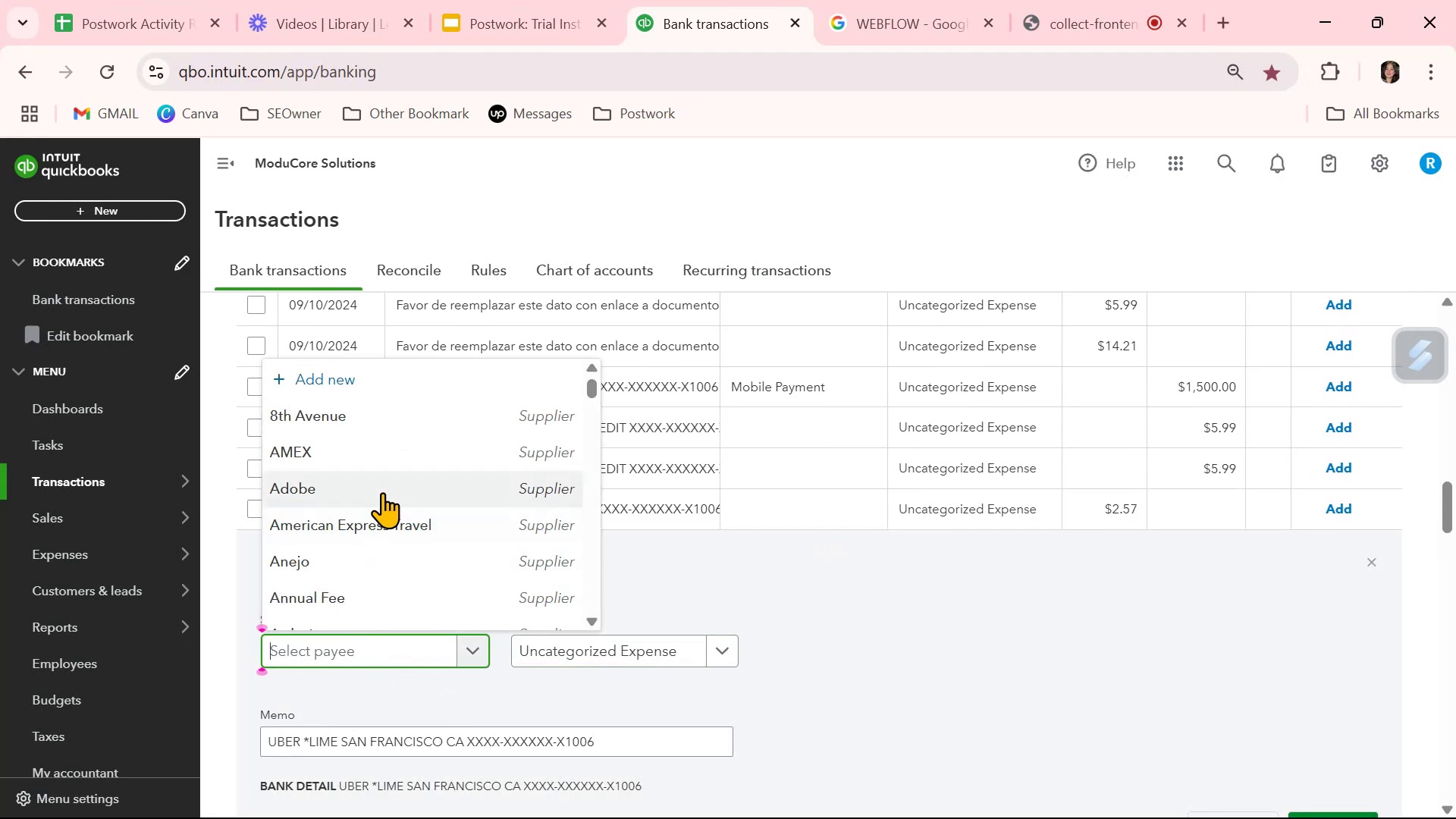 
scroll: coordinate [368, 538], scroll_direction: down, amount: 25.0
 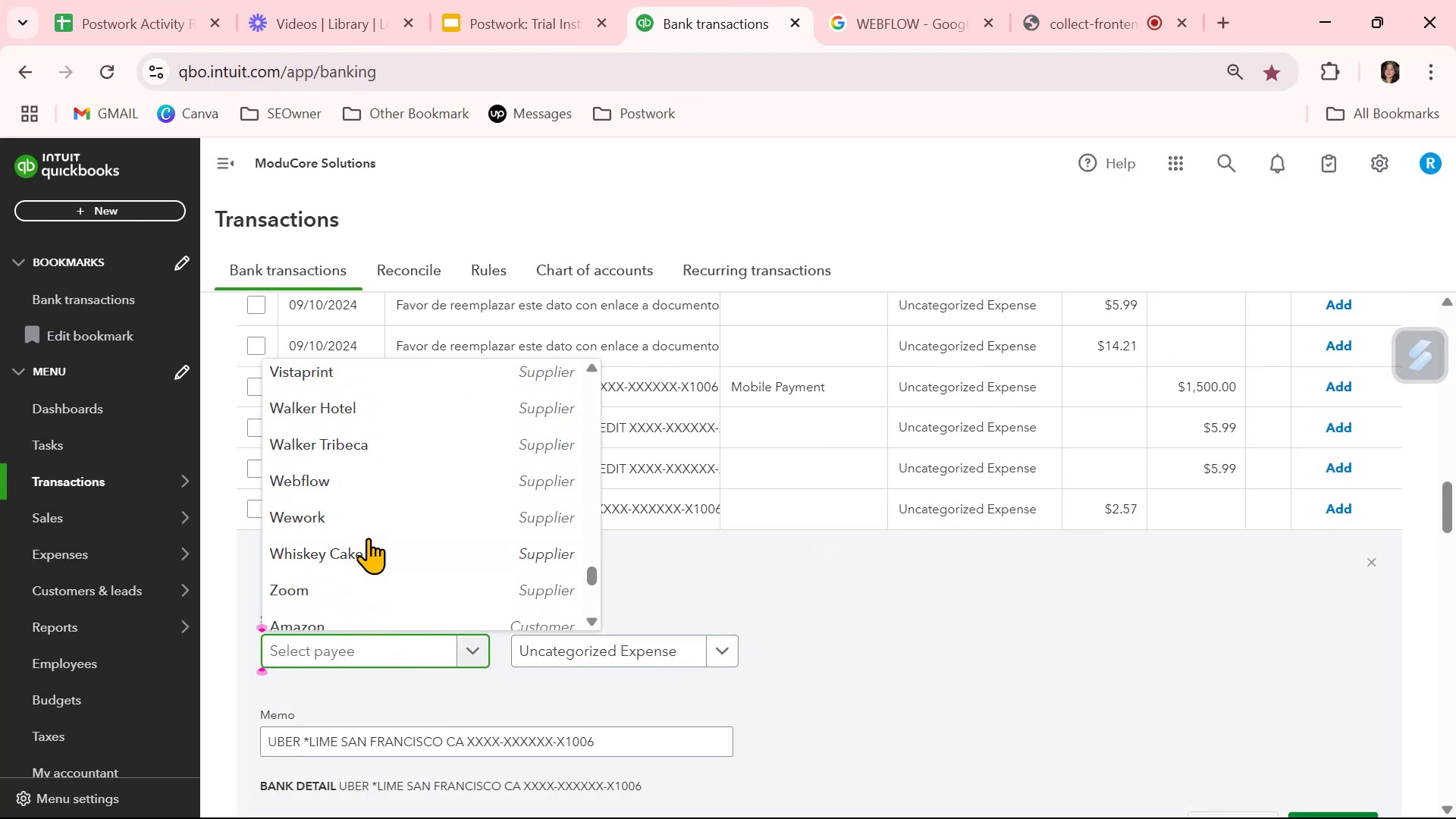 
scroll: coordinate [368, 538], scroll_direction: up, amount: 1.0
 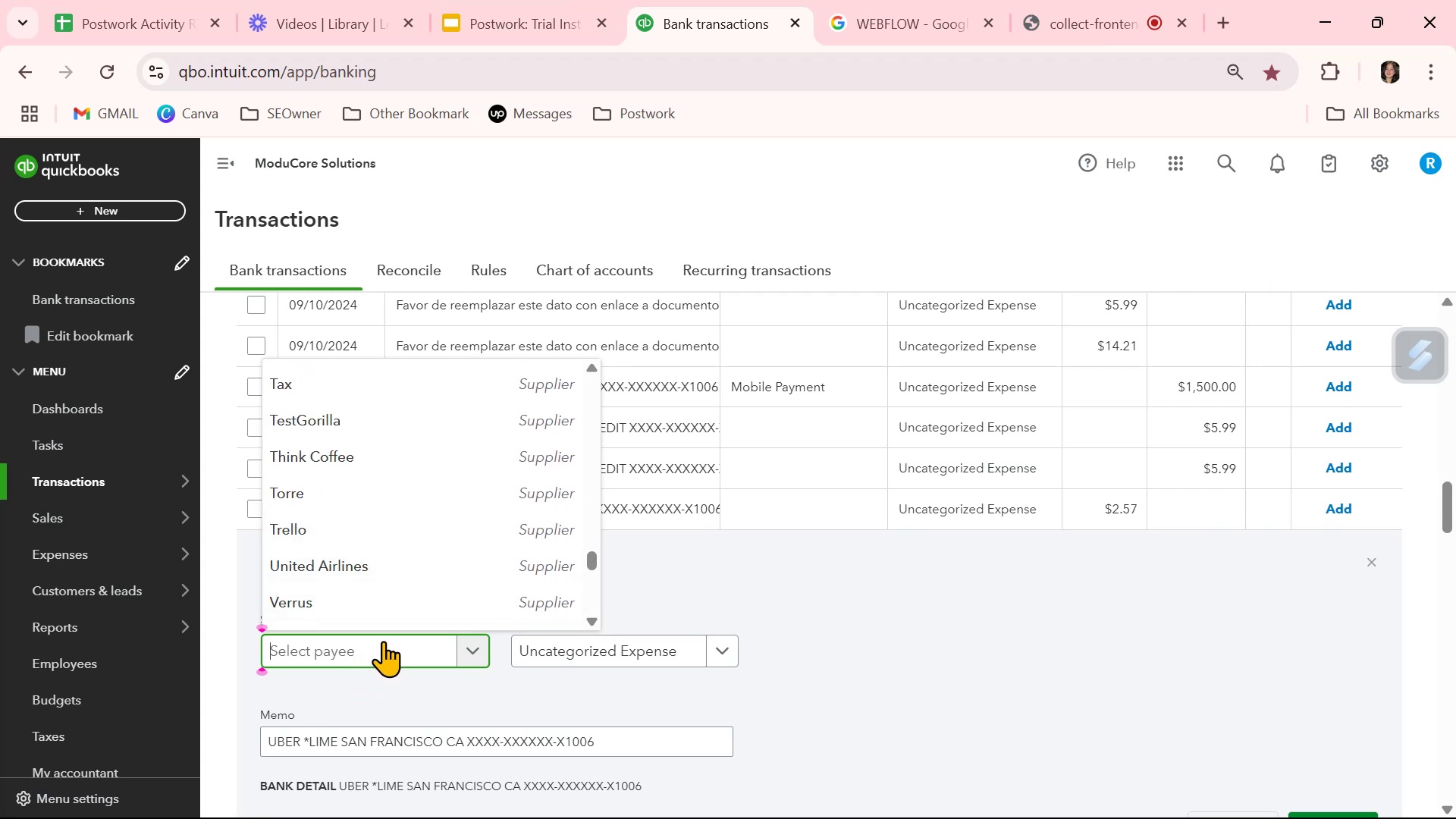 
type(uber)
 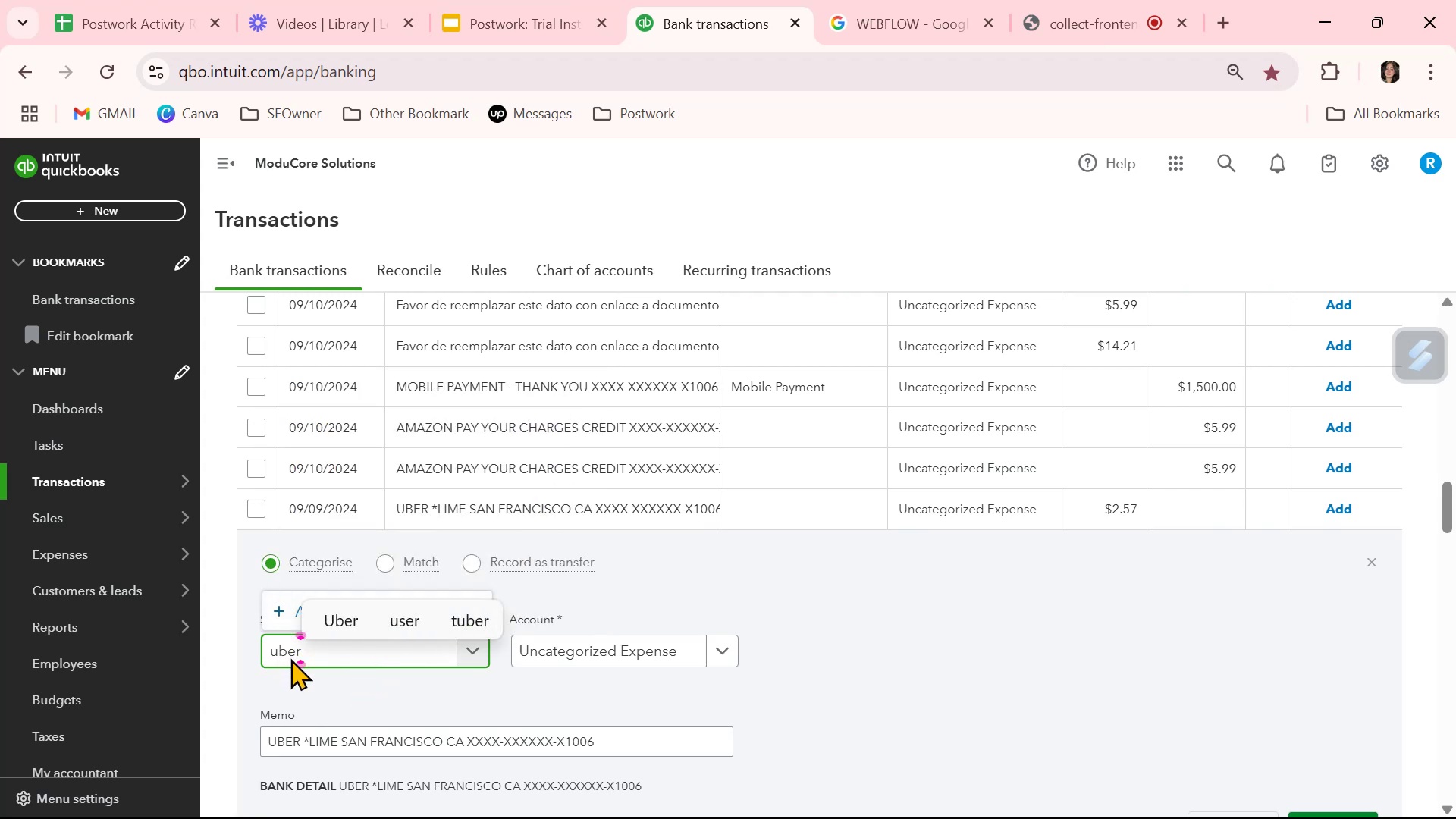 
hold_key(key=Backspace, duration=0.9)
 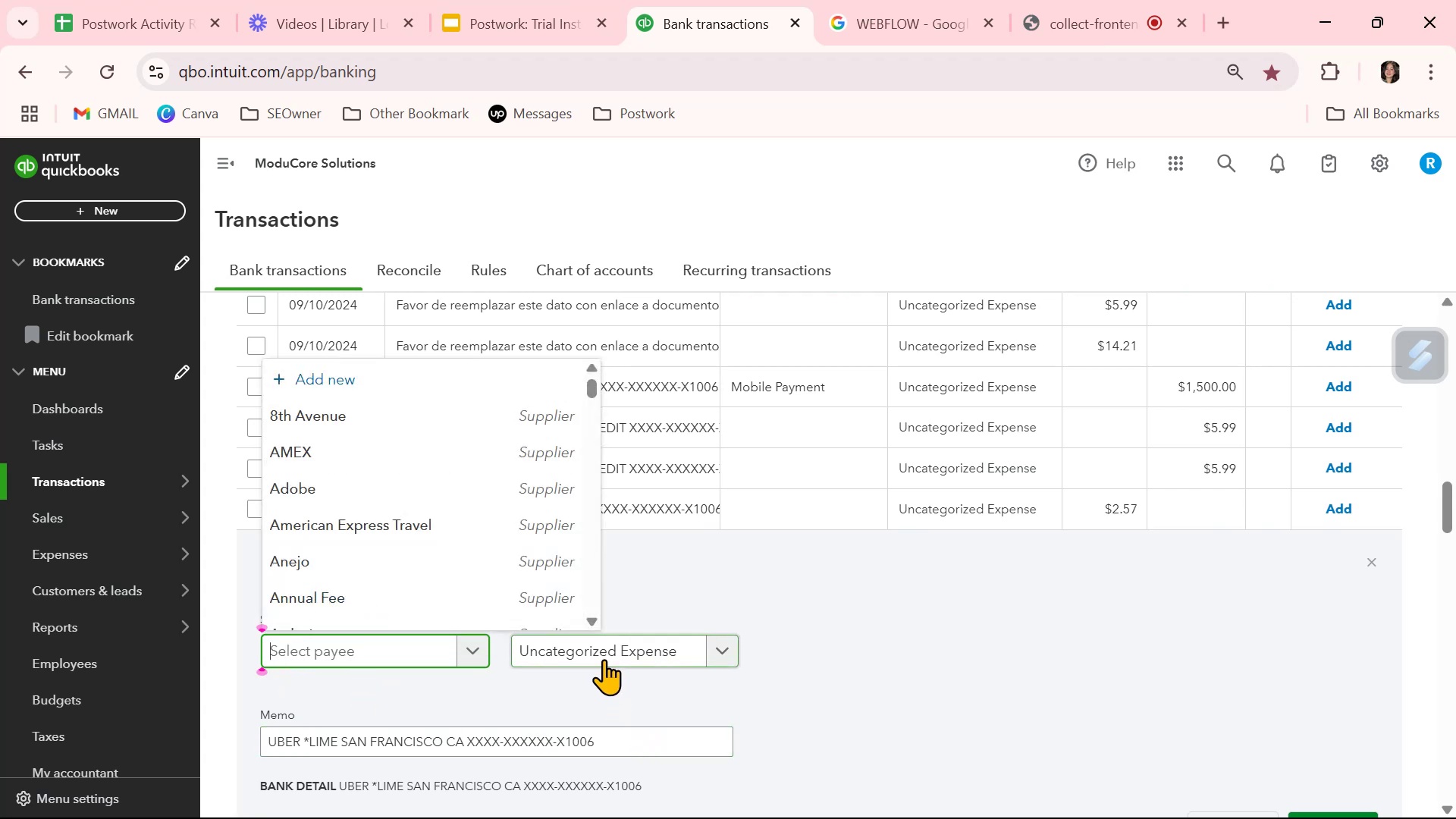 
left_click([604, 658])
 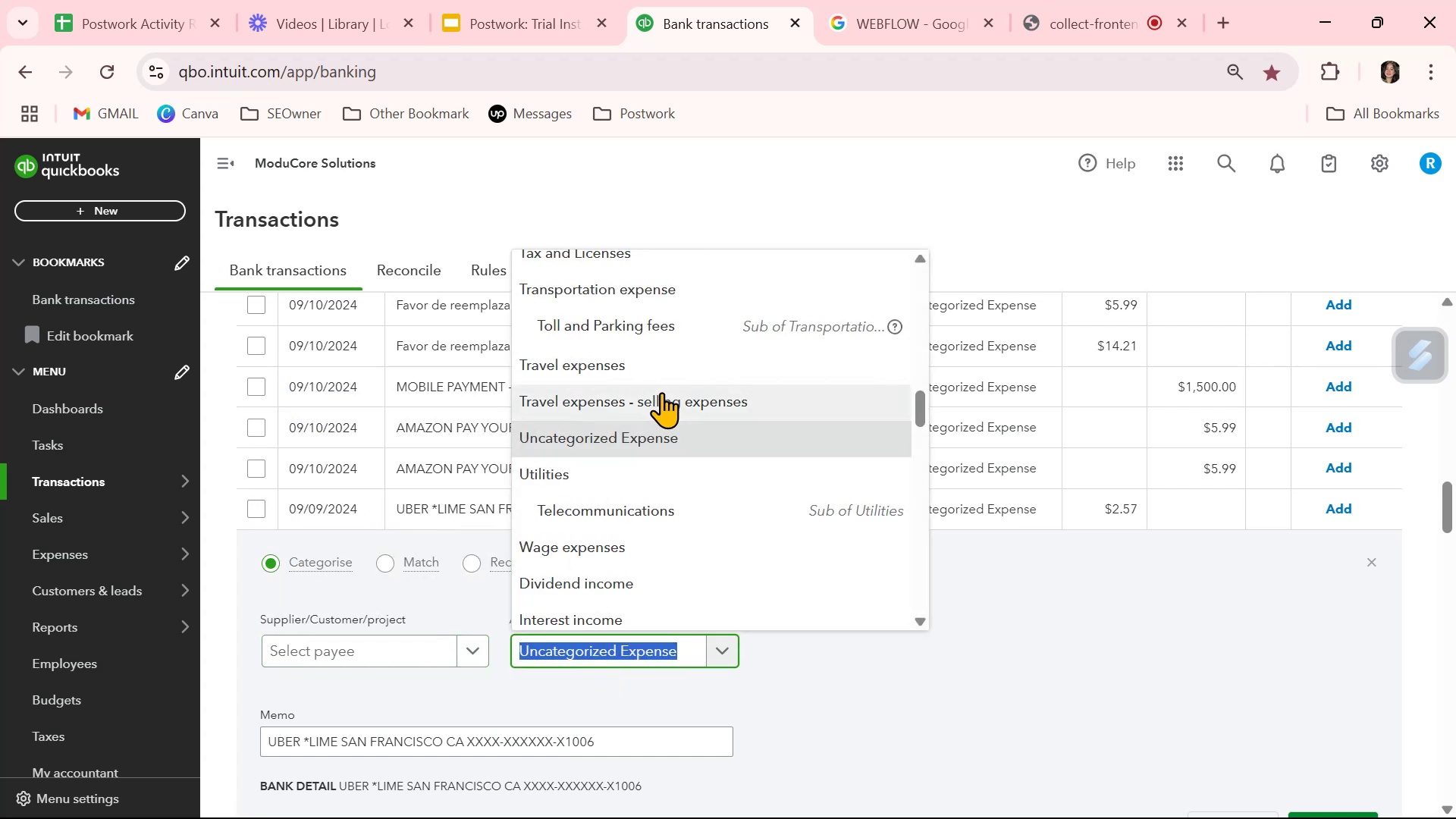 
type(trav)
 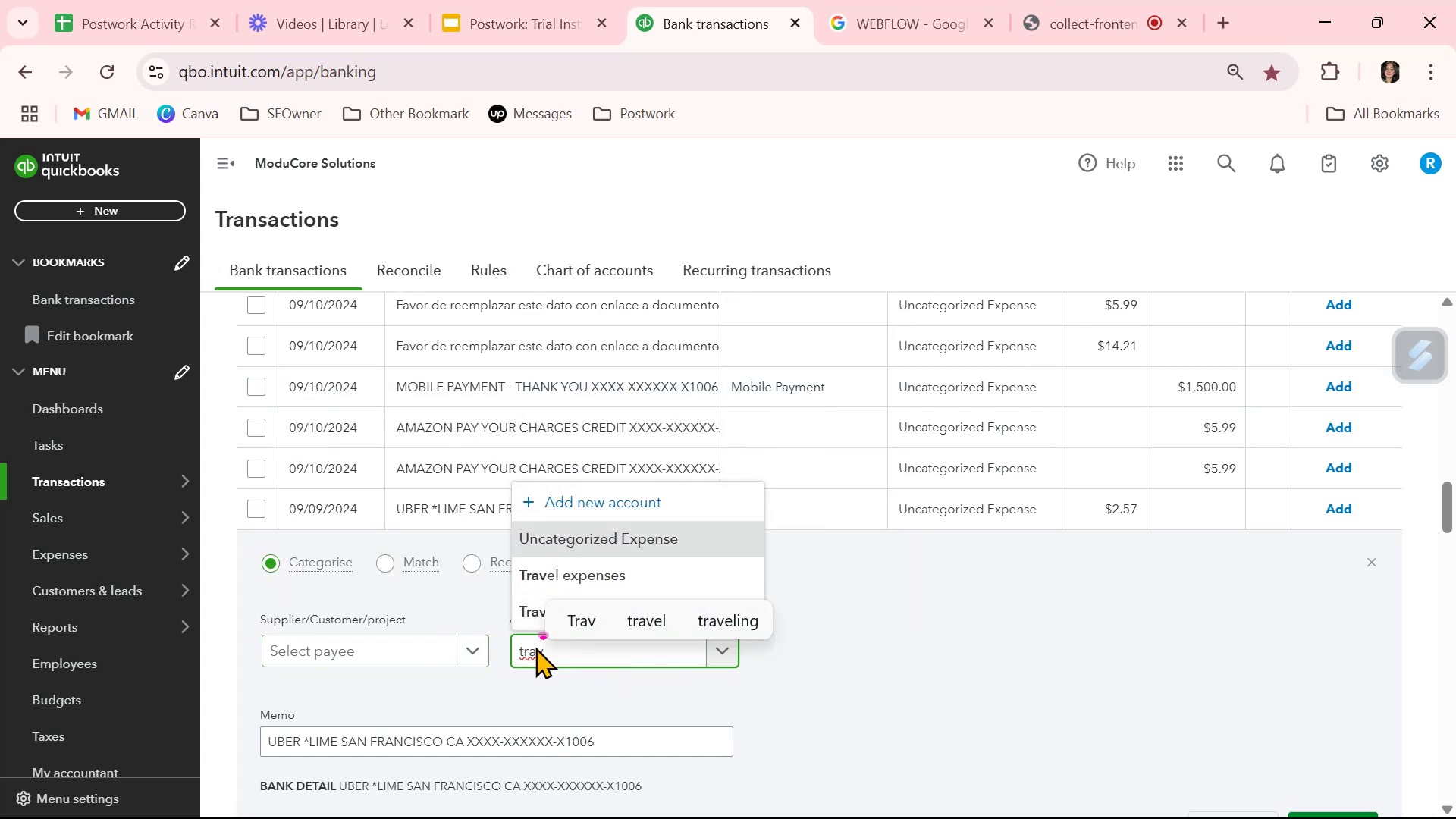 
key(Backspace)
 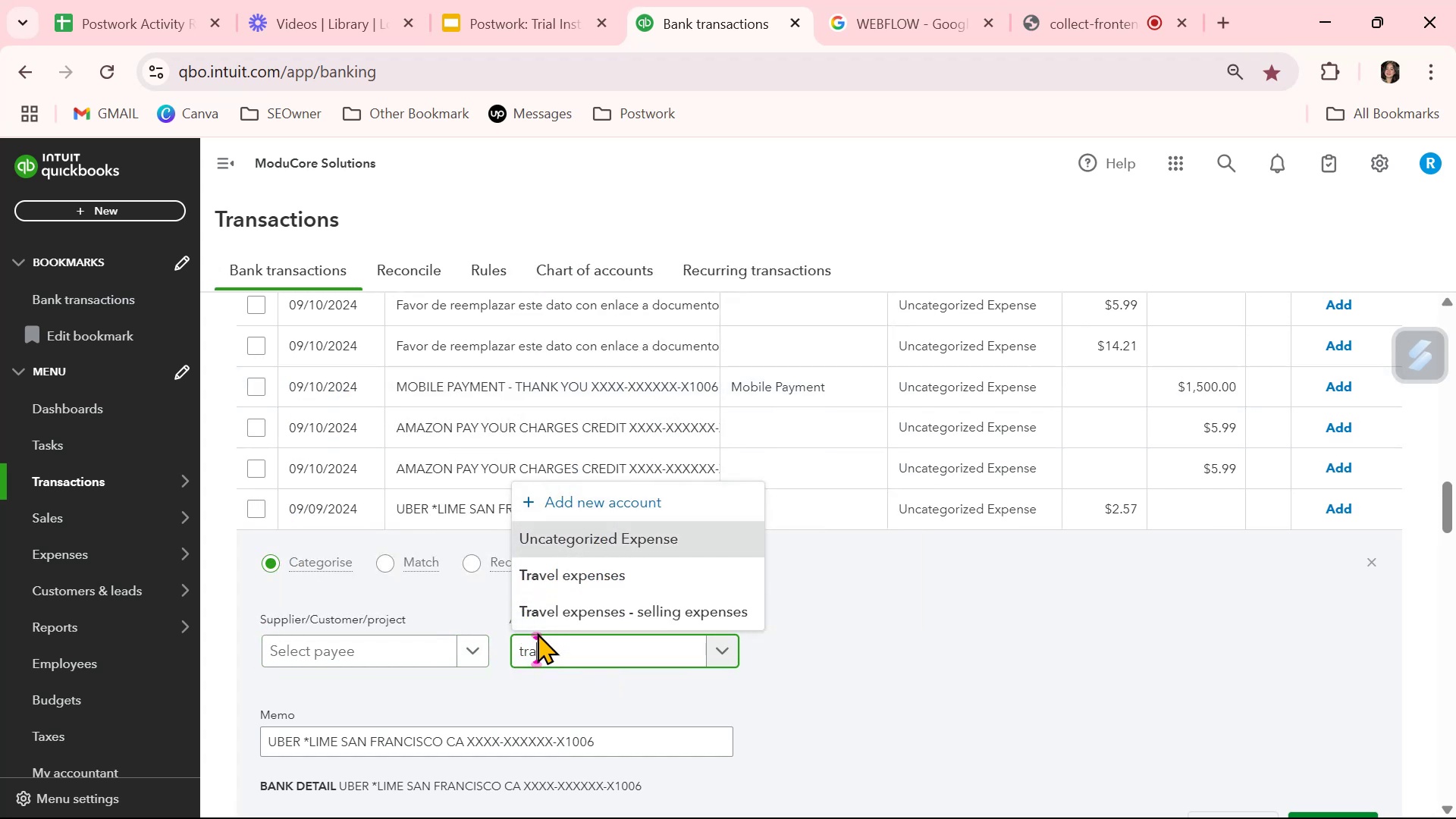 
key(N)
 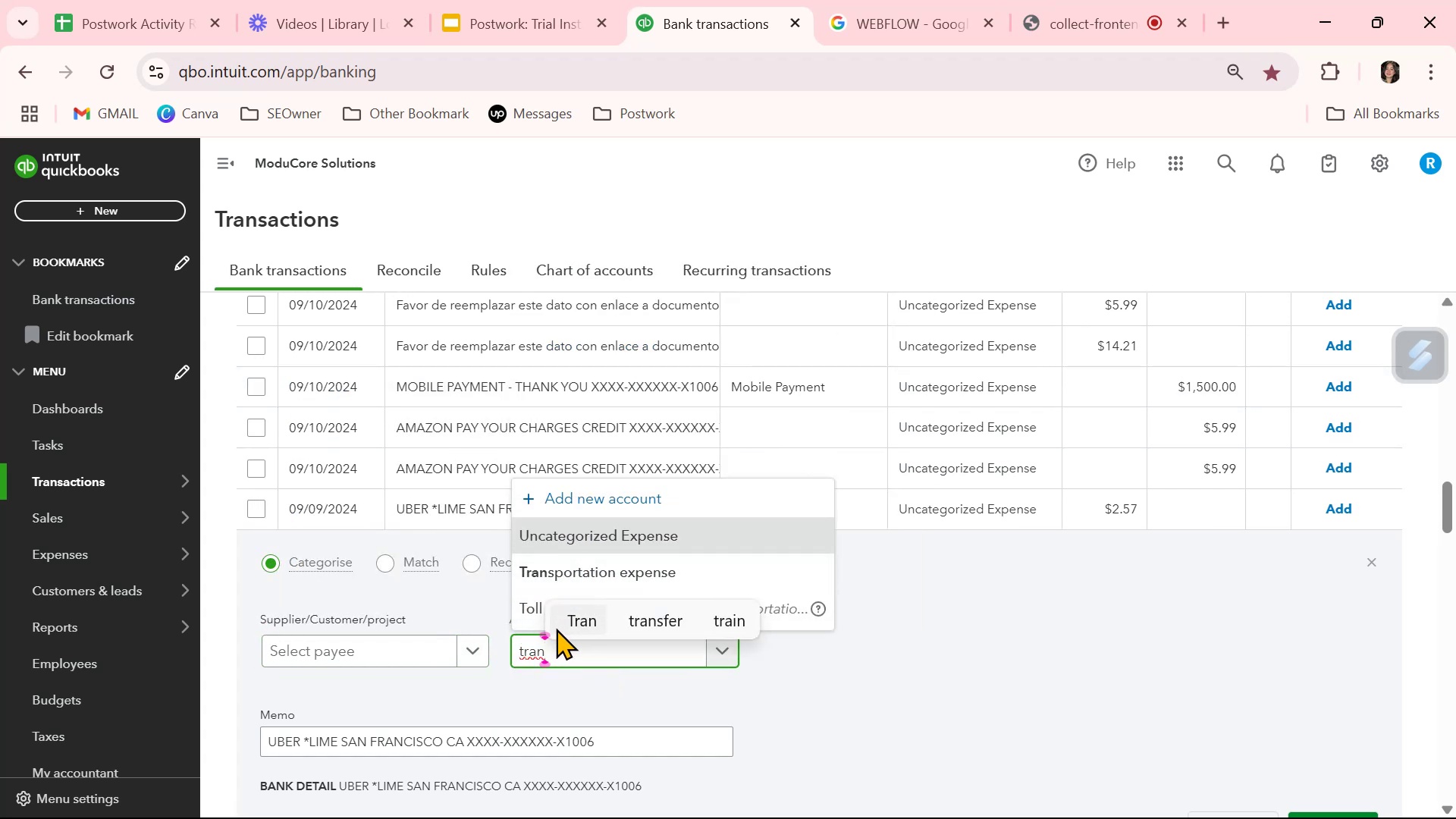 
key(Backspace)
 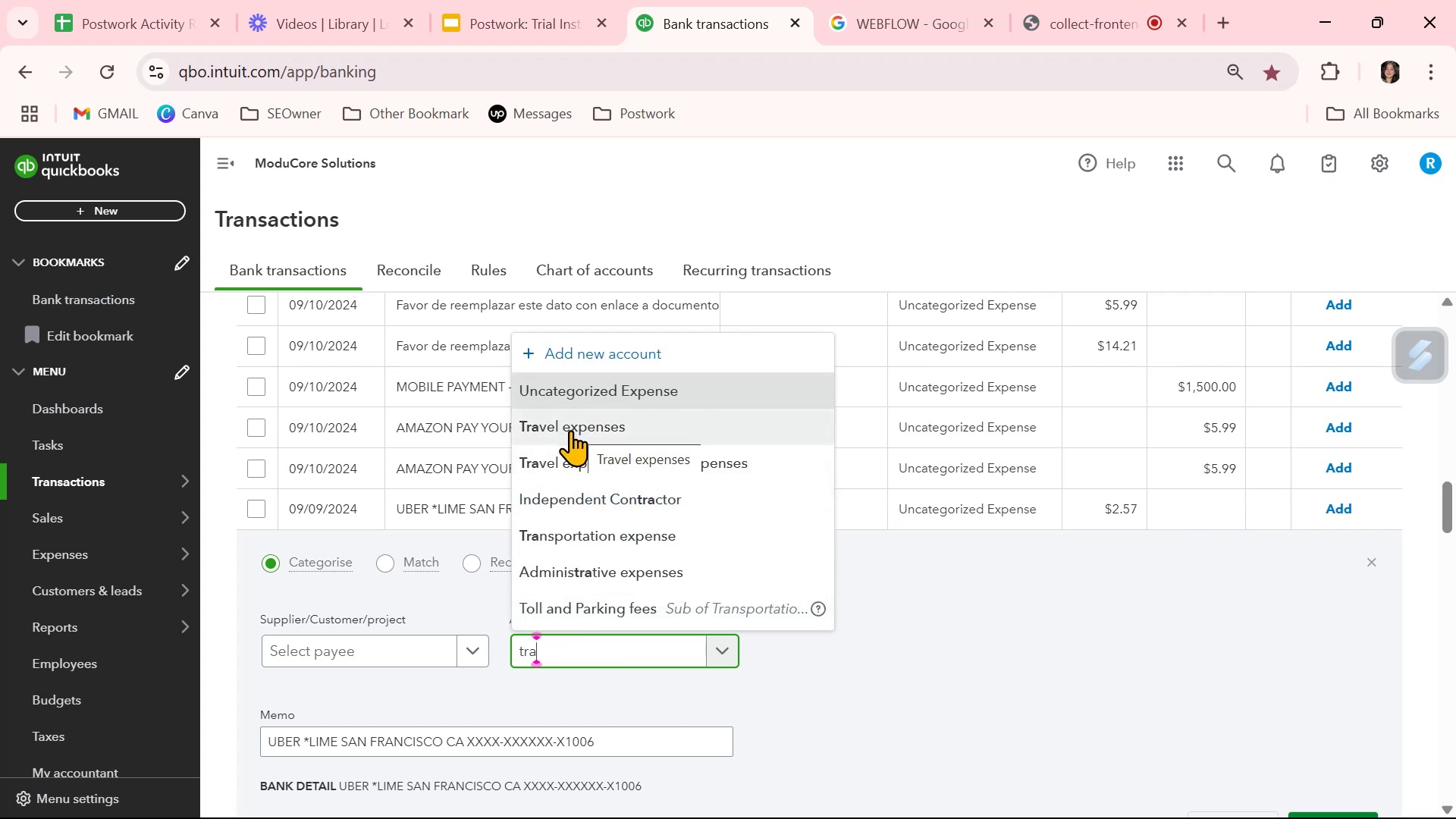 
wait(6.79)
 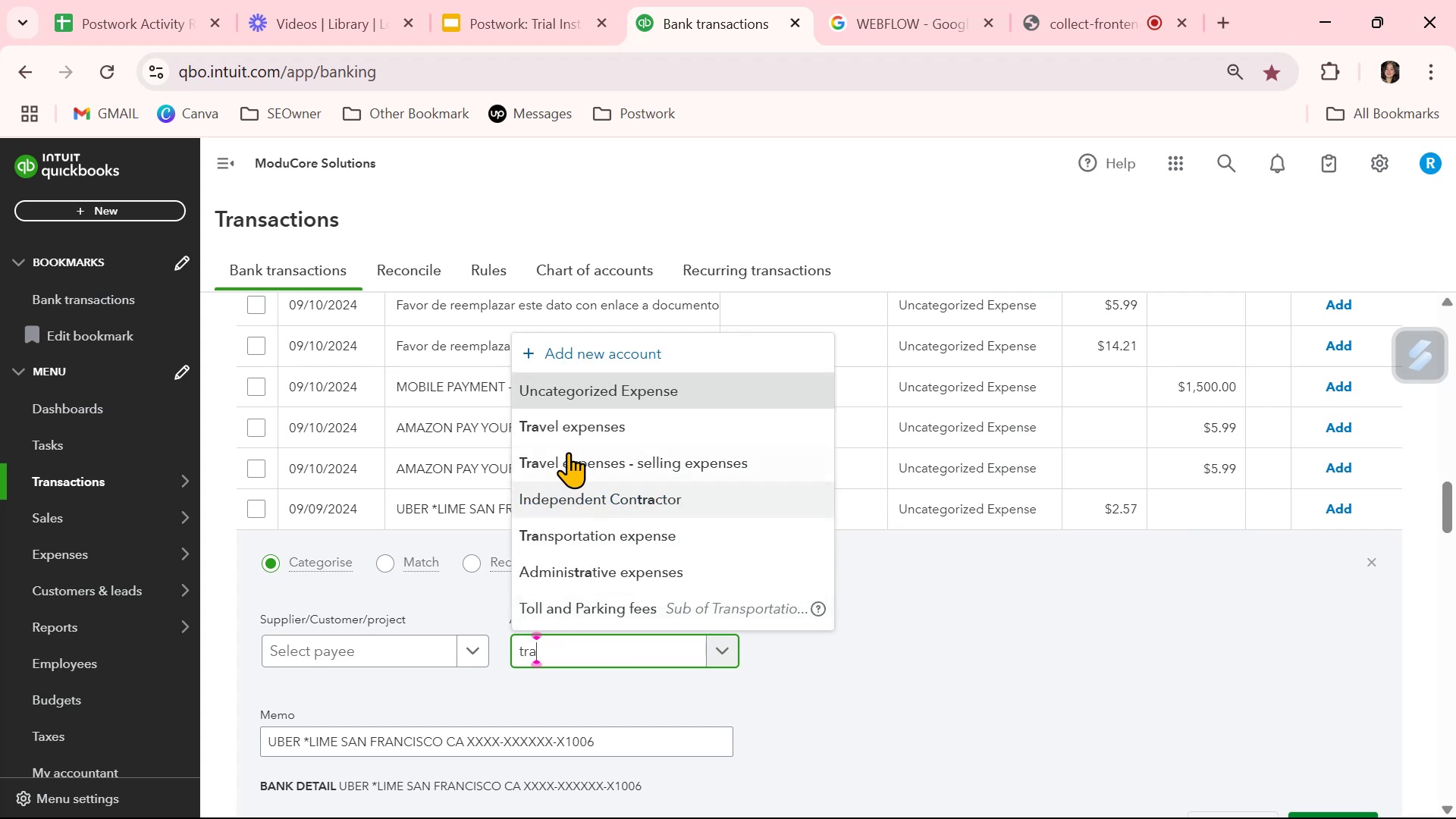 
left_click([570, 430])
 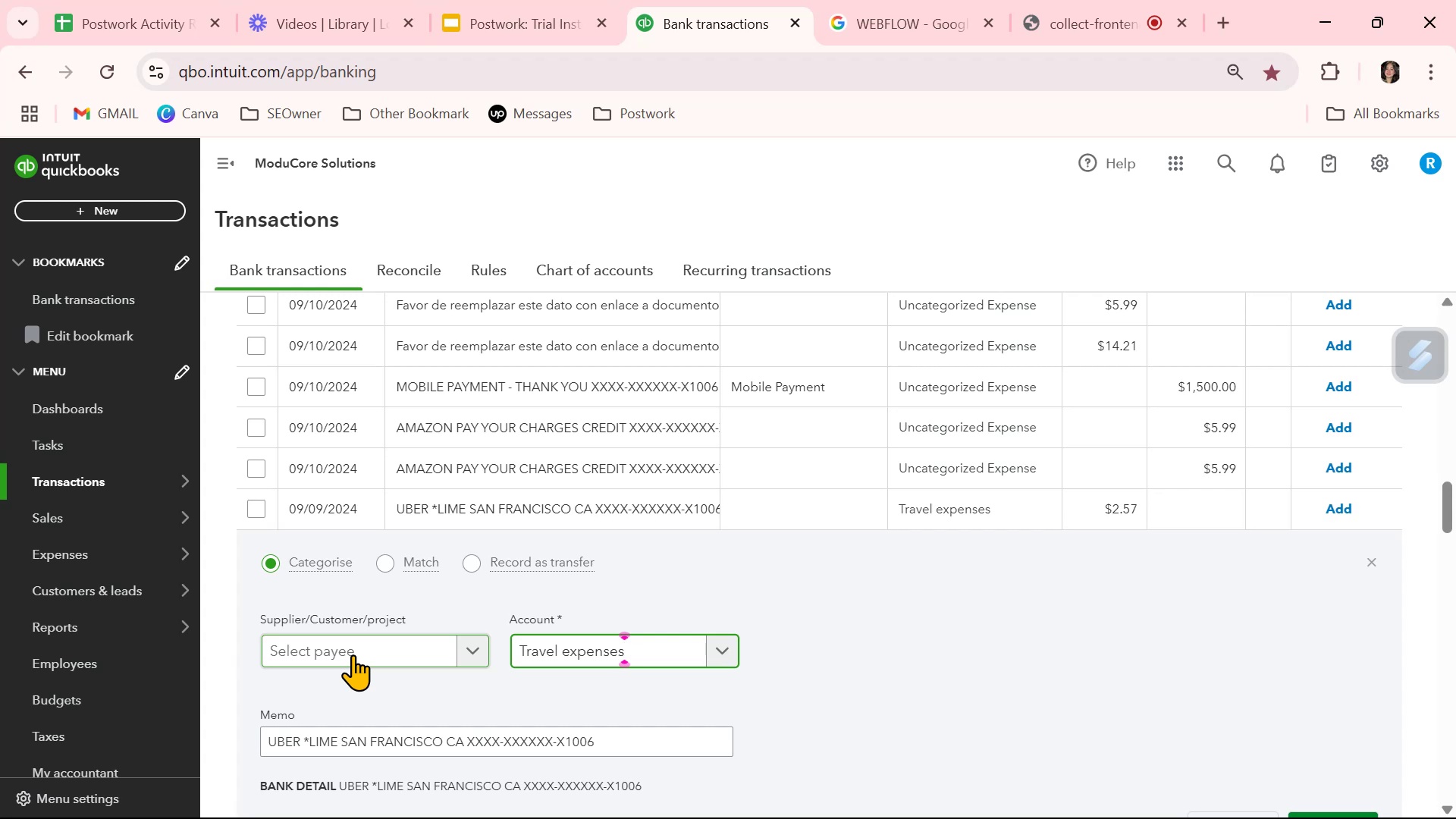 
wait(7.28)
 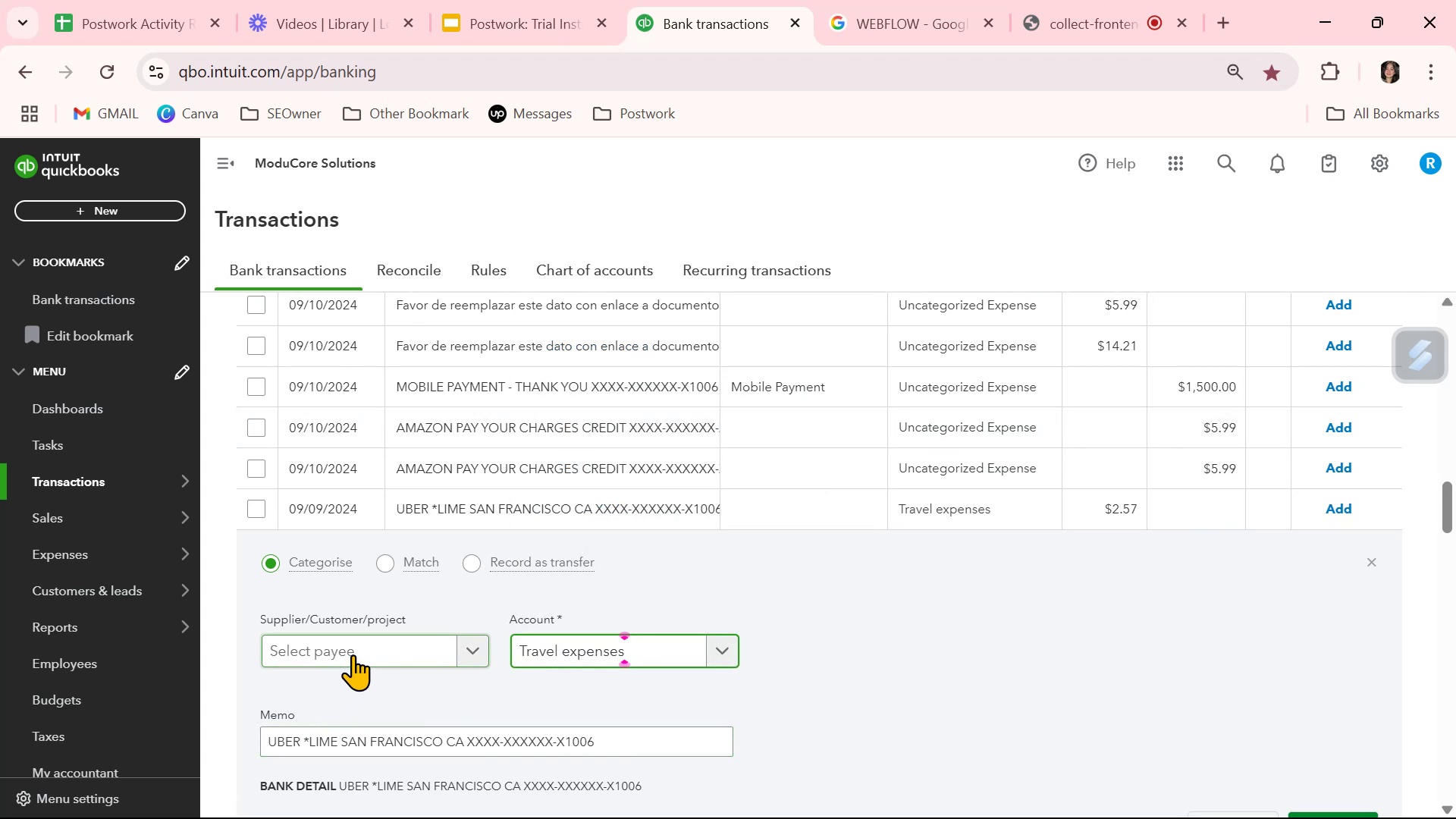 
left_click([353, 654])
 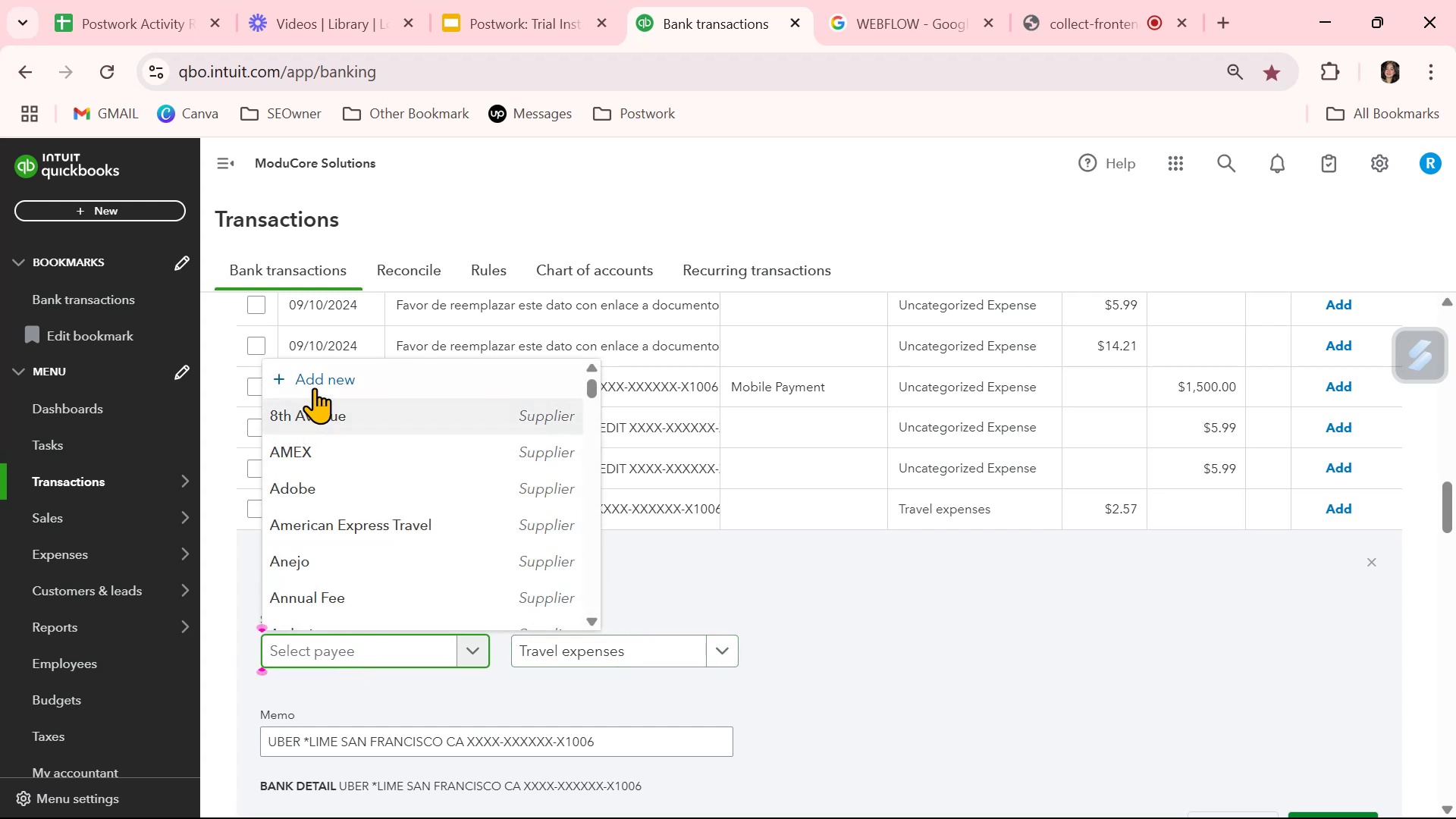 
left_click([316, 378])
 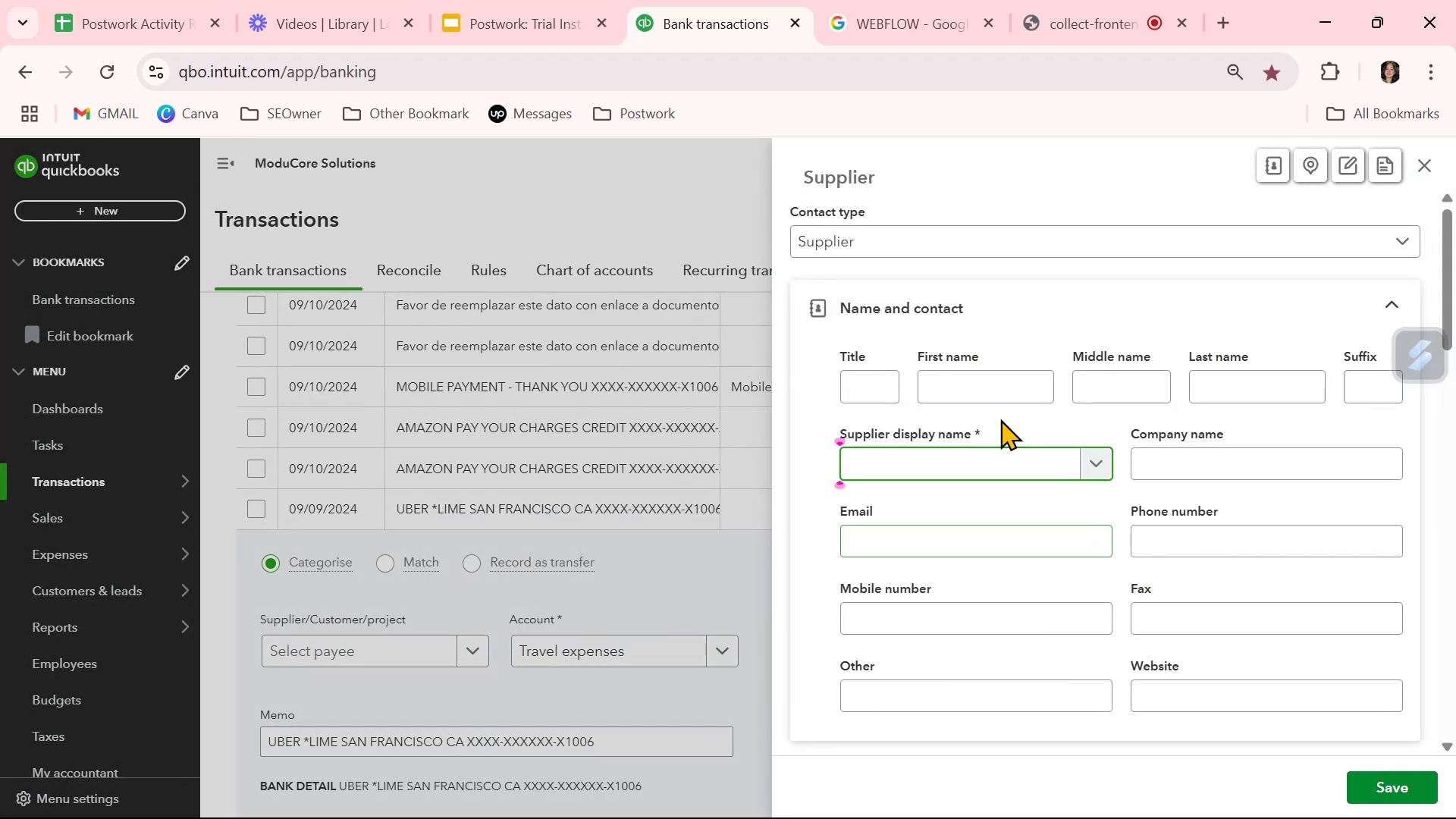 
hold_key(key=ShiftLeft, duration=0.35)
 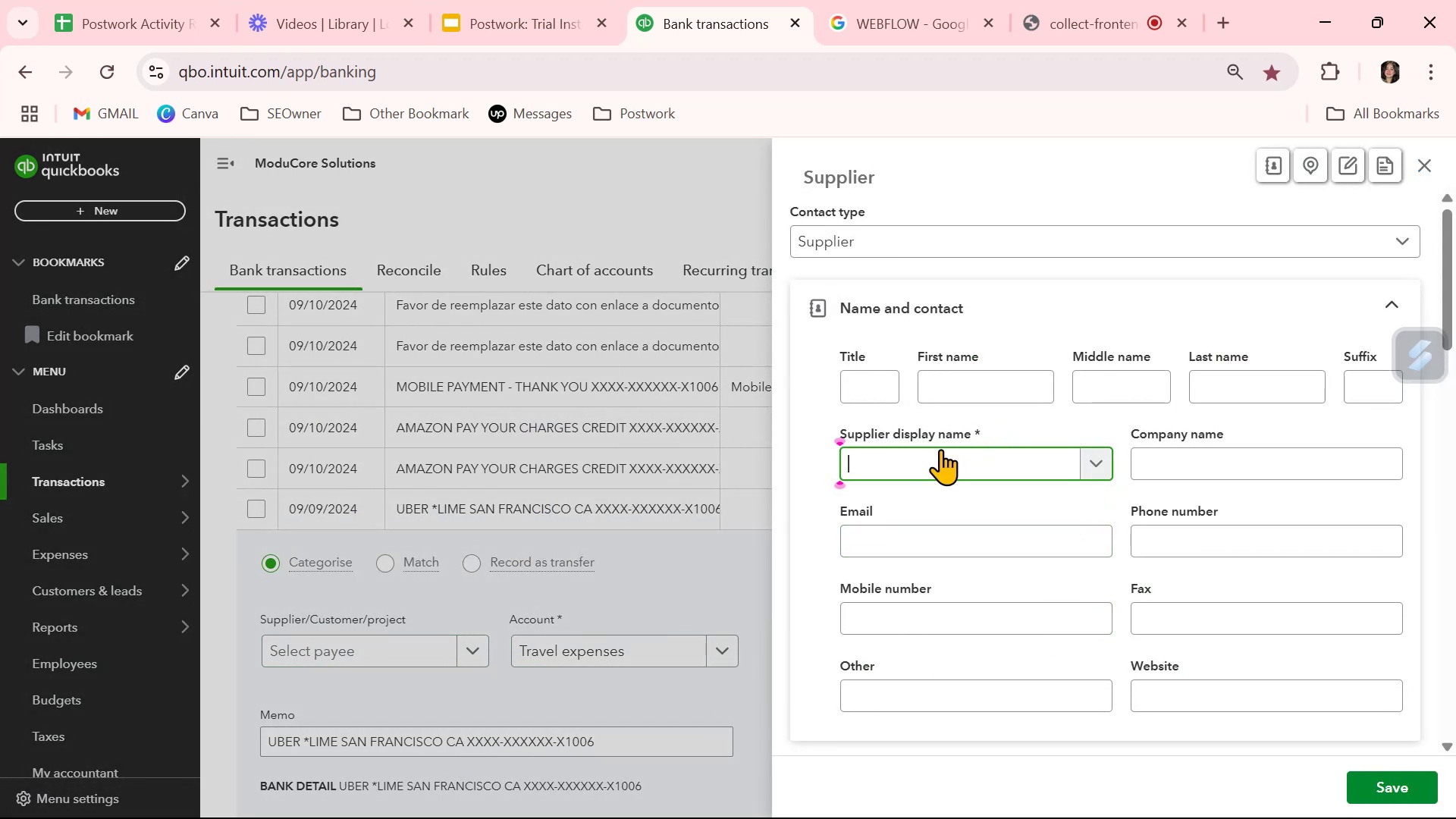 
type(UBER)
key(Tab)
type(UBER)
 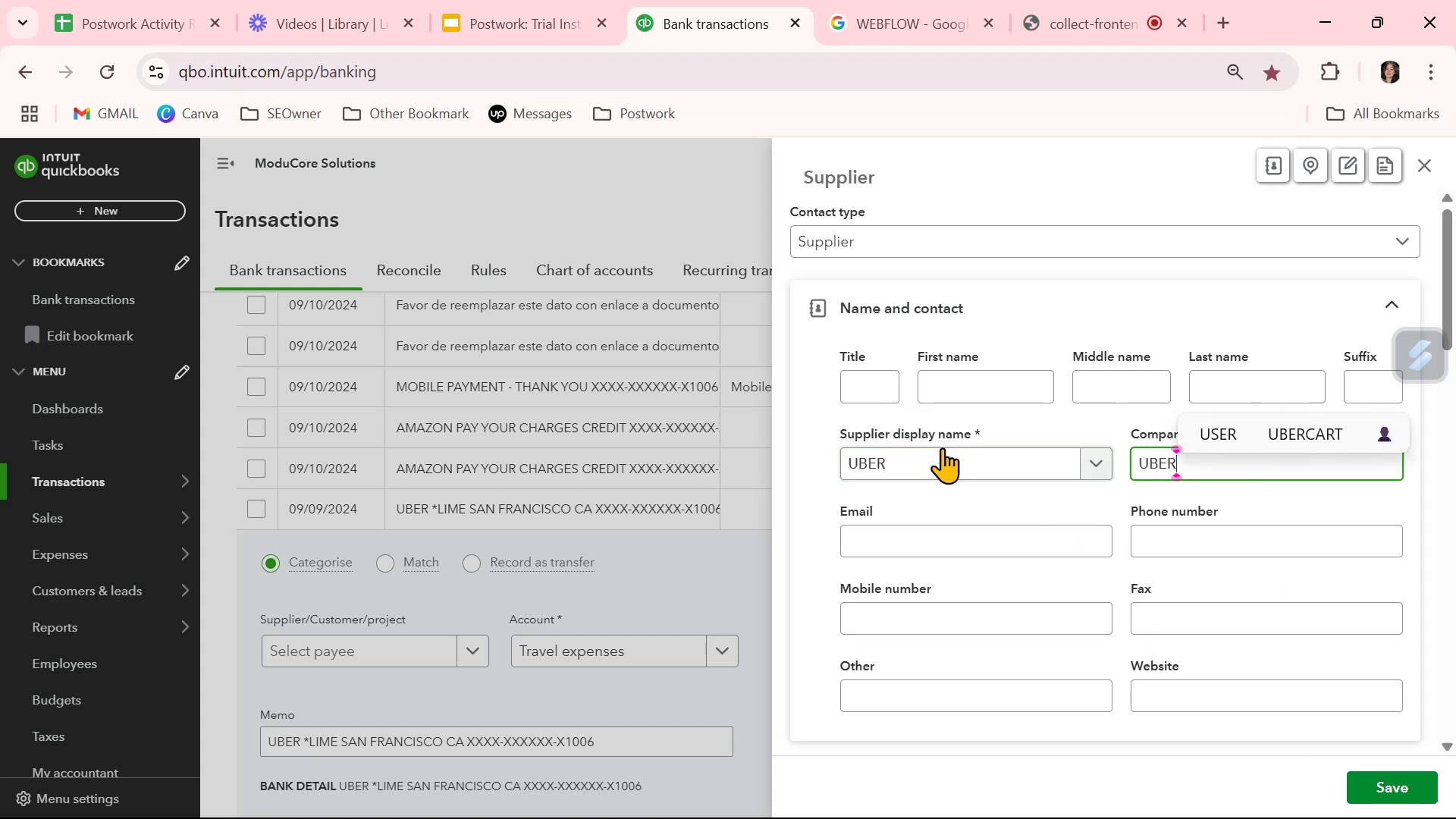 
double_click([931, 460])
 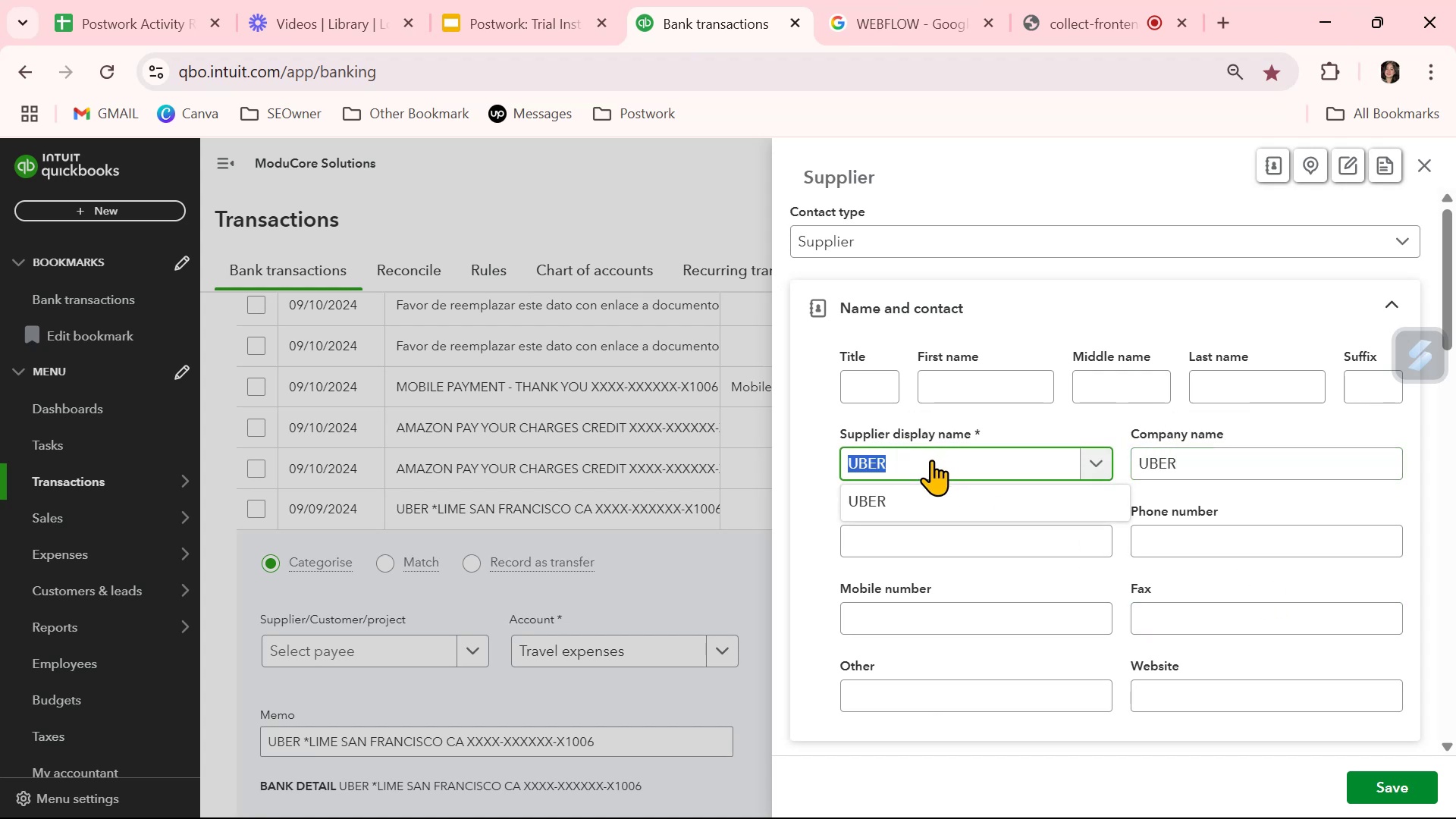 
triple_click([931, 460])
 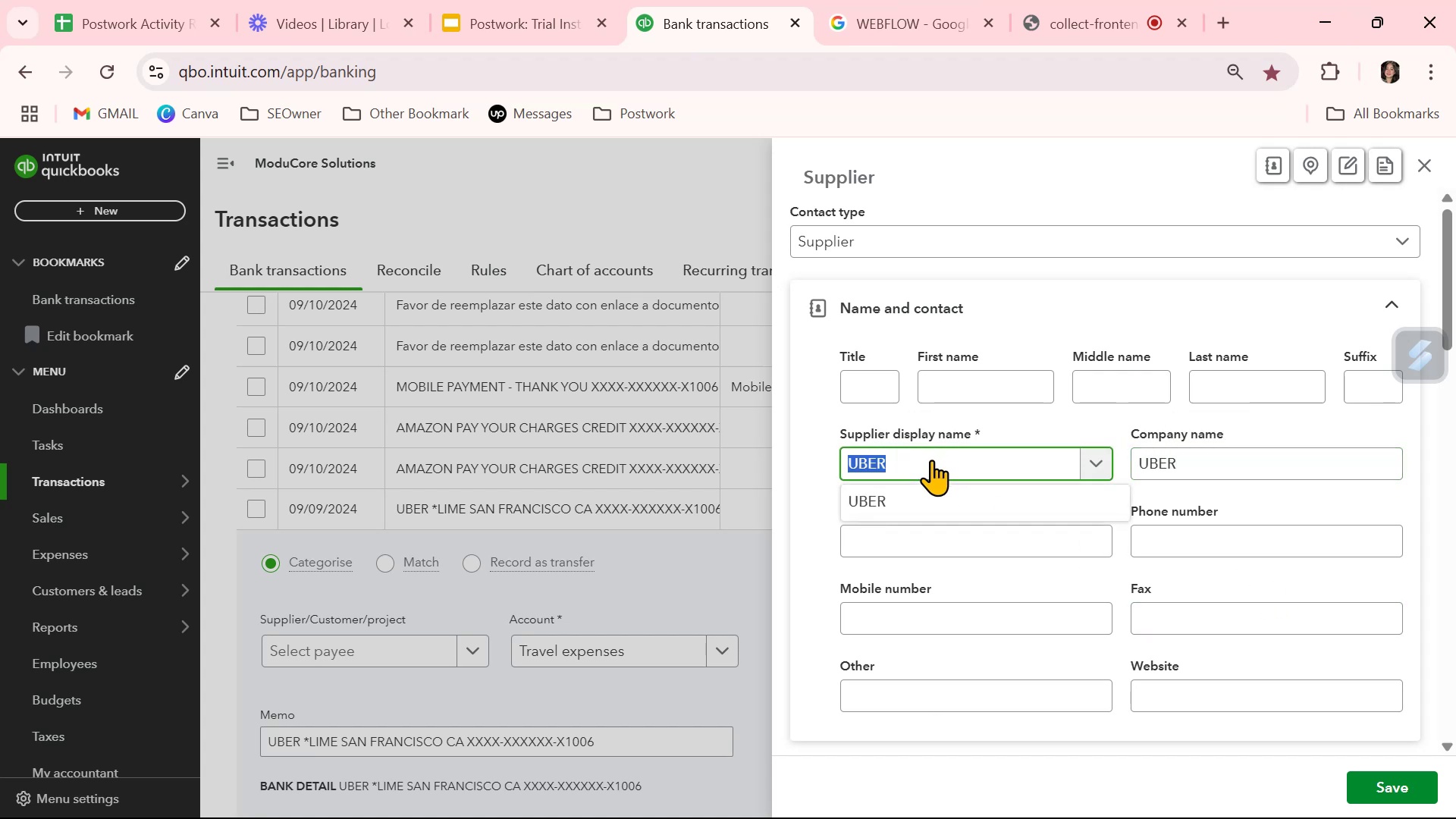 
key(Control+ControlLeft)
 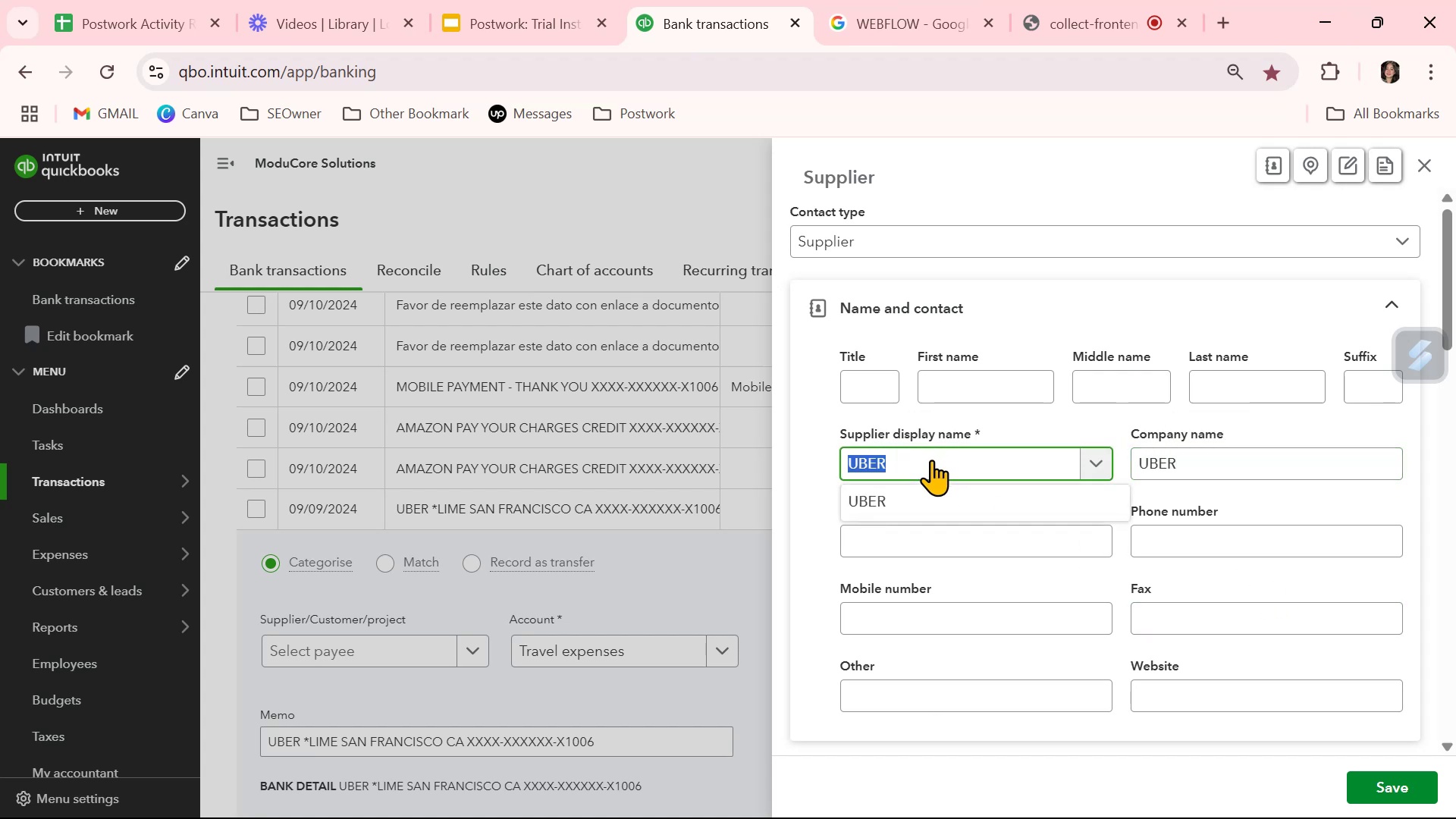 
key(Control+C)
 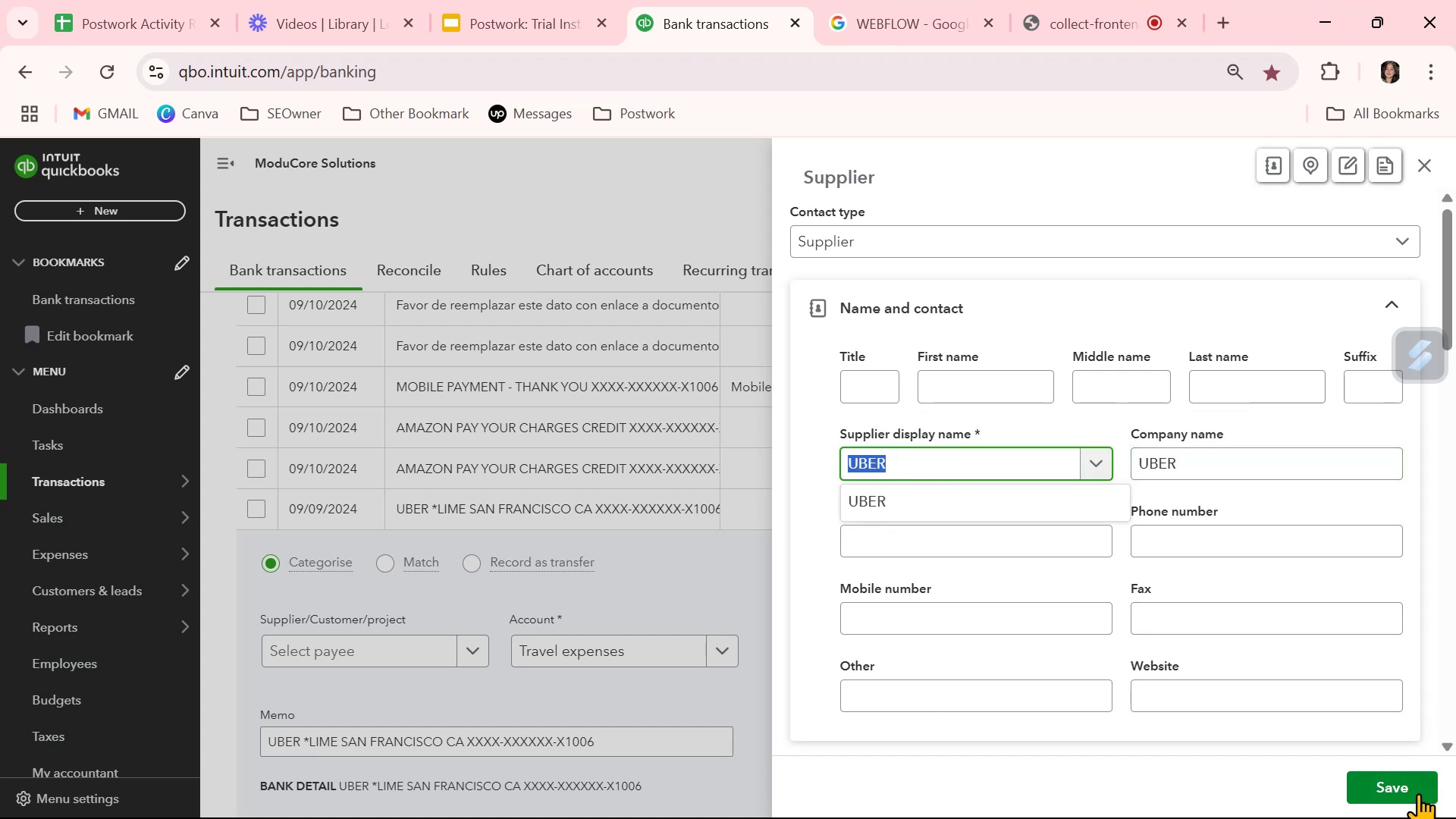 
left_click([1409, 789])
 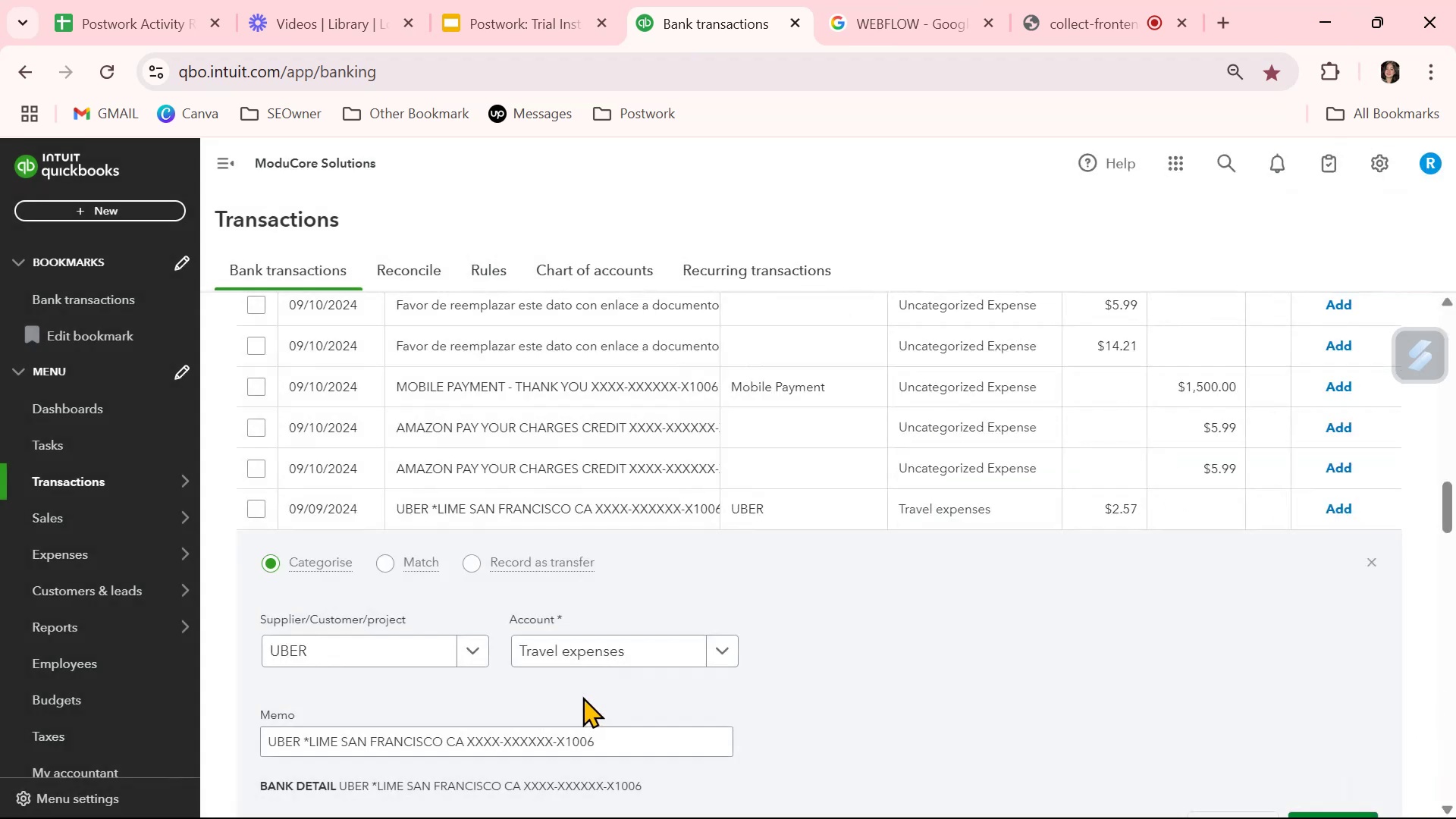 
scroll: coordinate [680, 714], scroll_direction: down, amount: 1.0
 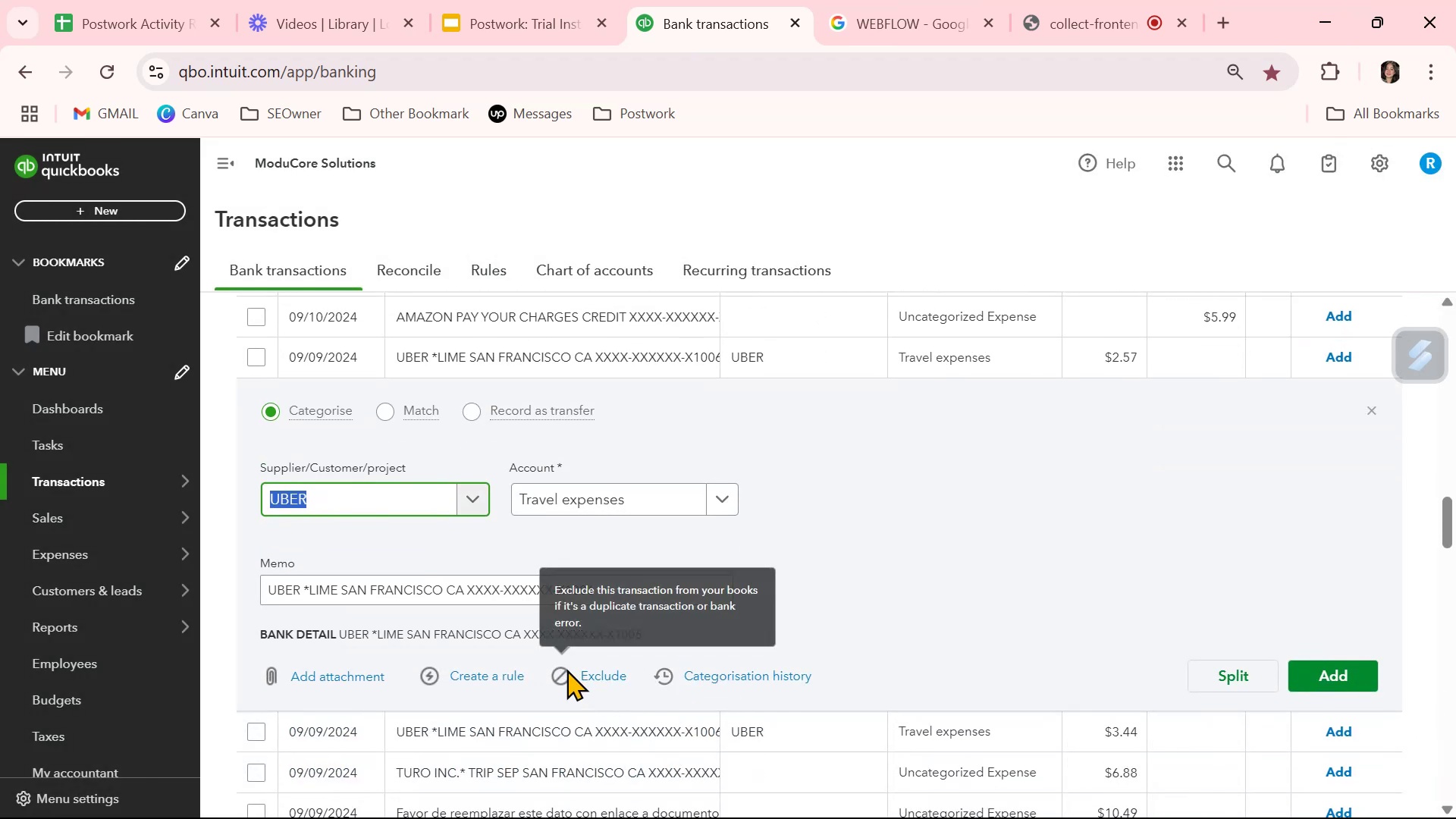 
left_click([503, 679])
 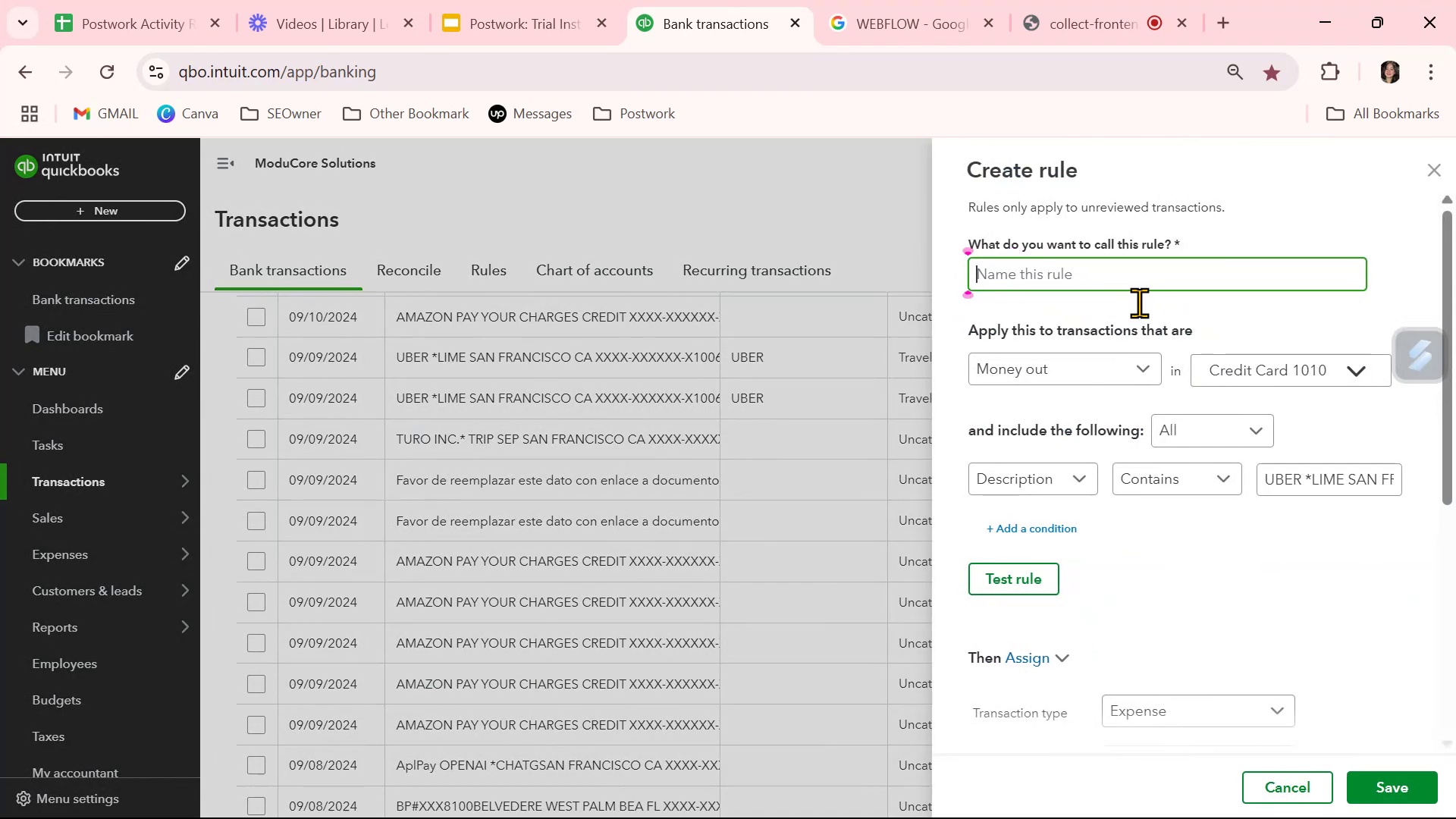 
key(Control+ControlLeft)
 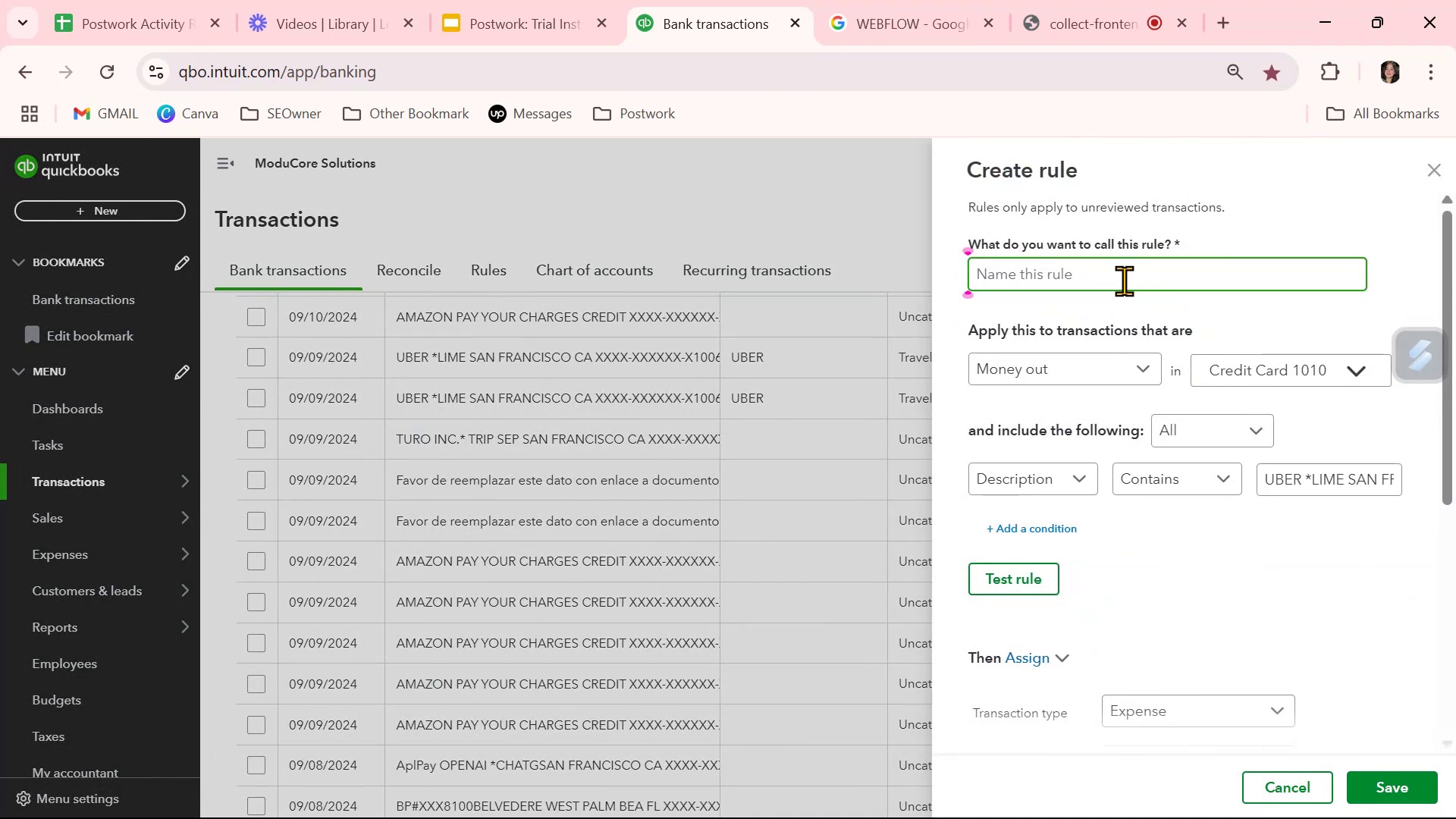 
key(Control+V)
 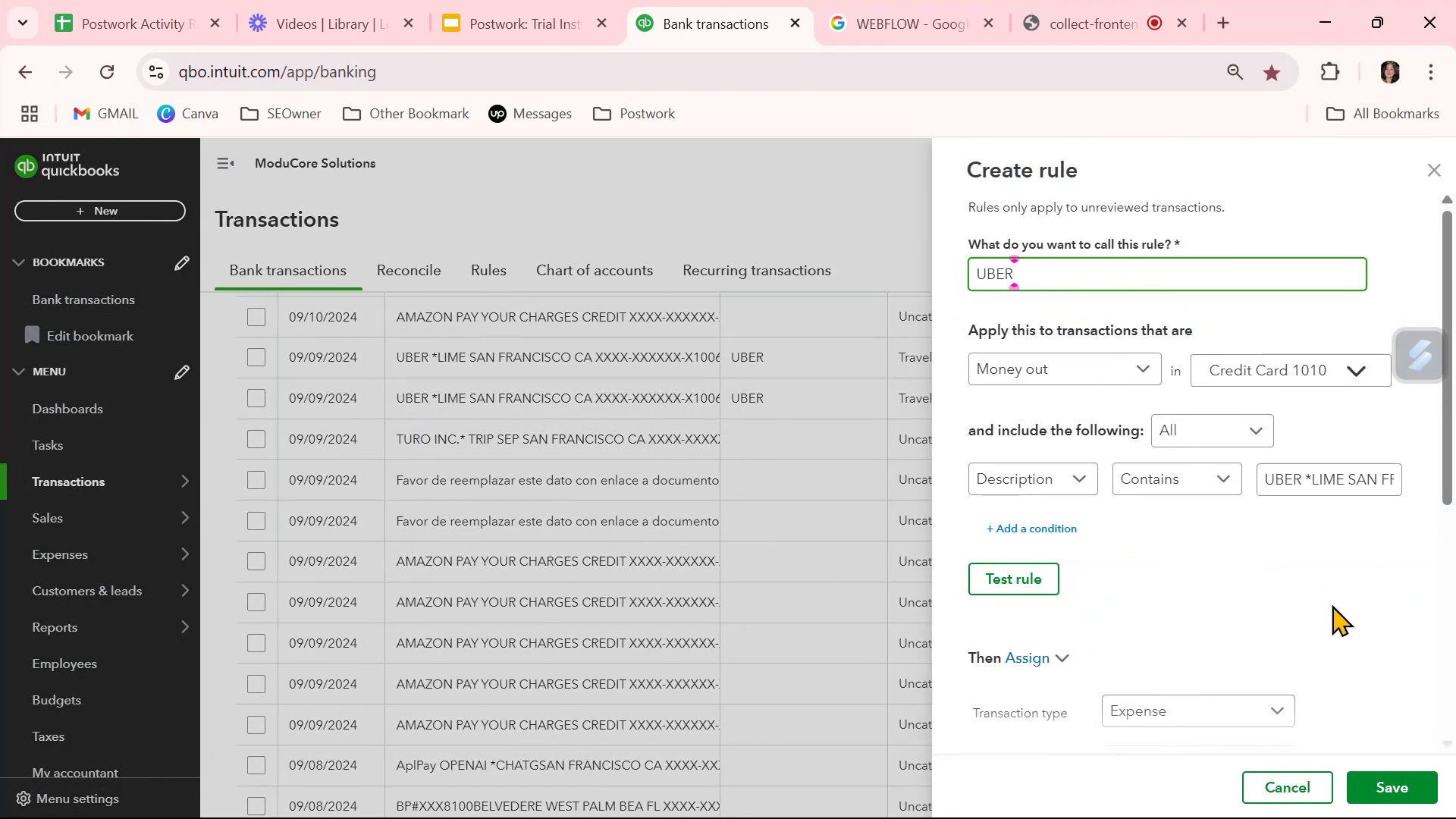 
left_click([1332, 604])
 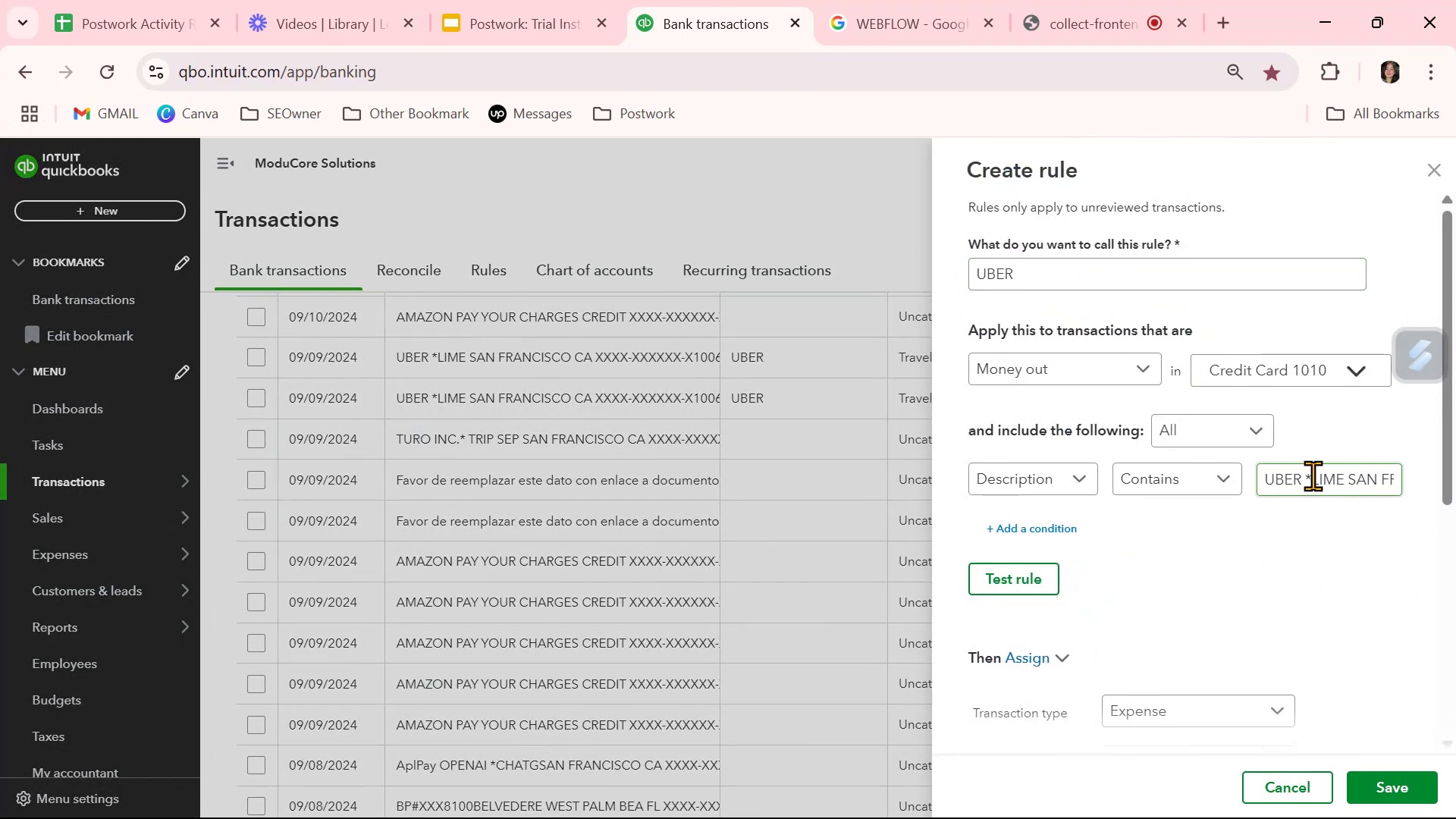 
left_click_drag(start_coordinate=[1307, 475], to_coordinate=[1445, 483])
 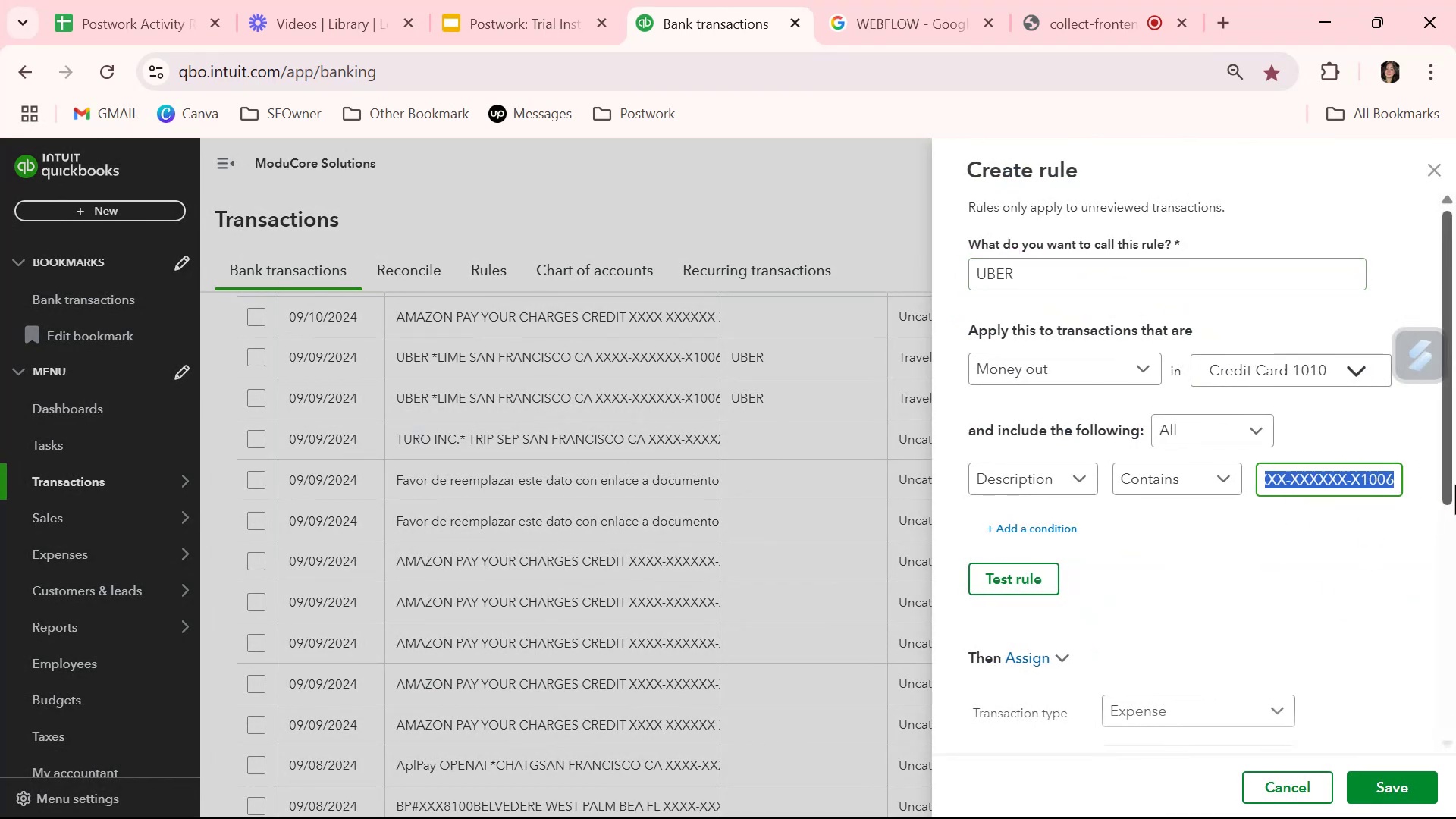 
key(Backspace)
 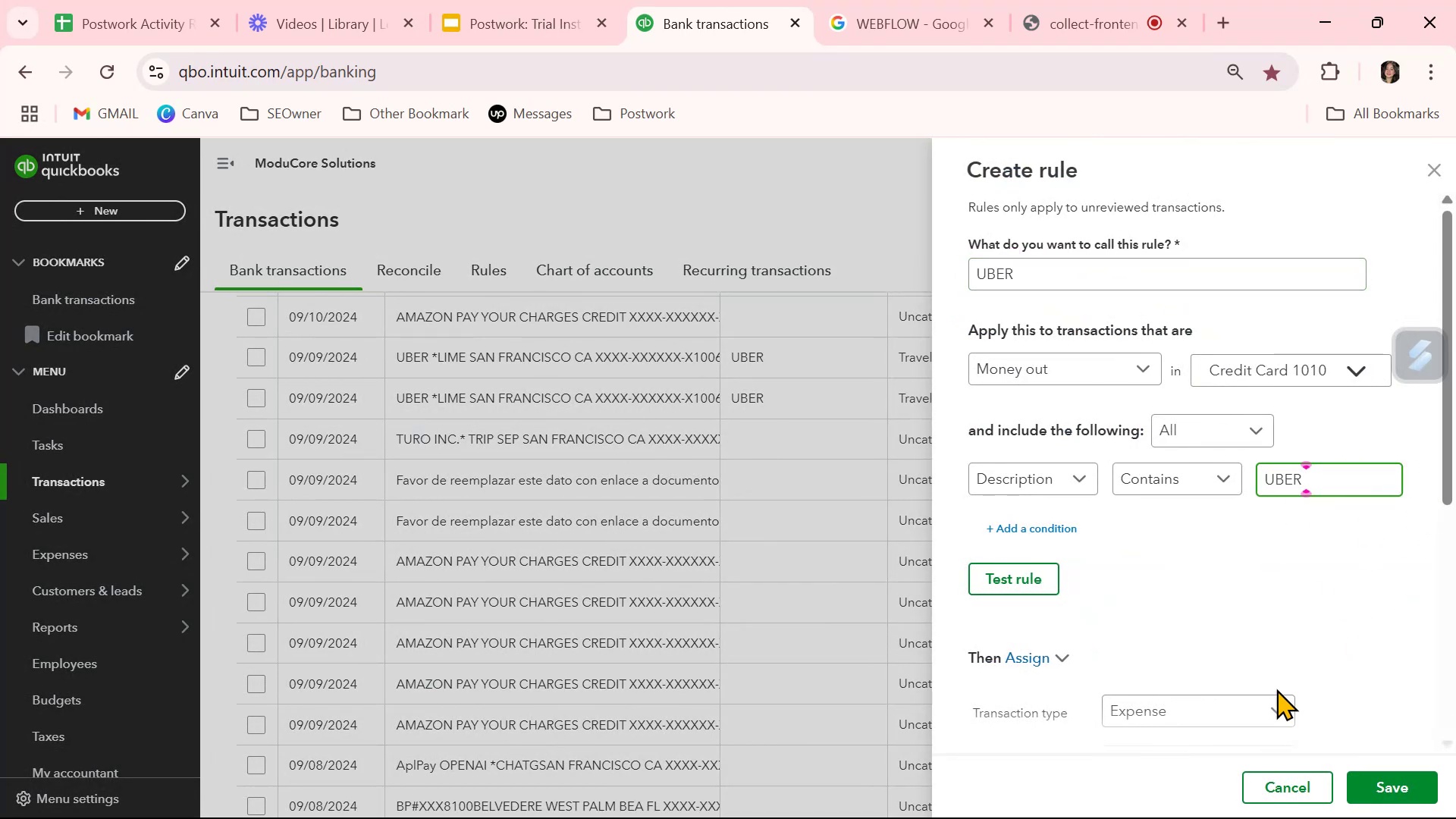 
left_click([1022, 584])
 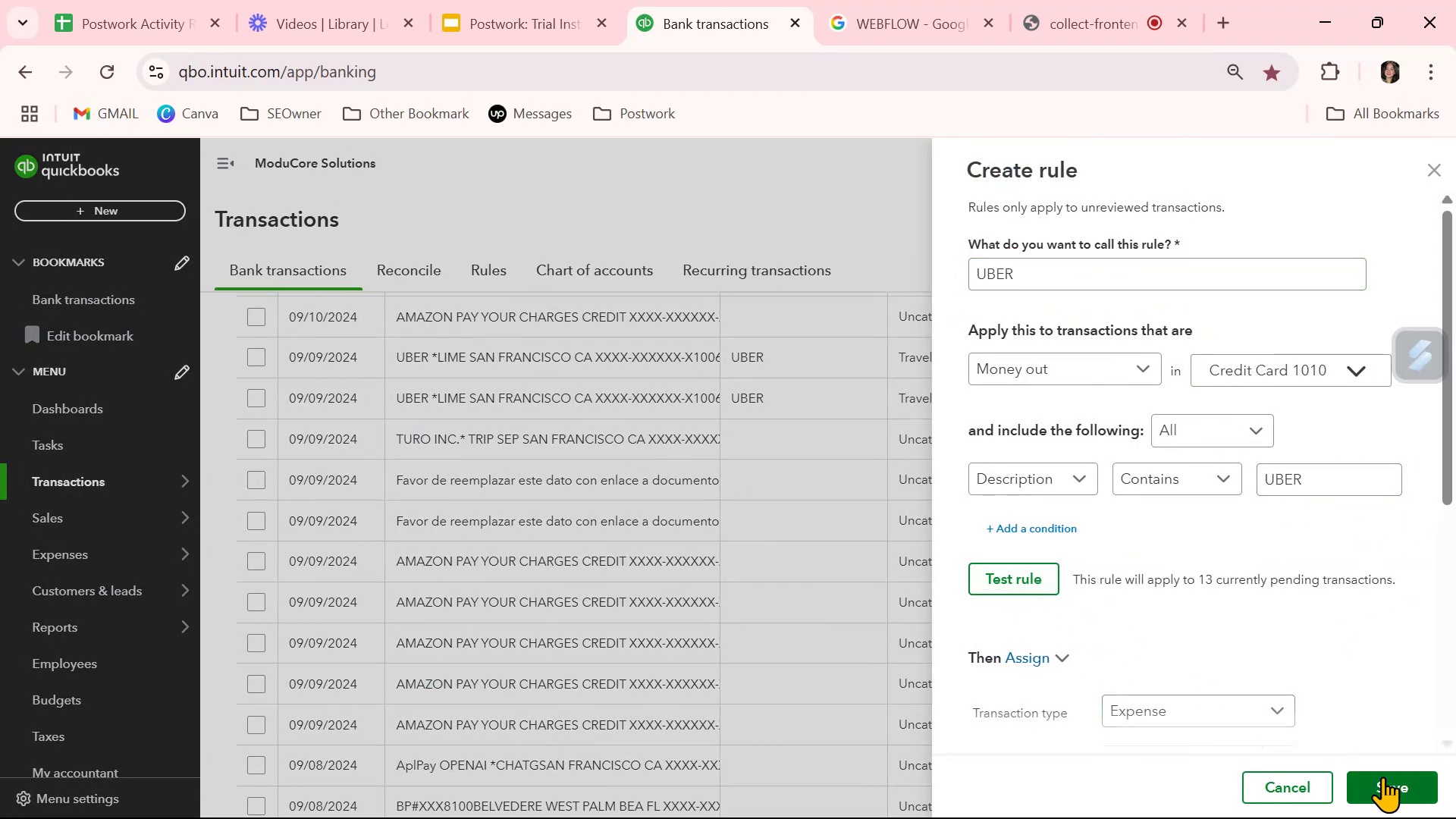 
left_click([1389, 781])
 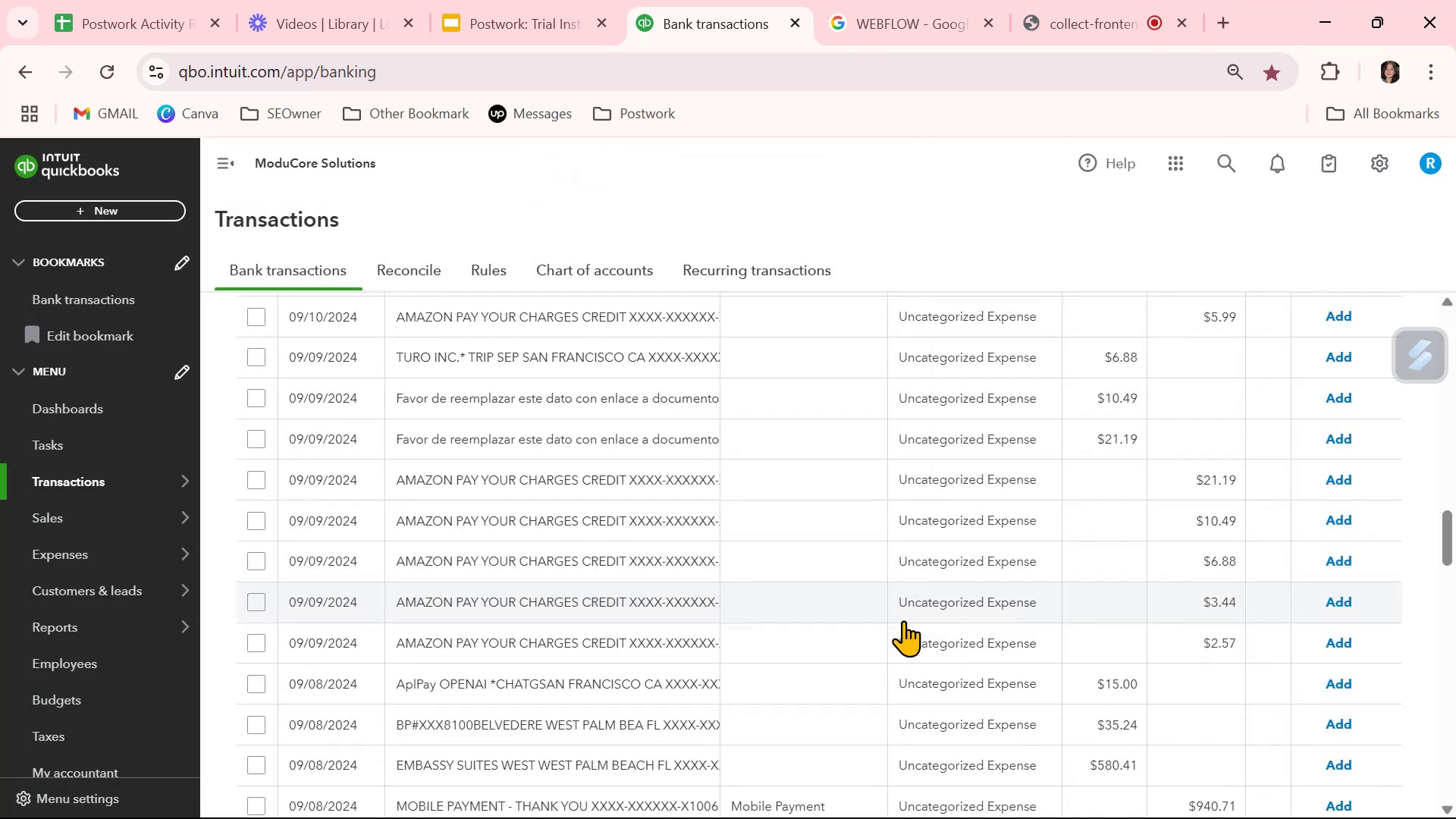 
wait(6.37)
 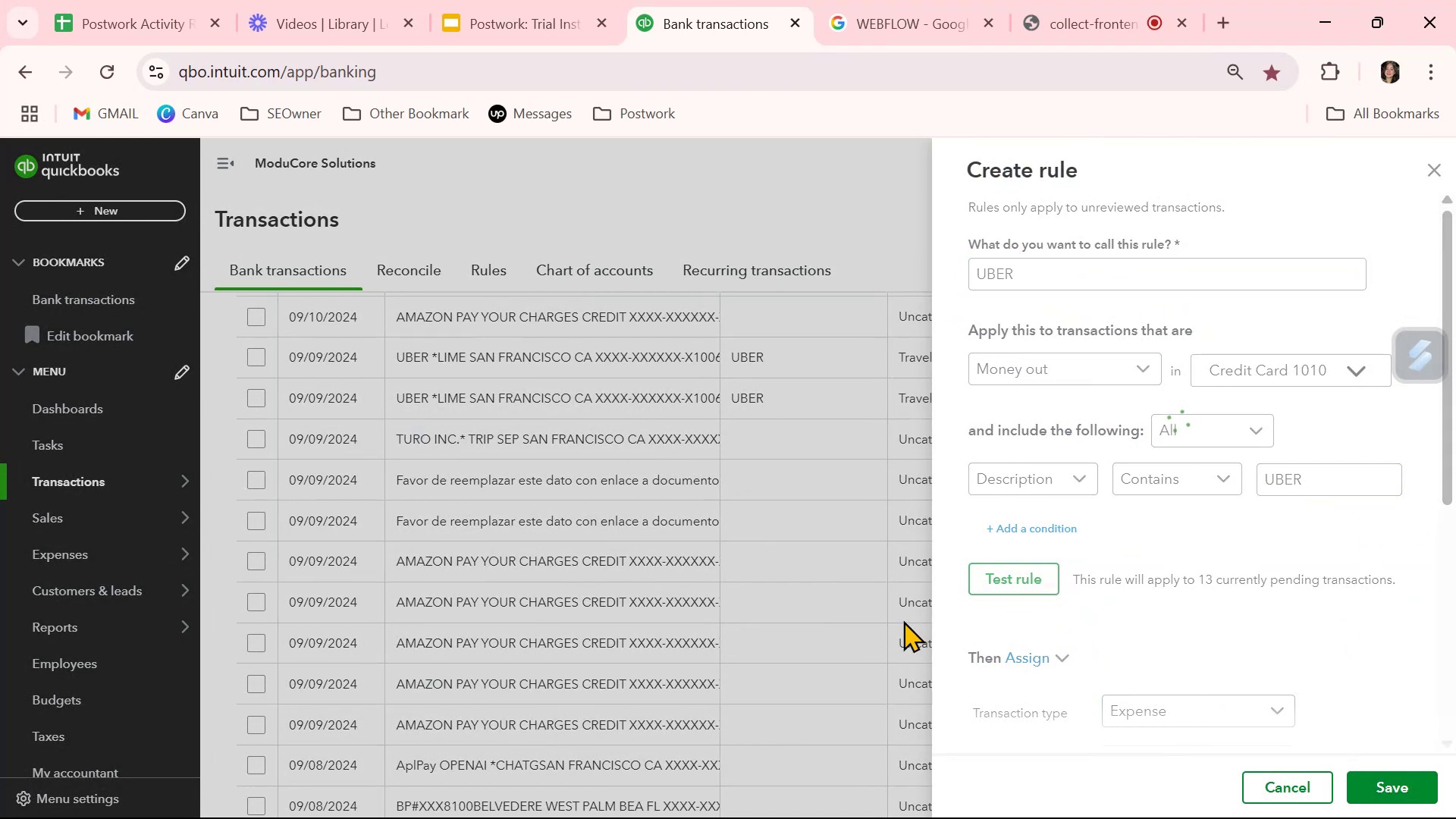 
scroll: coordinate [839, 655], scroll_direction: down, amount: 4.0
 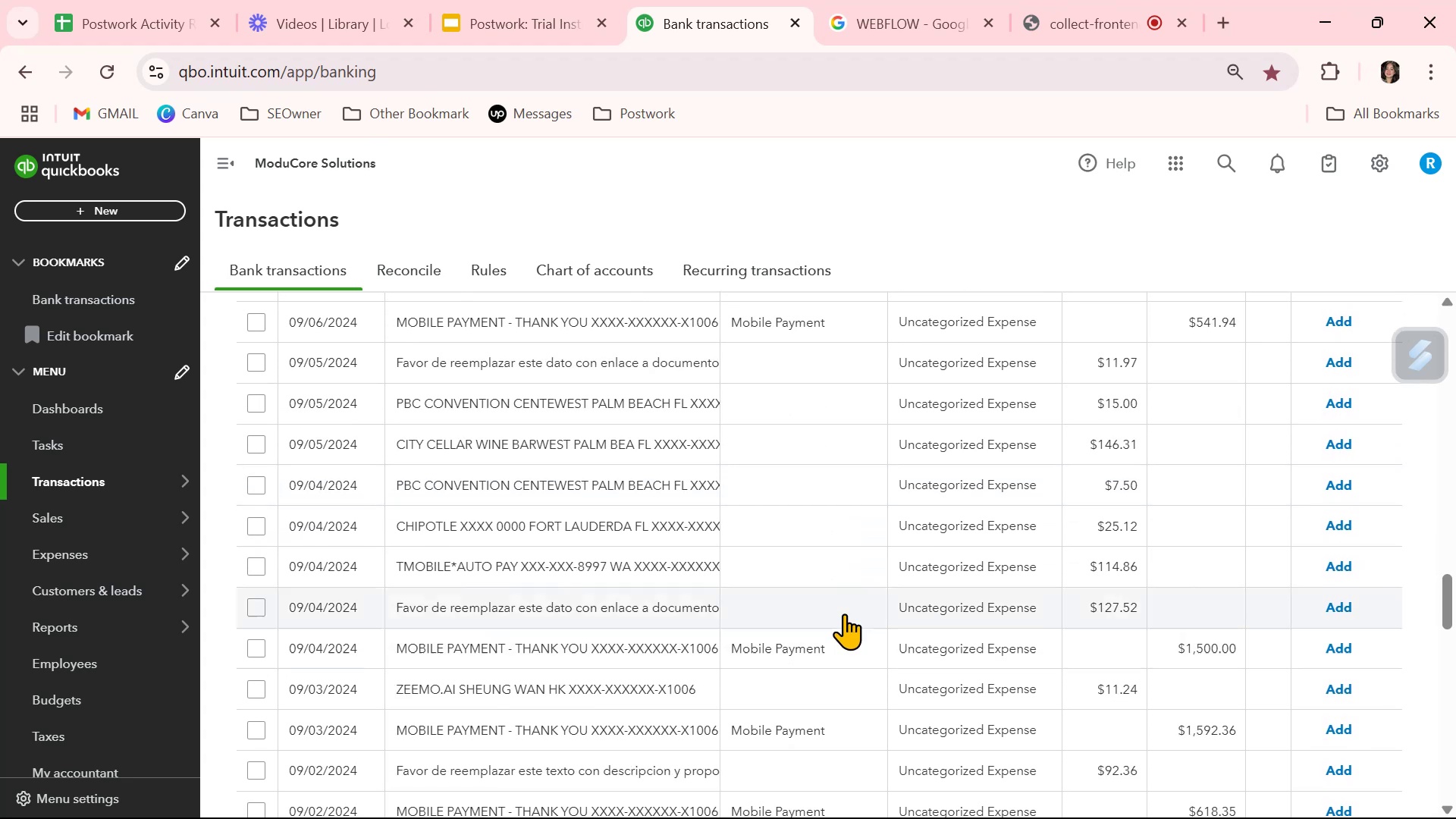 
left_click([823, 530])
 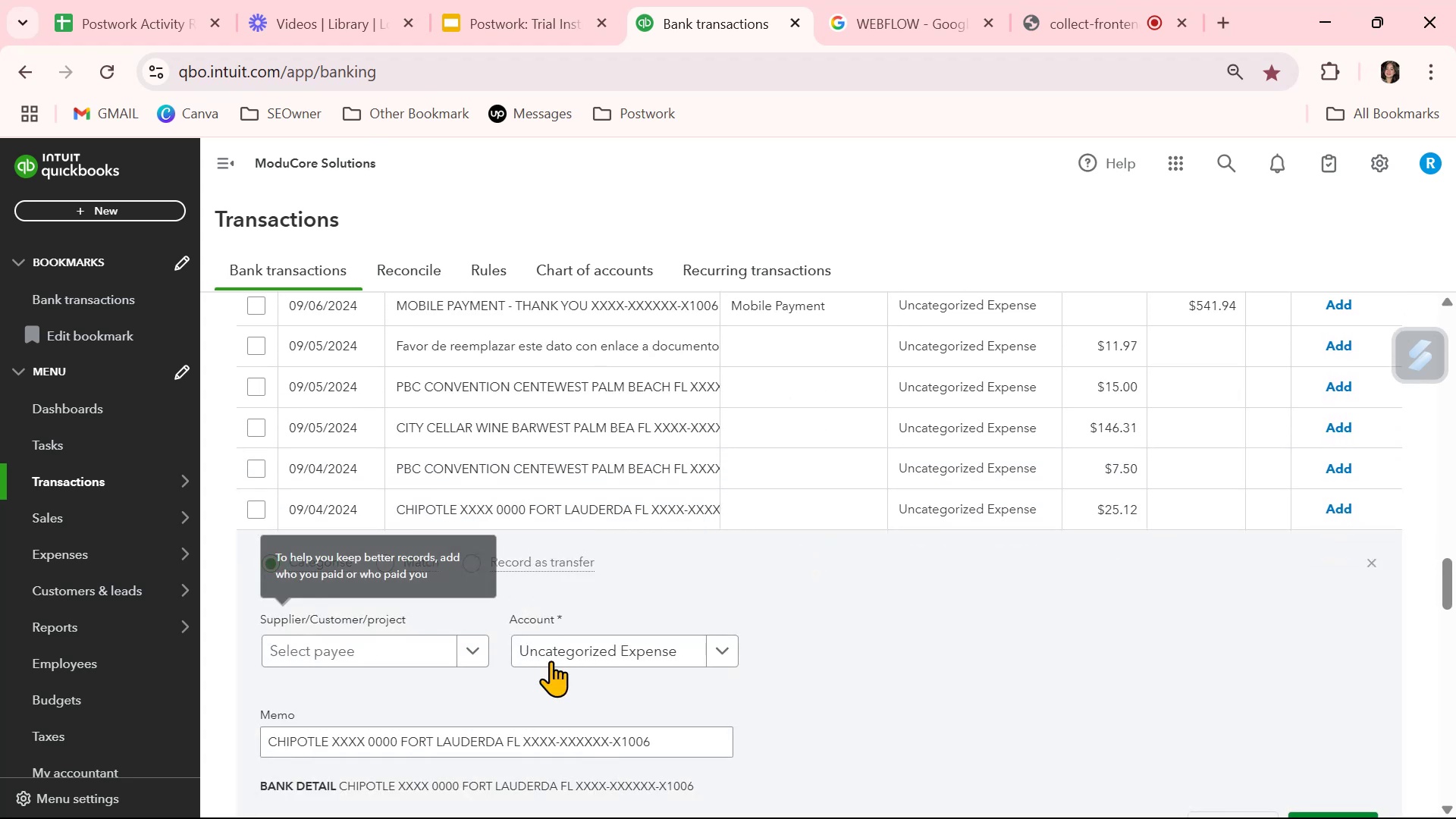 
left_click([590, 654])
 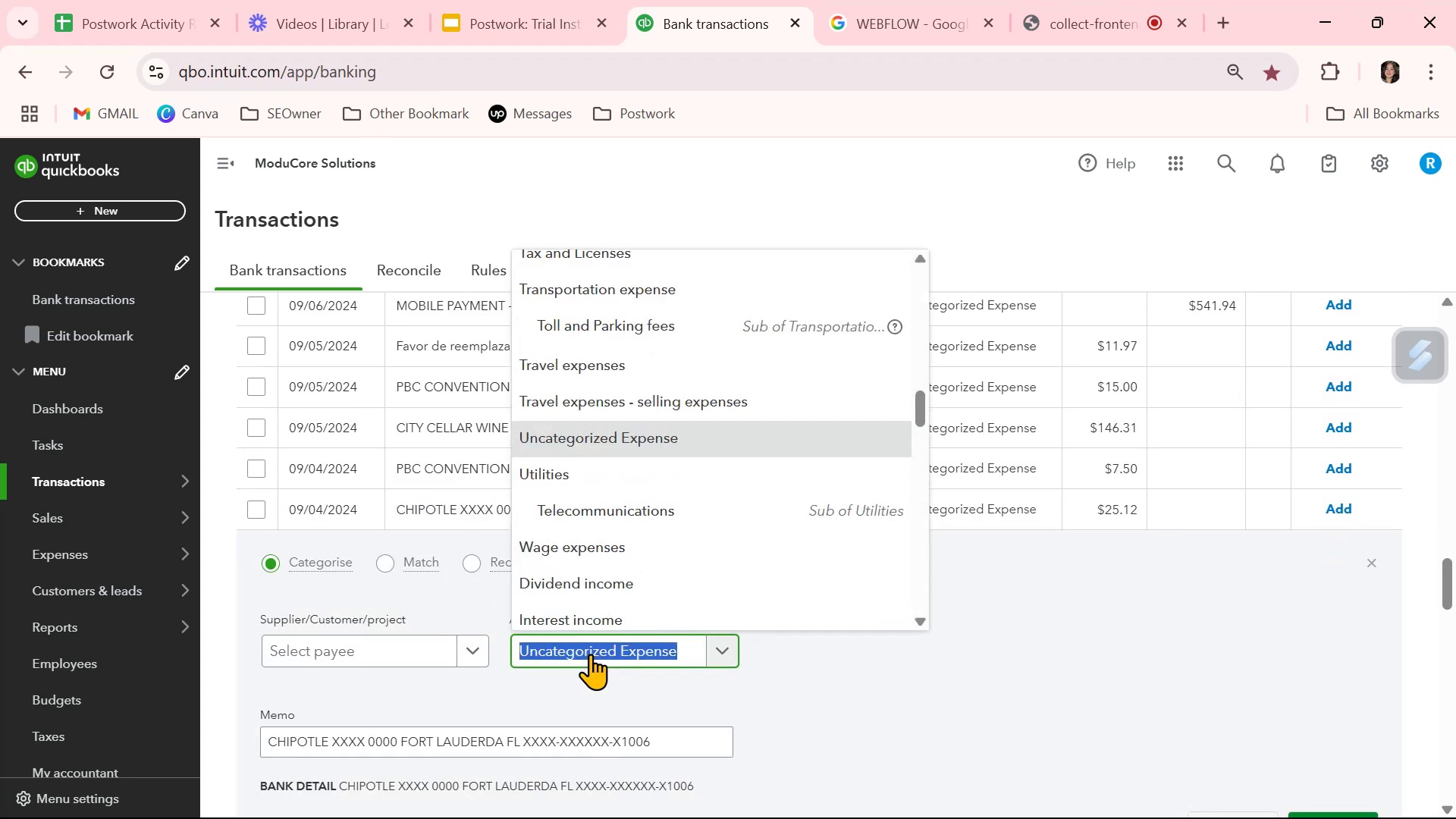 
type(MEAL)
 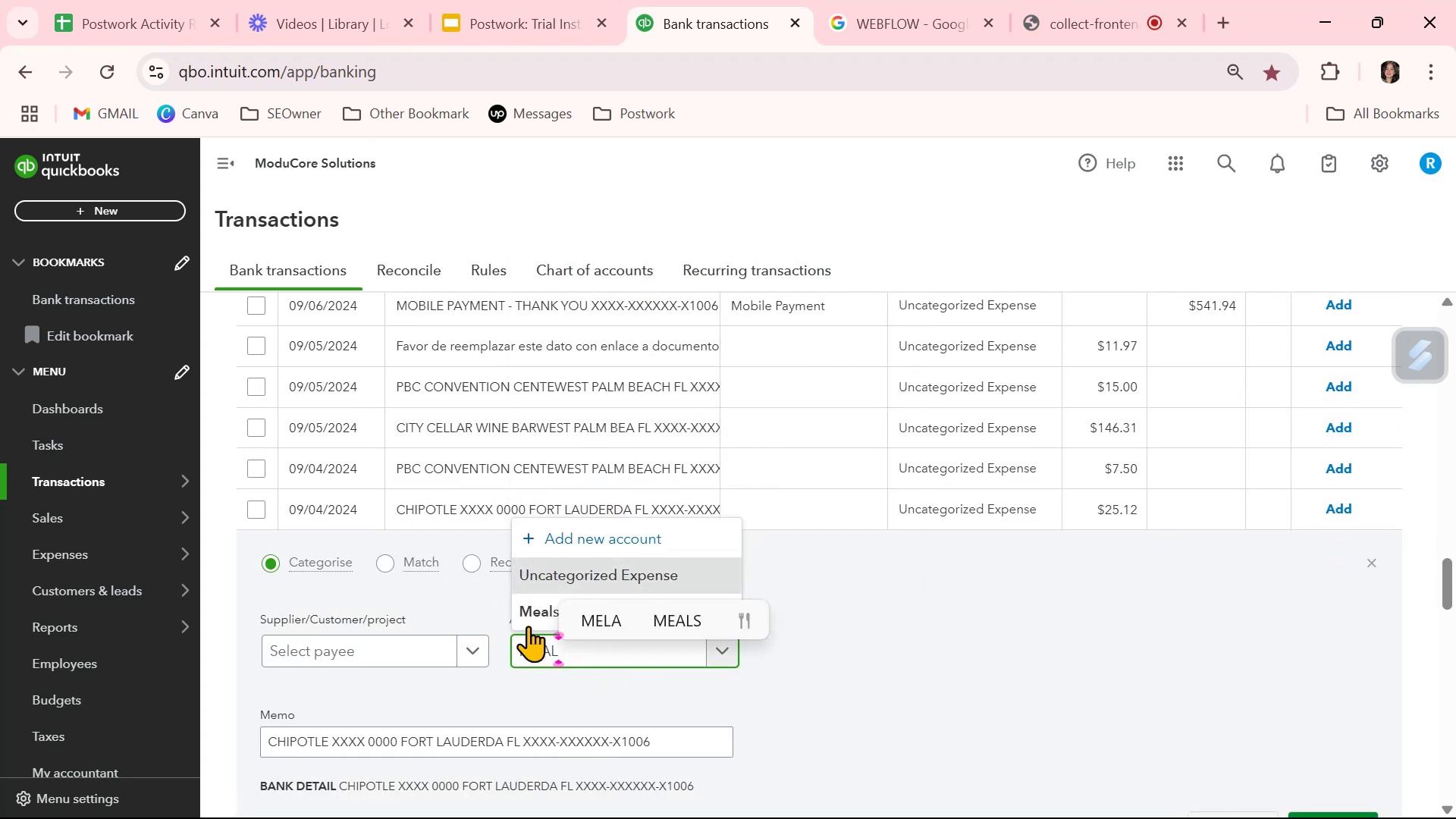 
left_click([529, 617])
 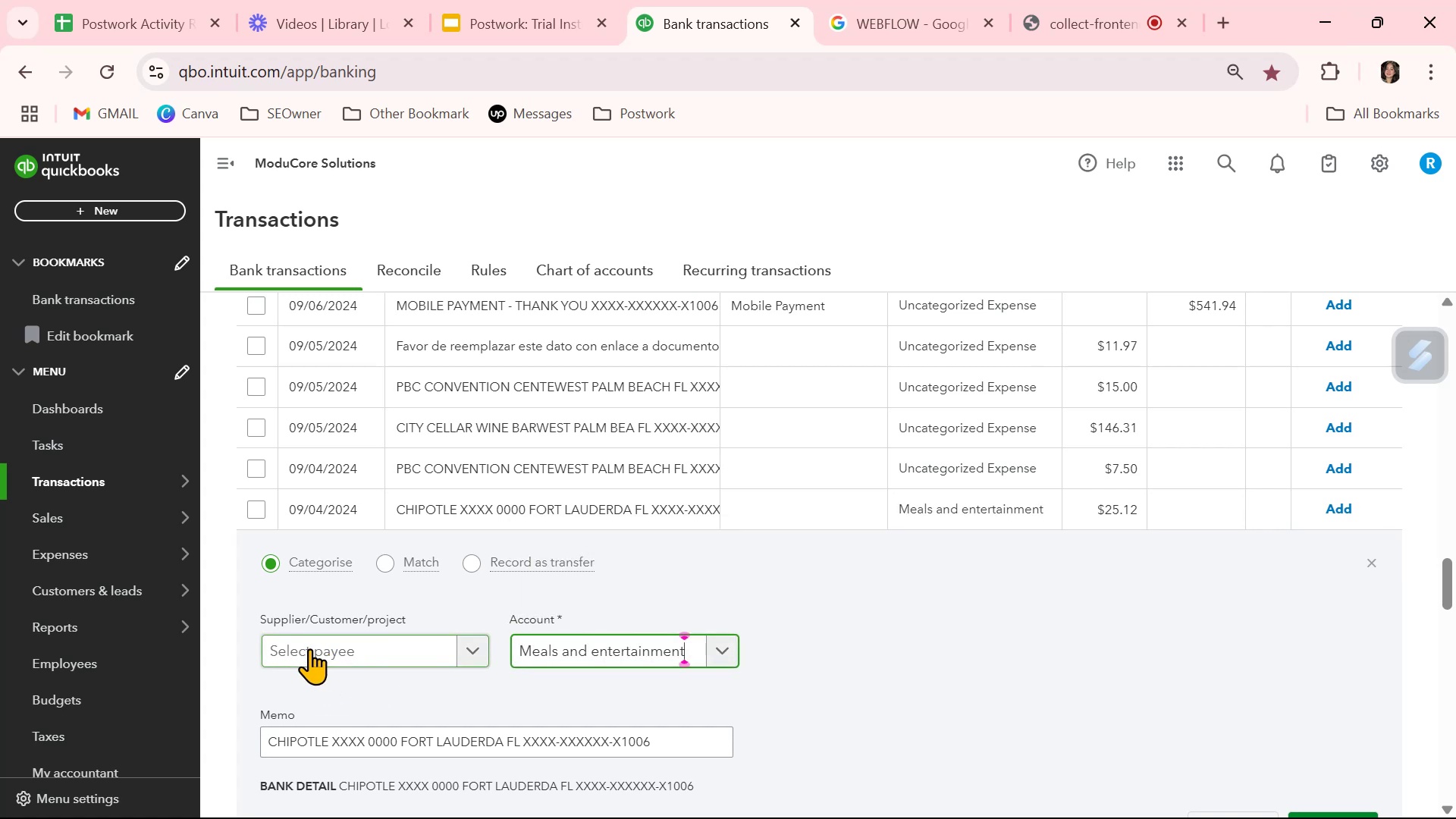 
left_click([309, 648])
 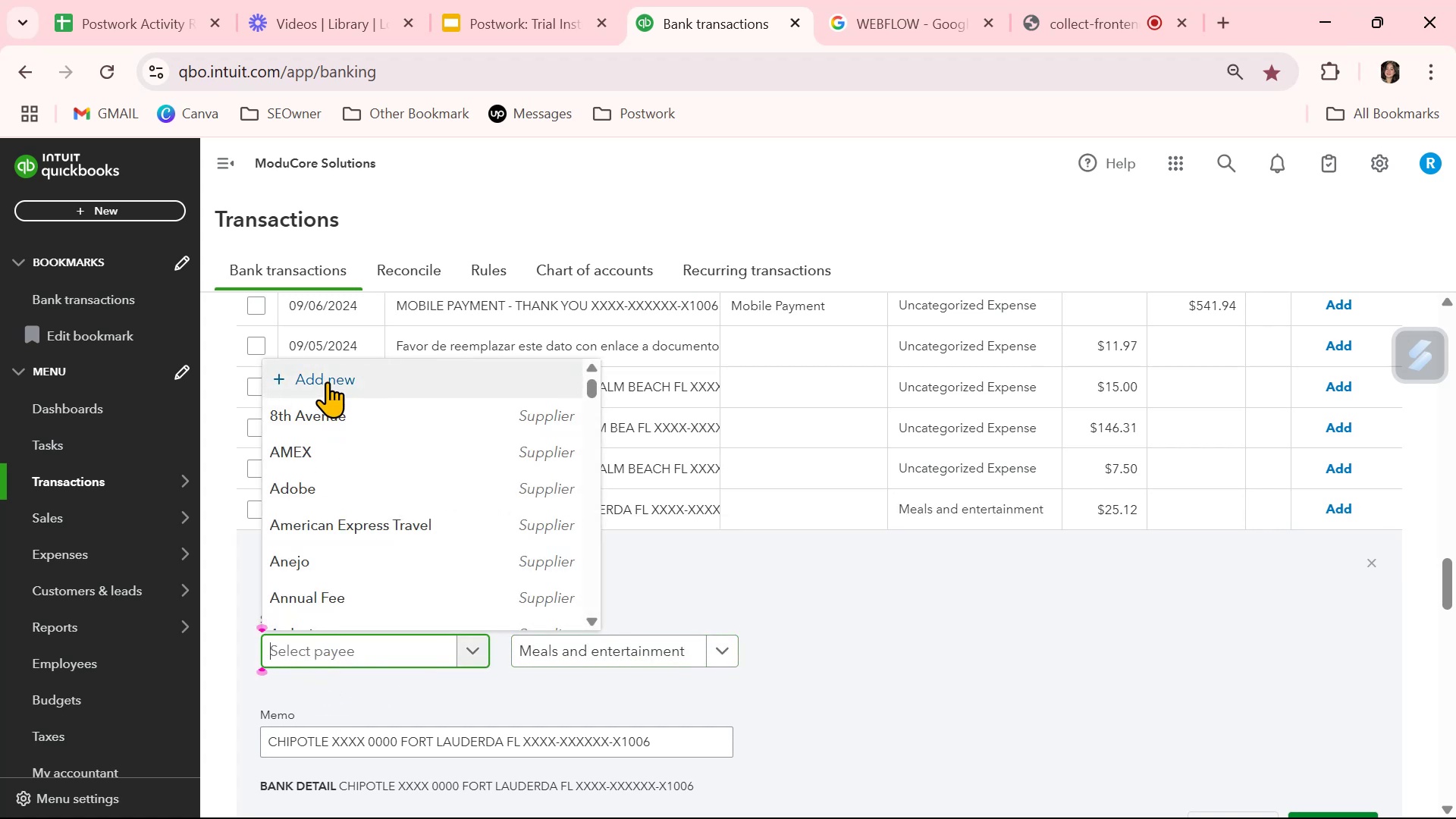 
type(CHI)
key(Backspace)
key(Backspace)
key(Backspace)
 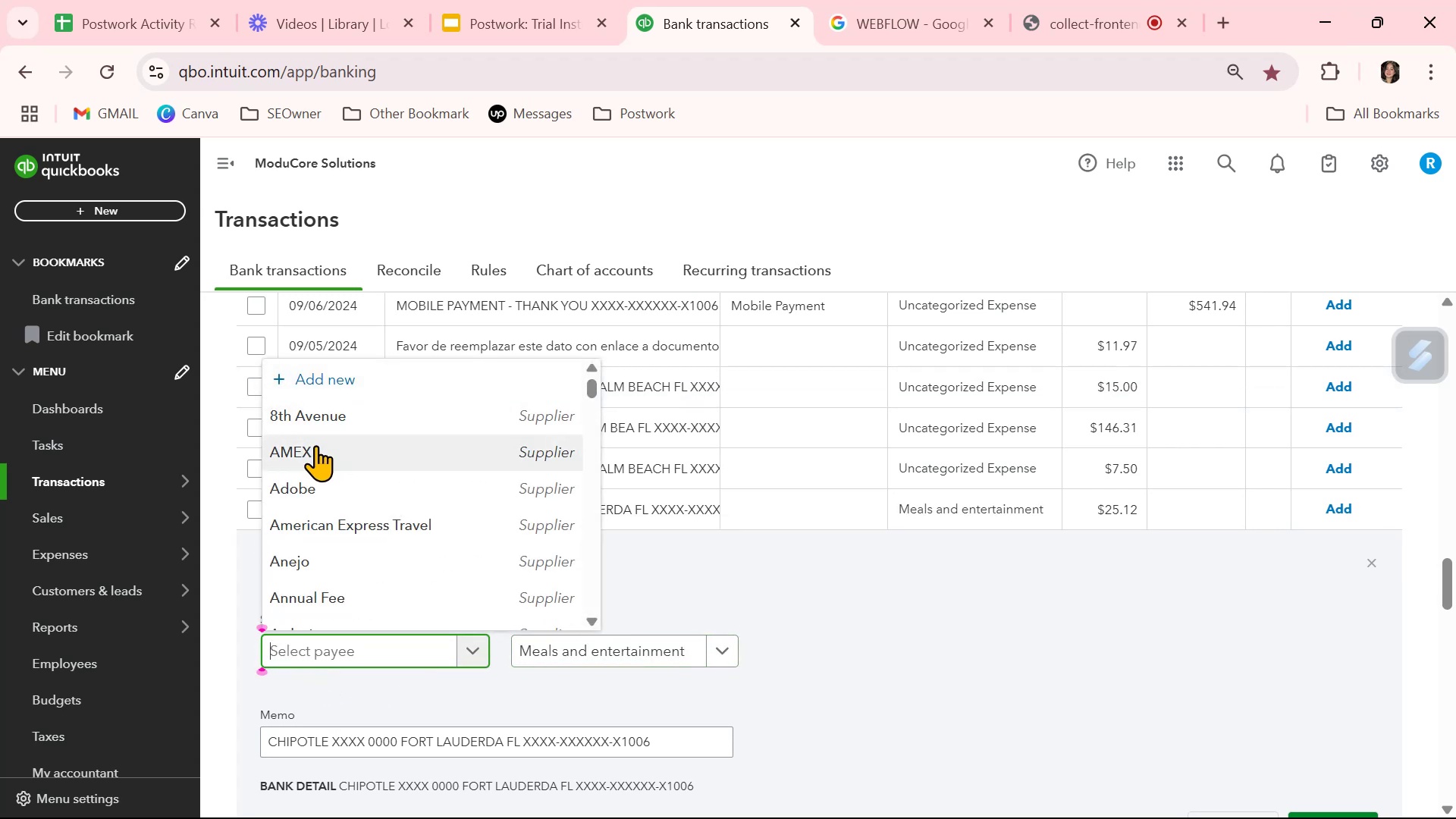 
left_click([300, 373])
 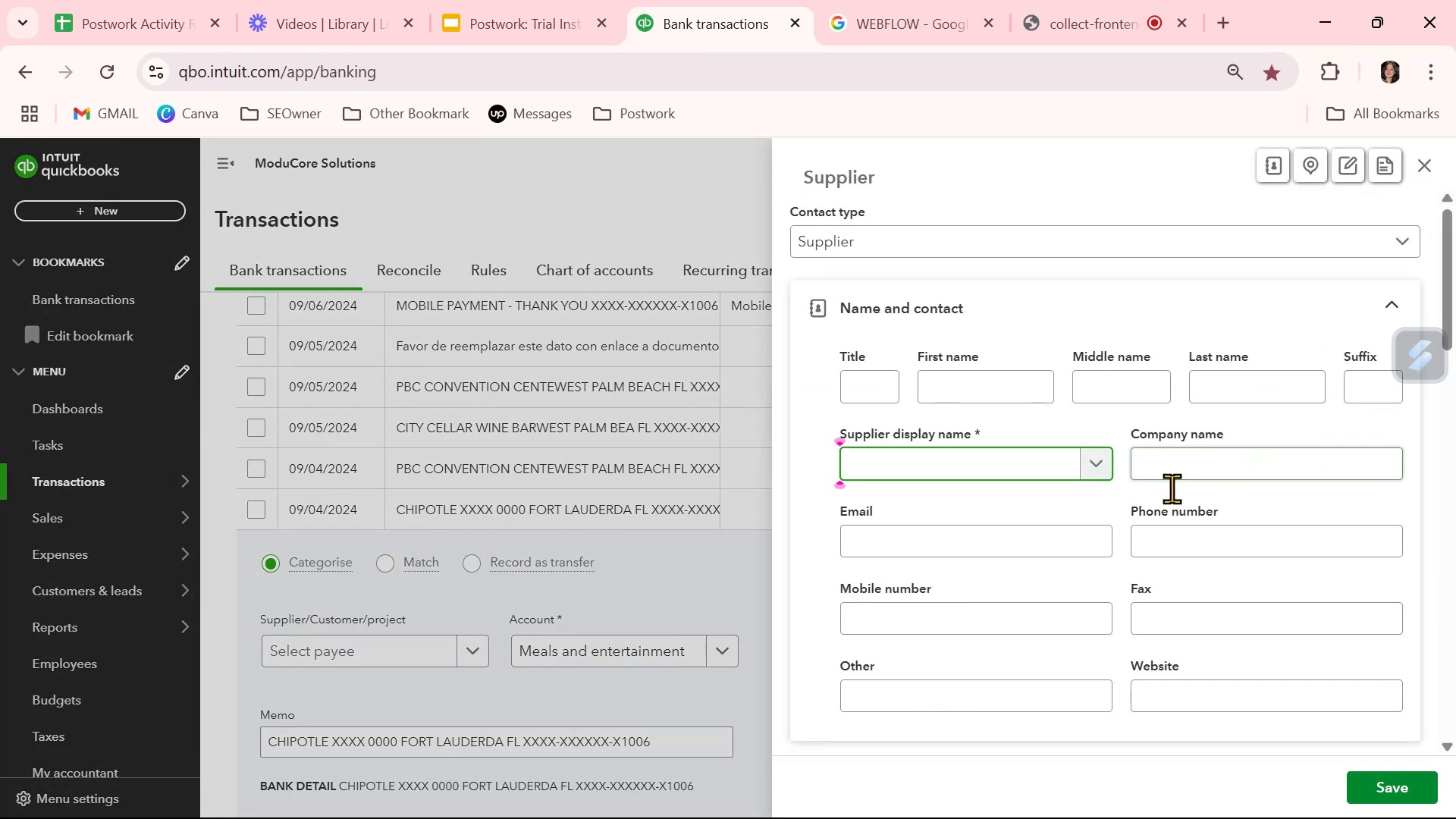 
left_click([1009, 456])
 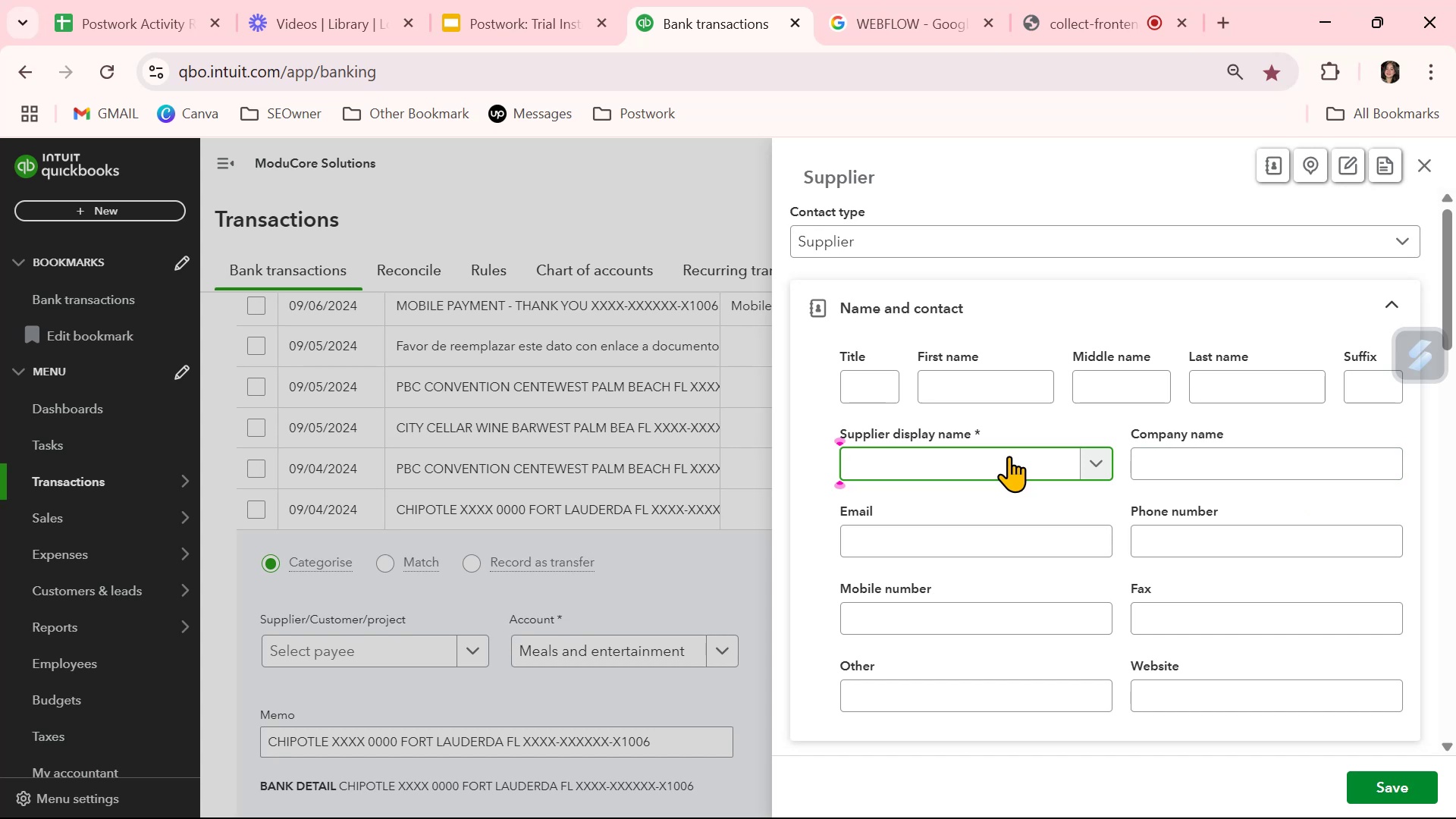 
type(Chipotle)
 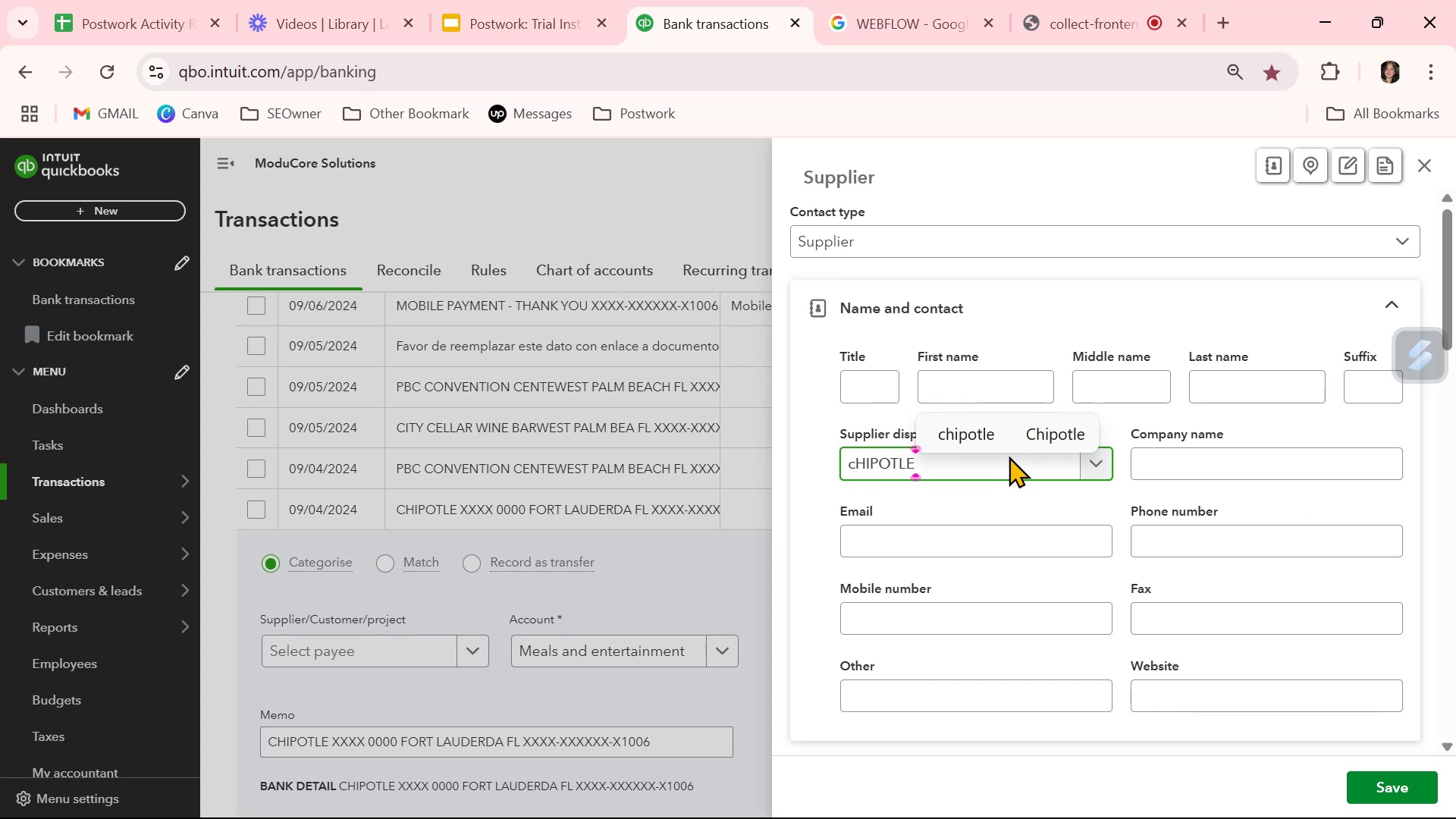 
hold_key(key=Backspace, duration=1.38)
 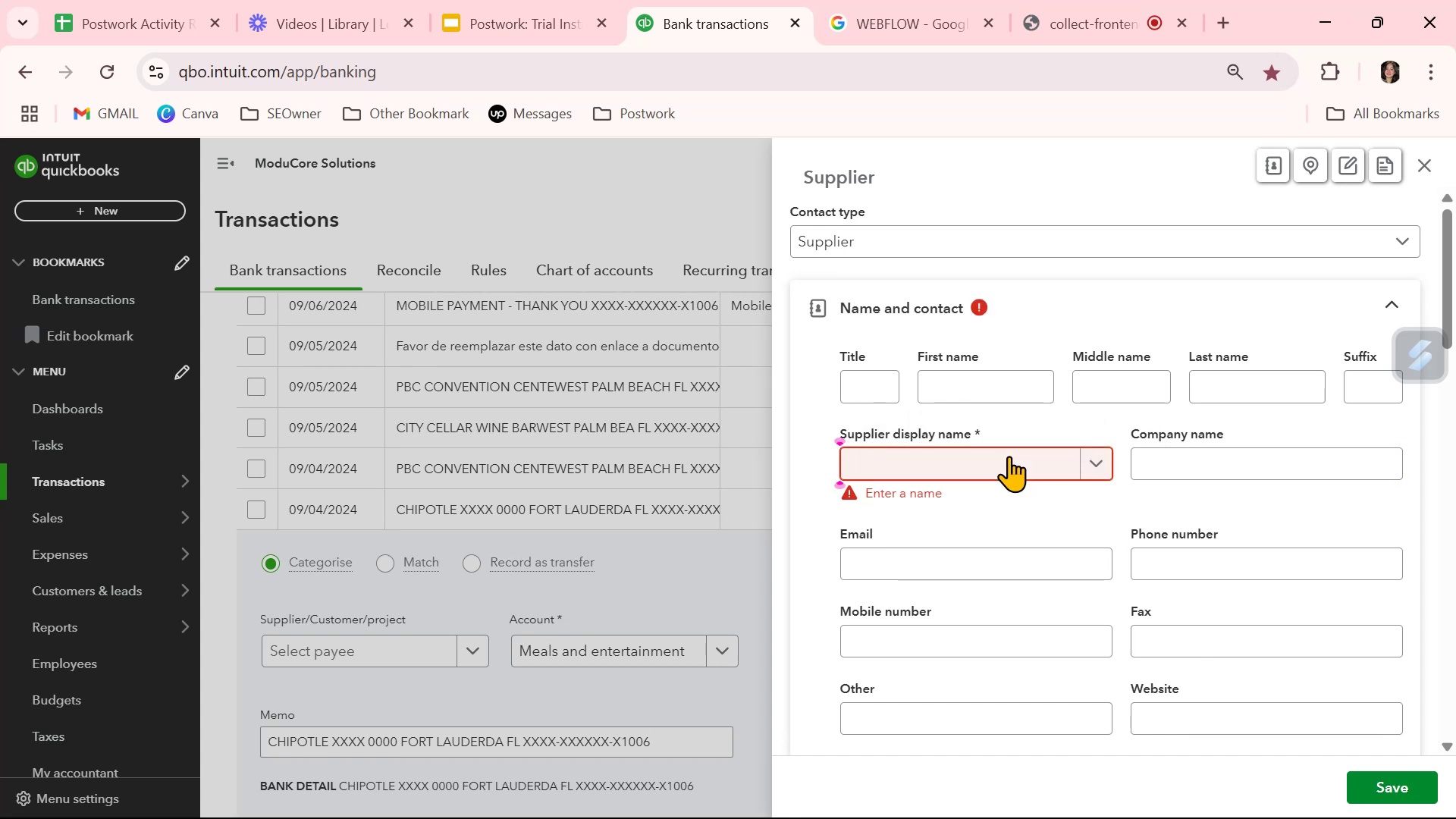 
type(Chipotle)
 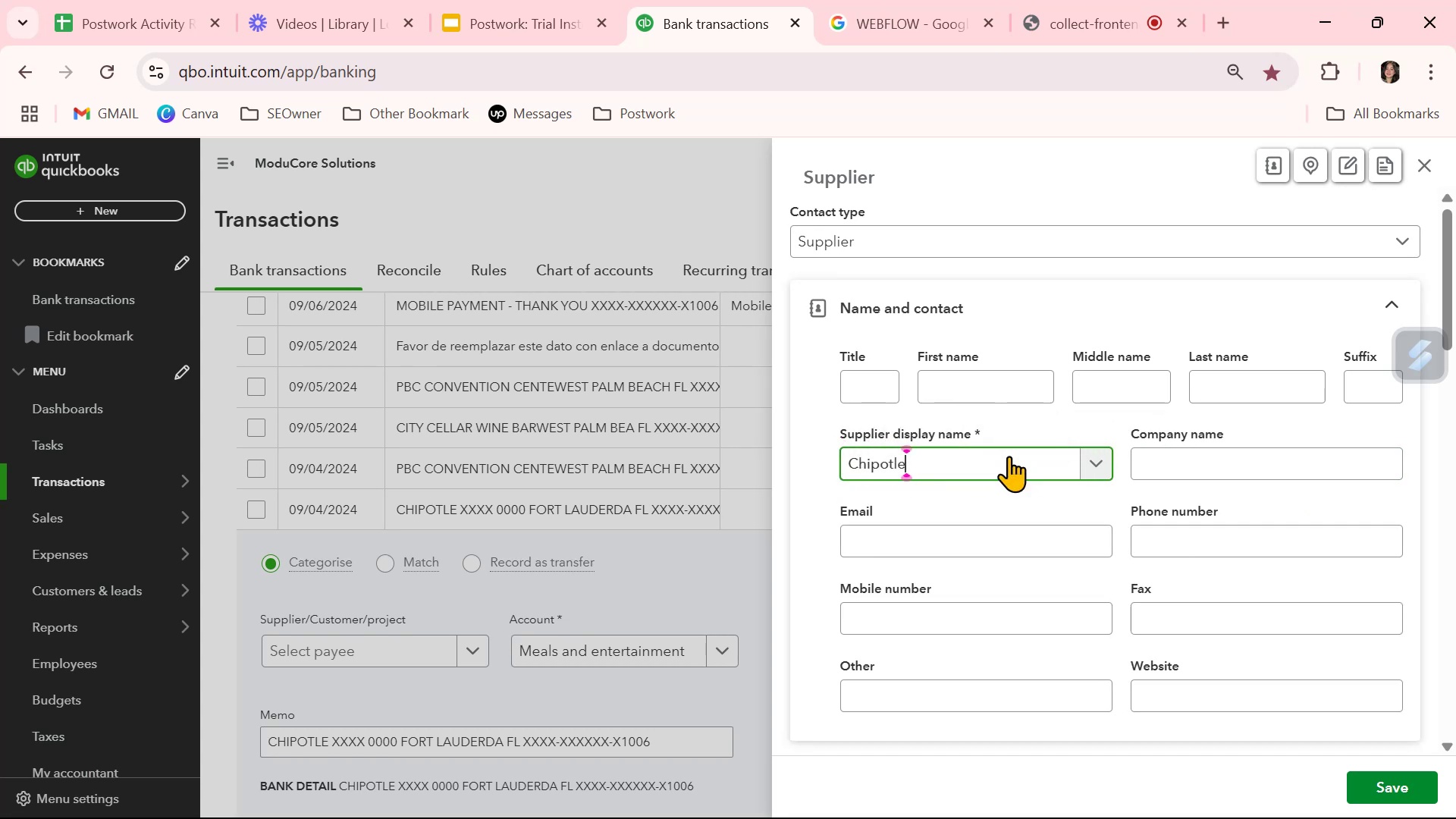 
key(Control+A)
 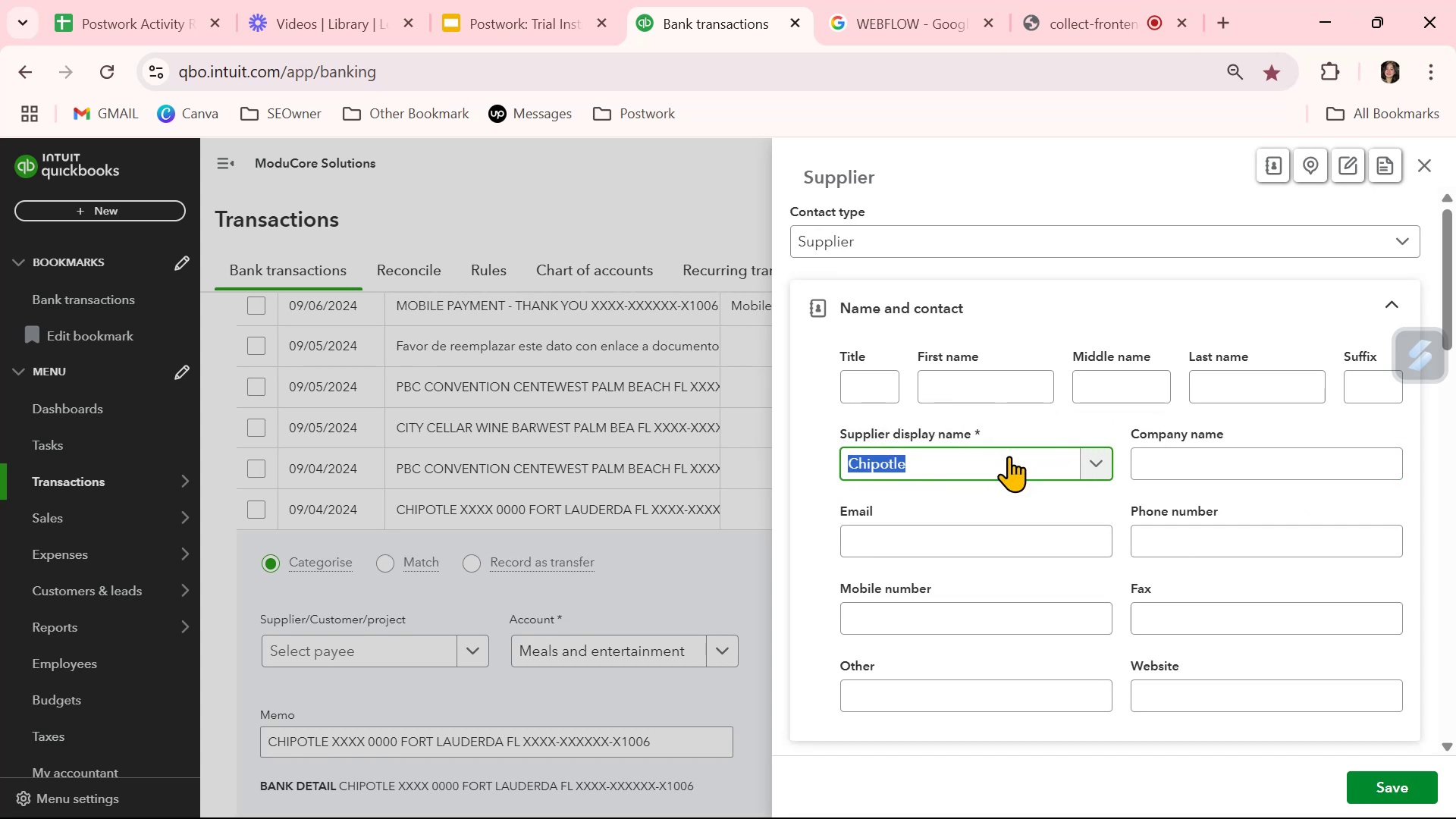 
key(Control+C)
 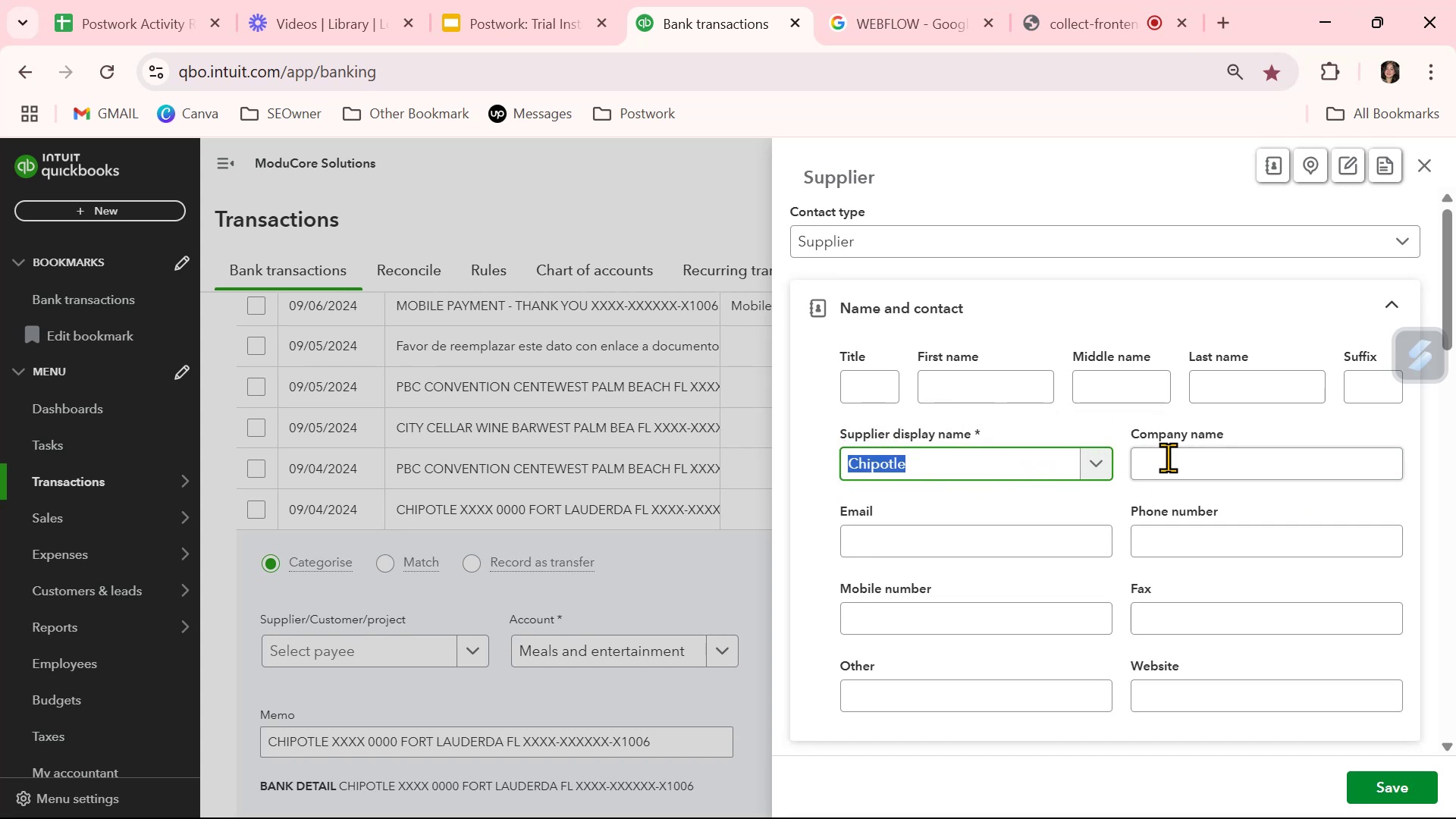 
left_click([1174, 456])
 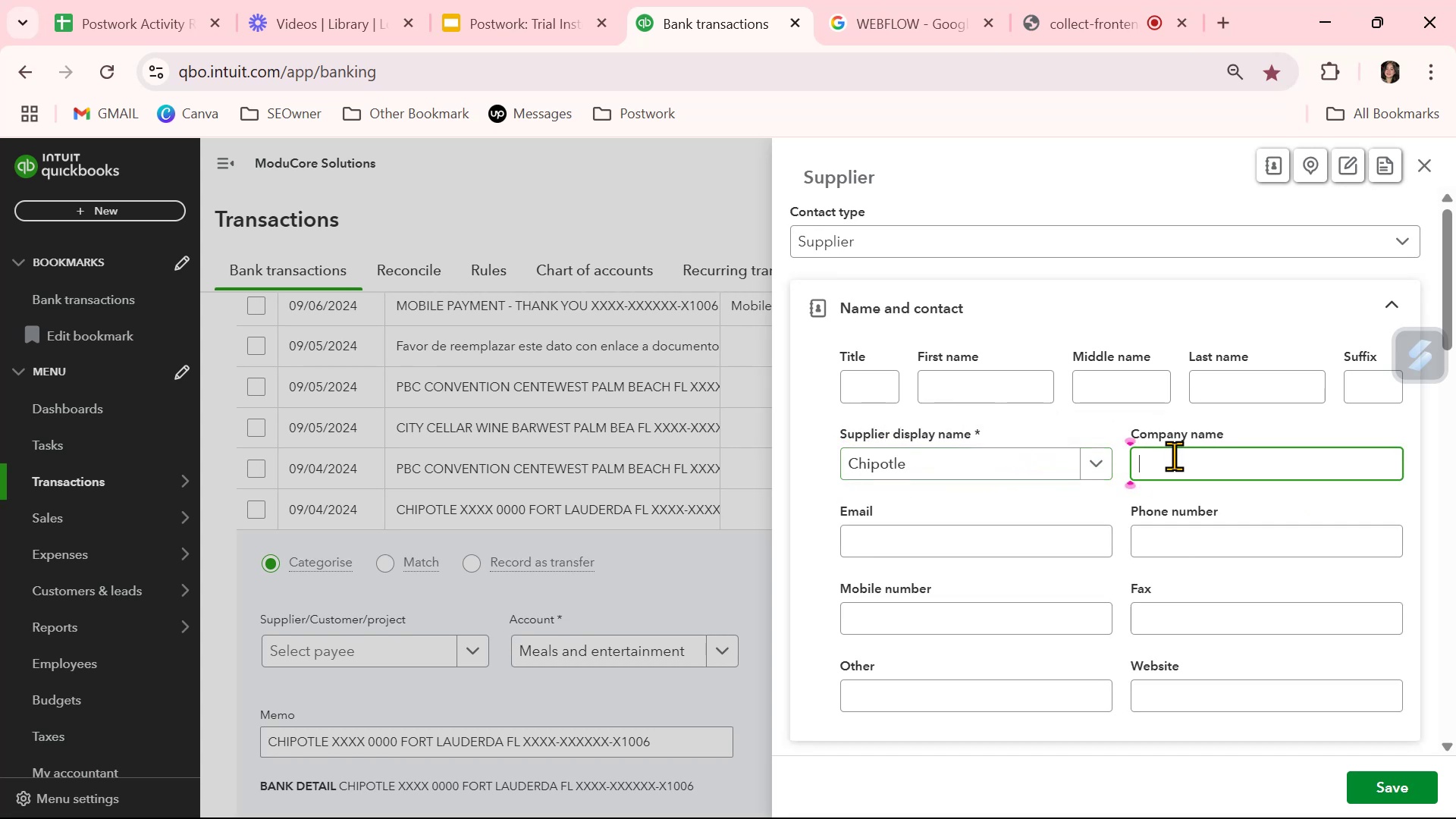 
key(Control+ControlLeft)
 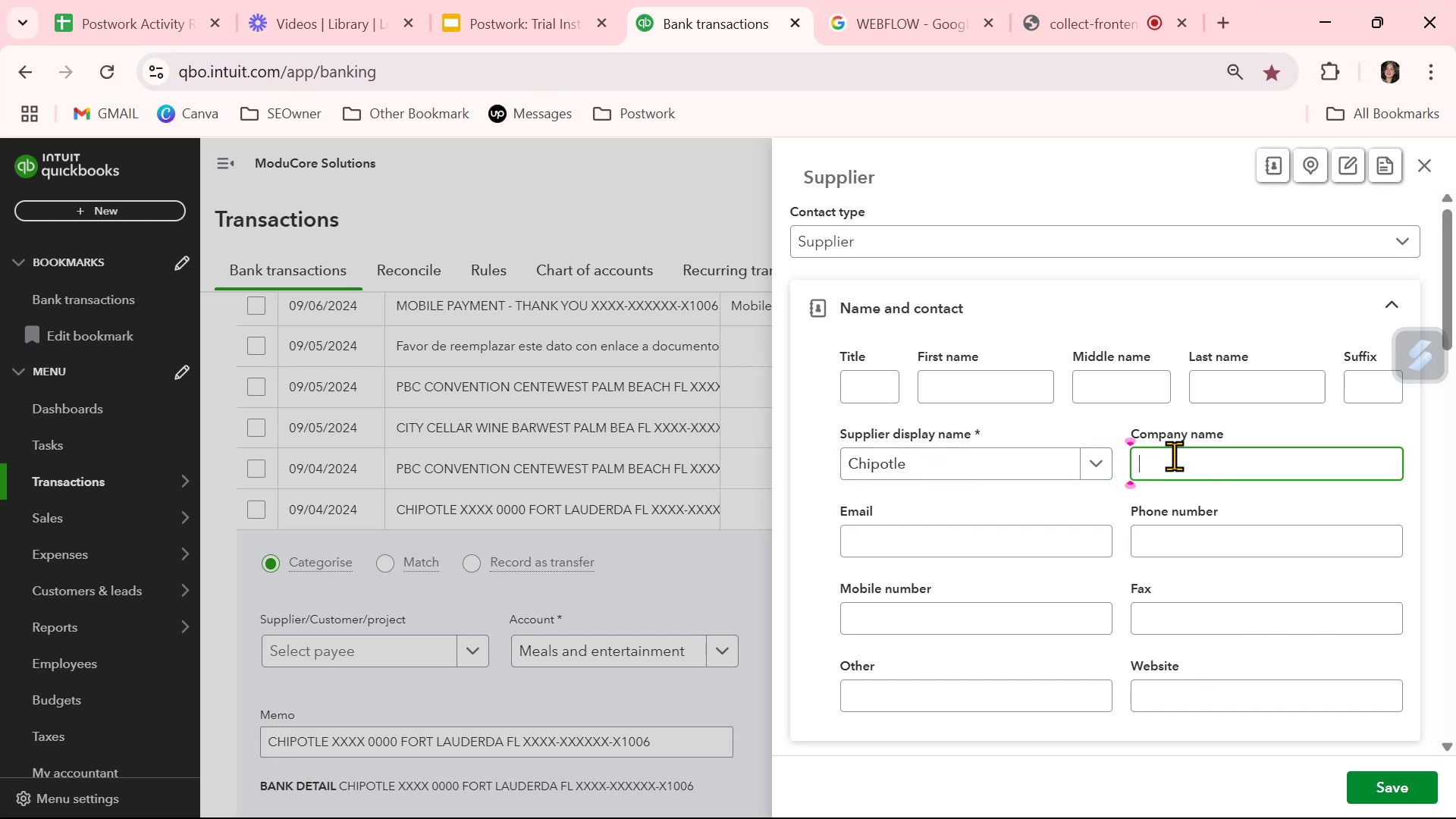 
key(Control+V)
 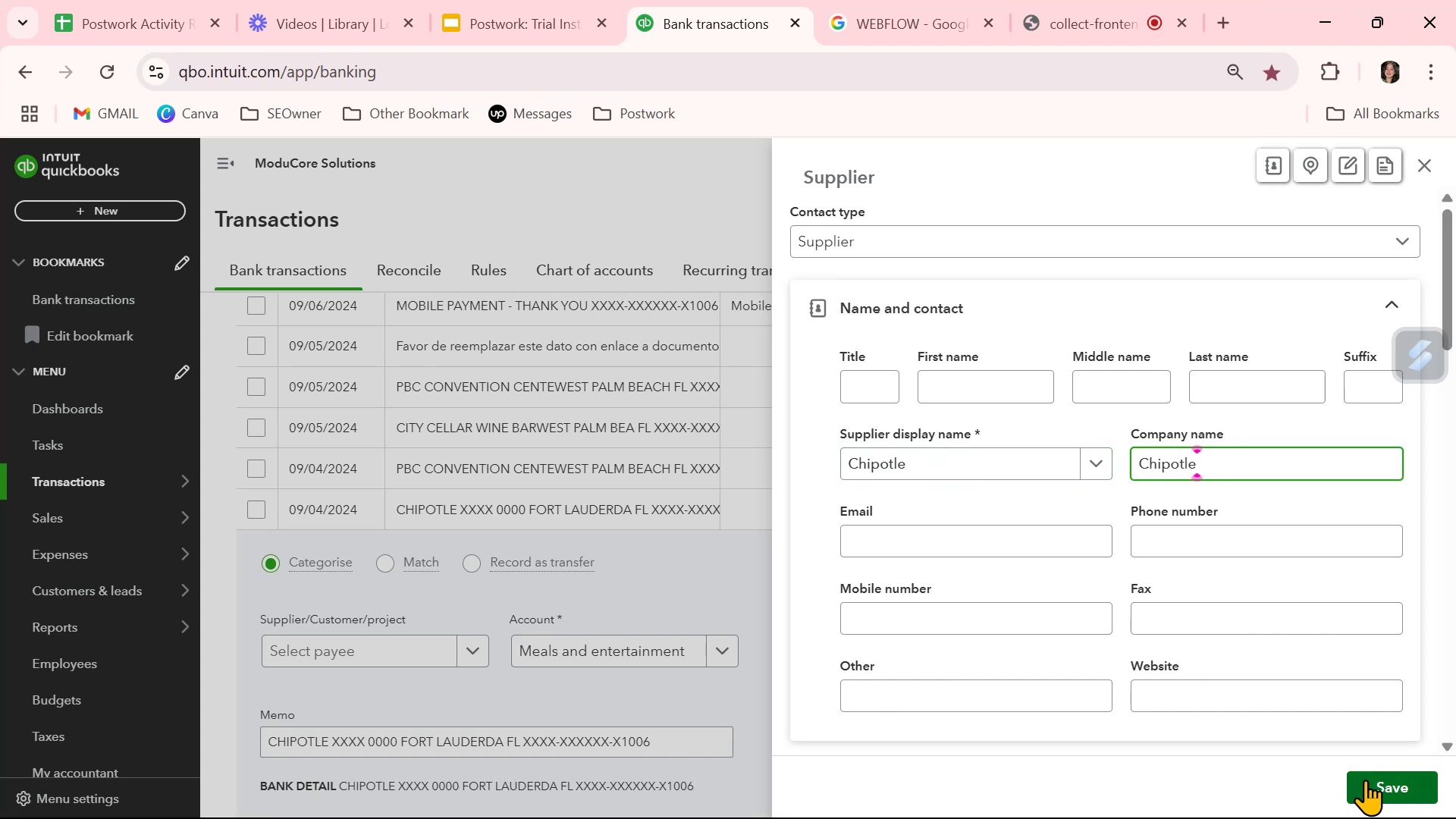 
left_click([1367, 780])
 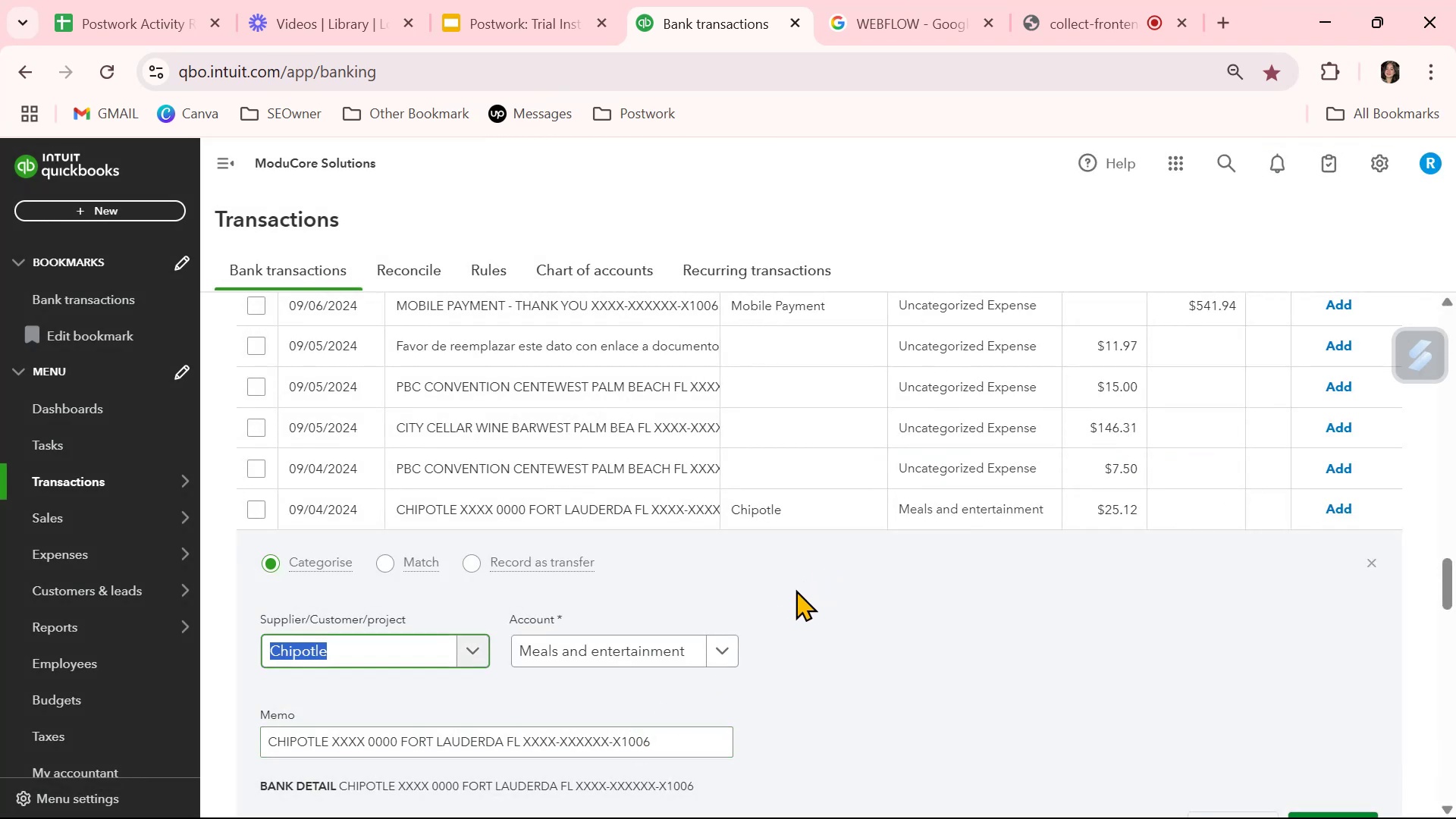 
left_click([869, 676])
 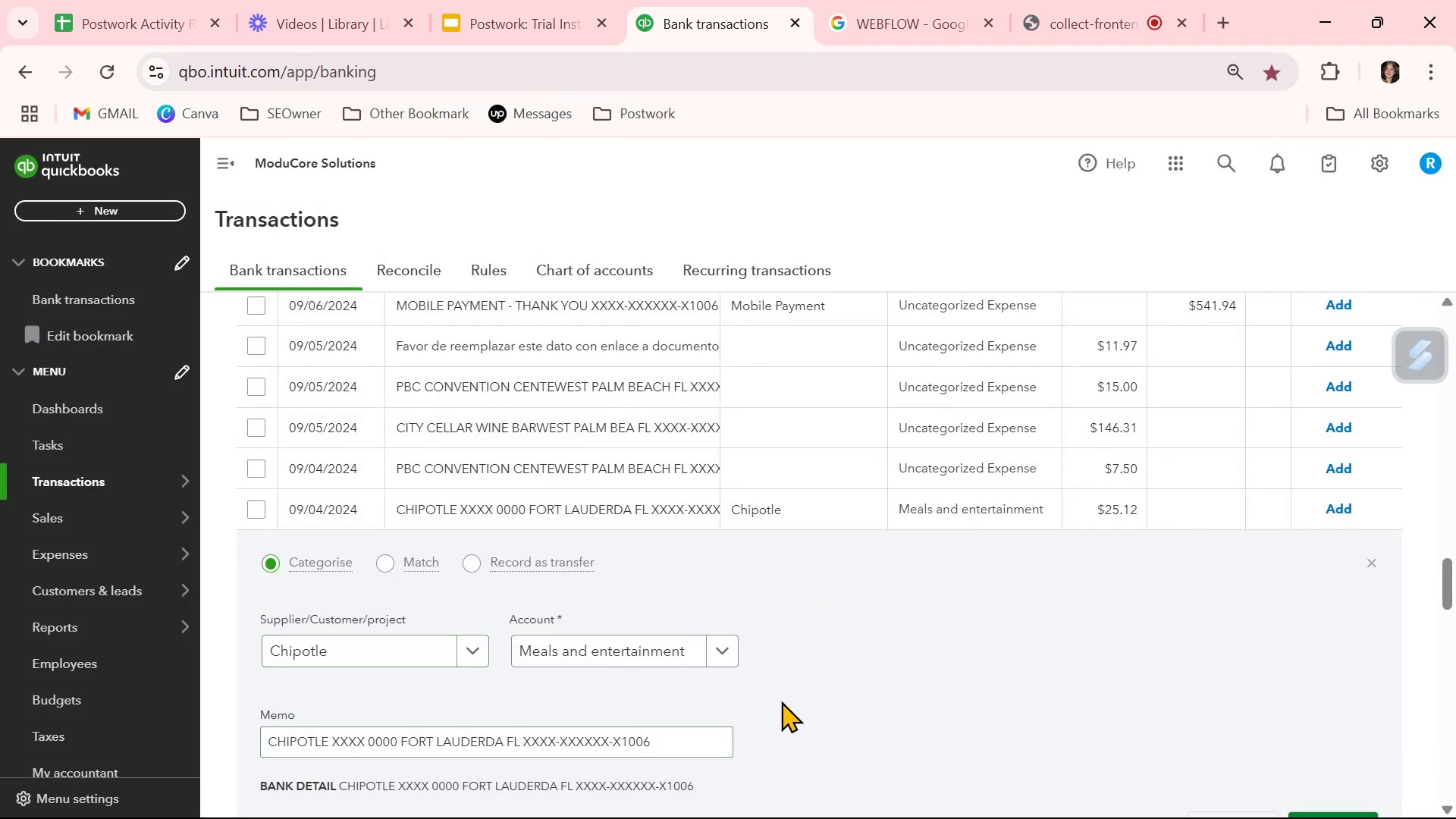 
scroll: coordinate [750, 712], scroll_direction: down, amount: 1.0
 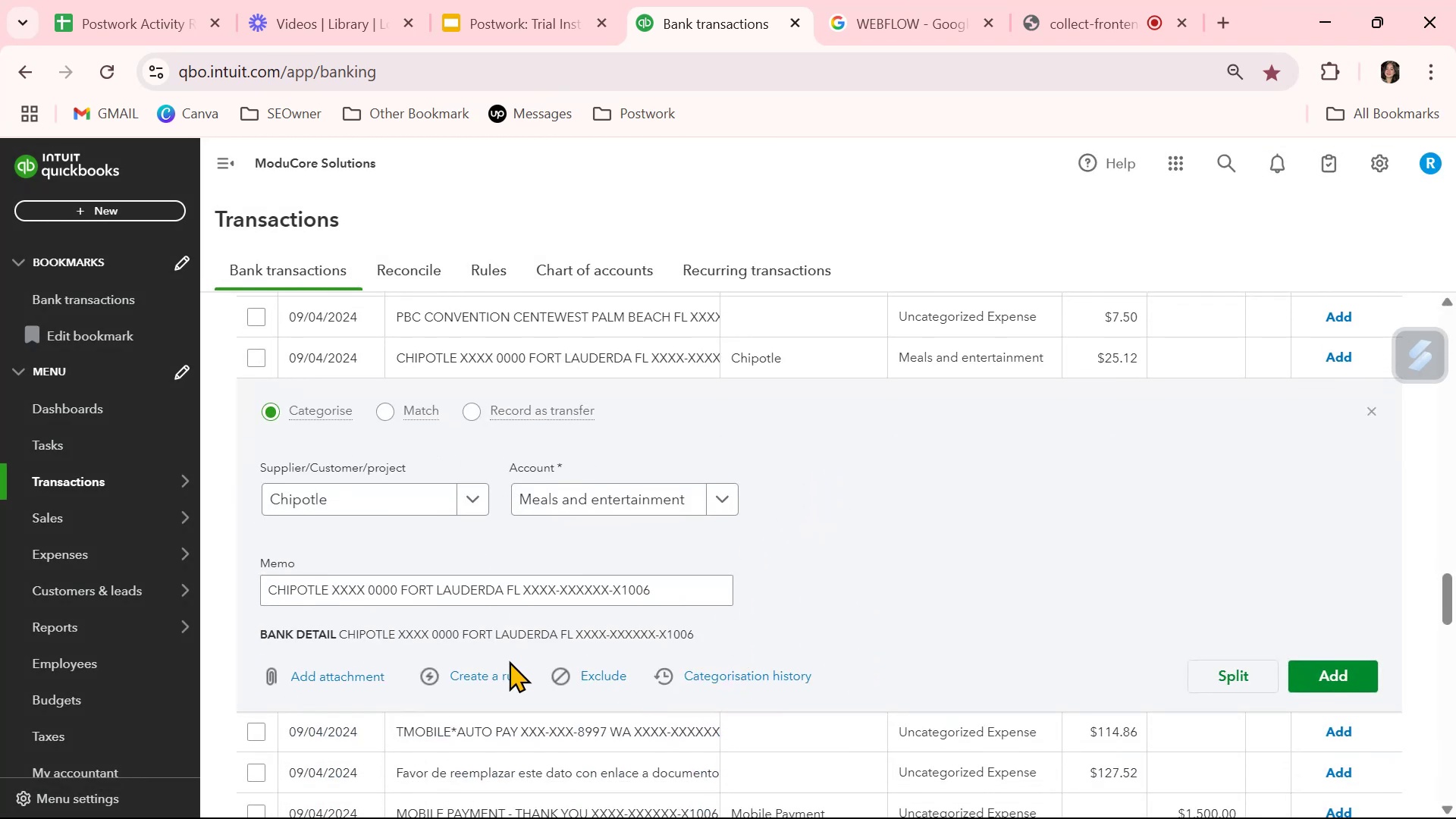 
left_click([494, 667])
 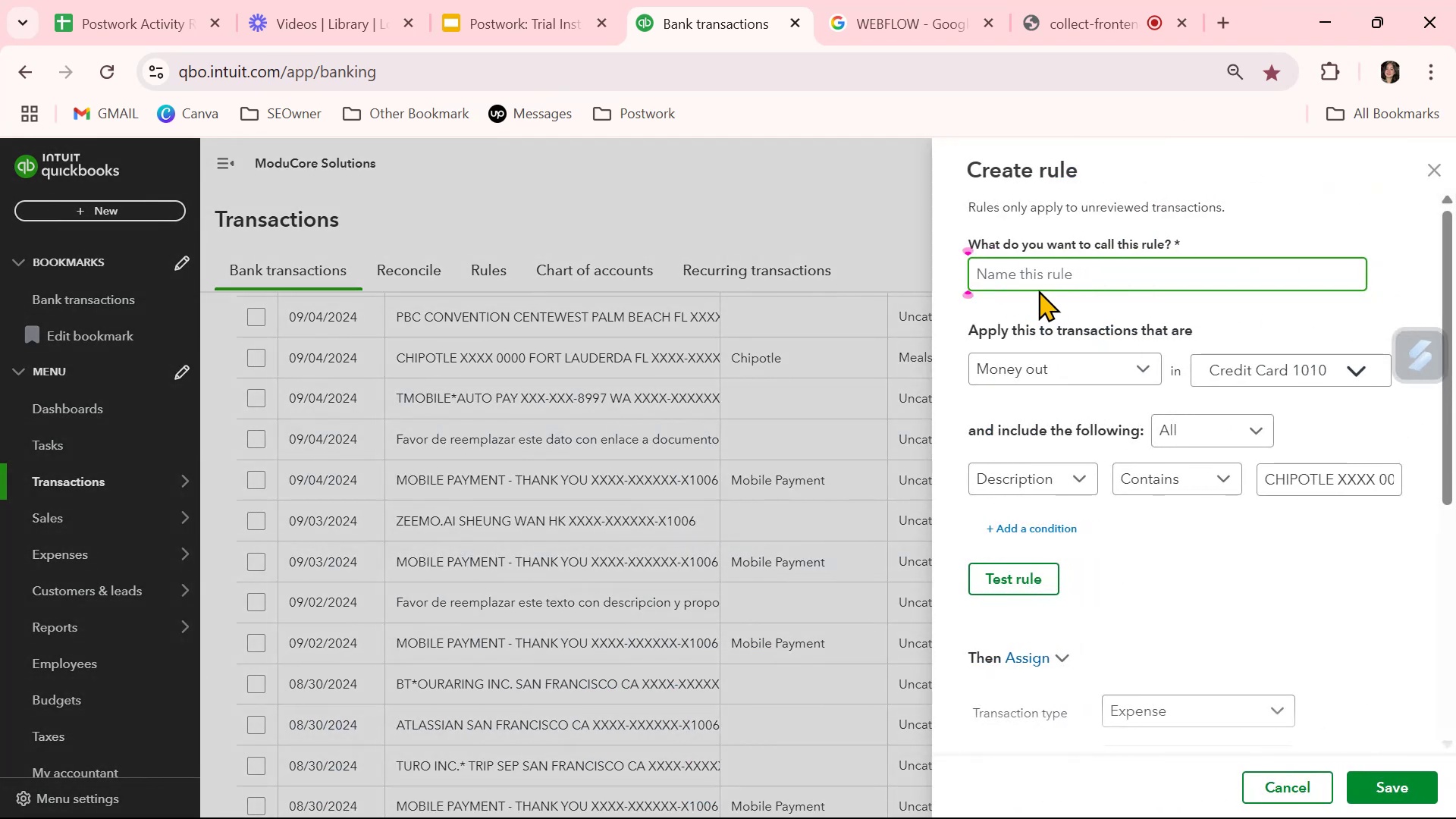 
left_click([1044, 273])
 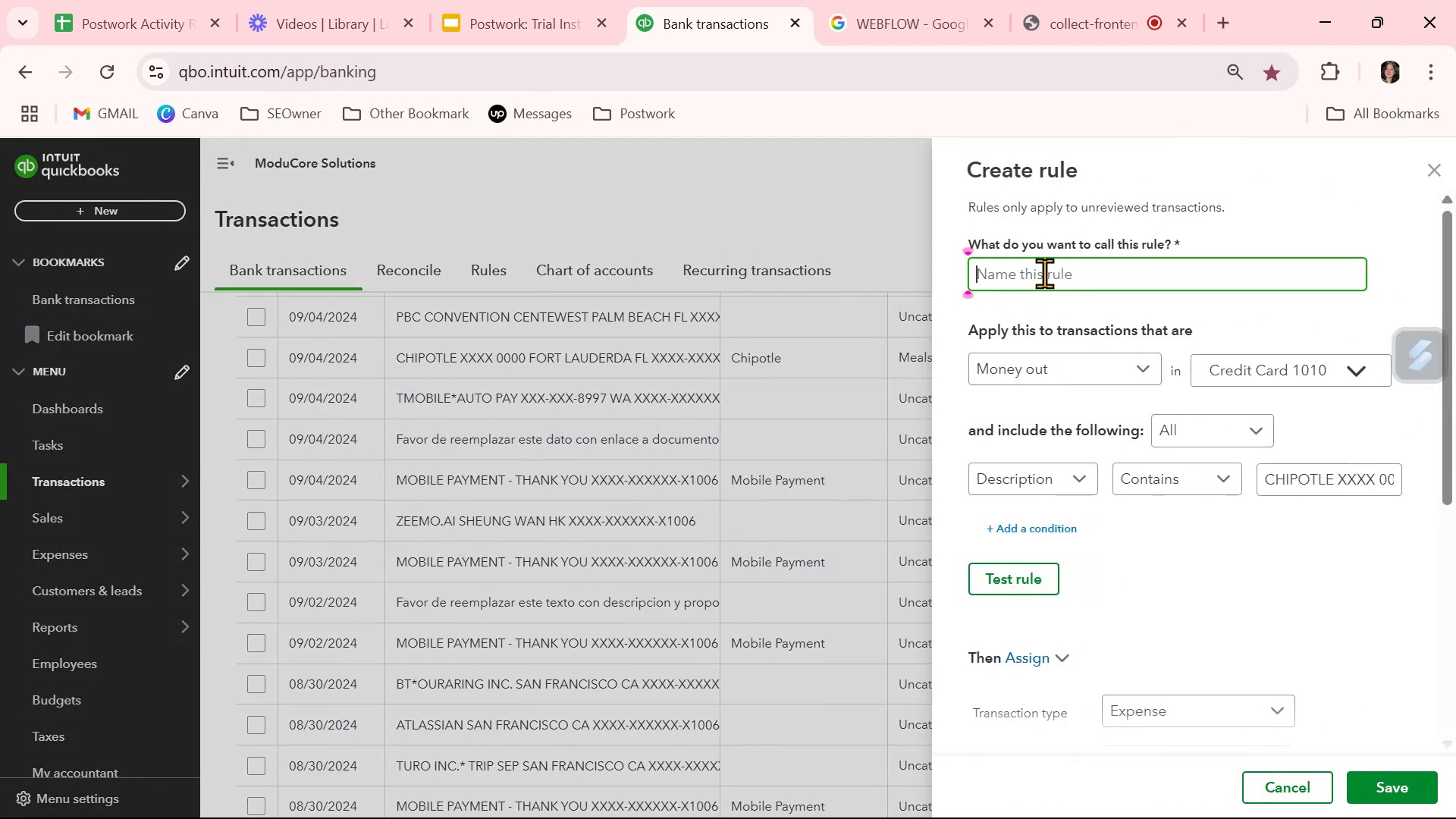 
key(Control+V)
 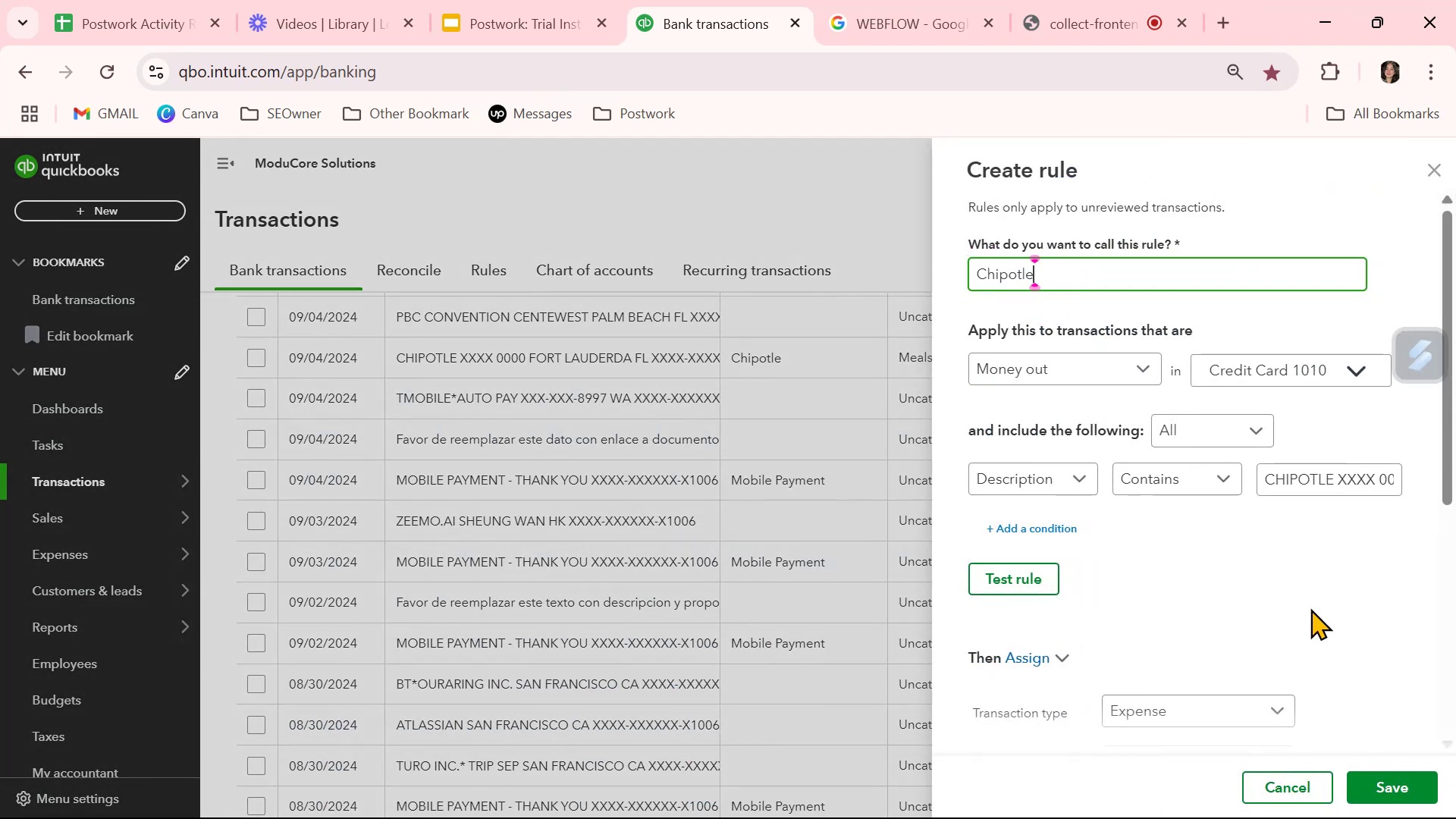 
key(Control+ControlLeft)
 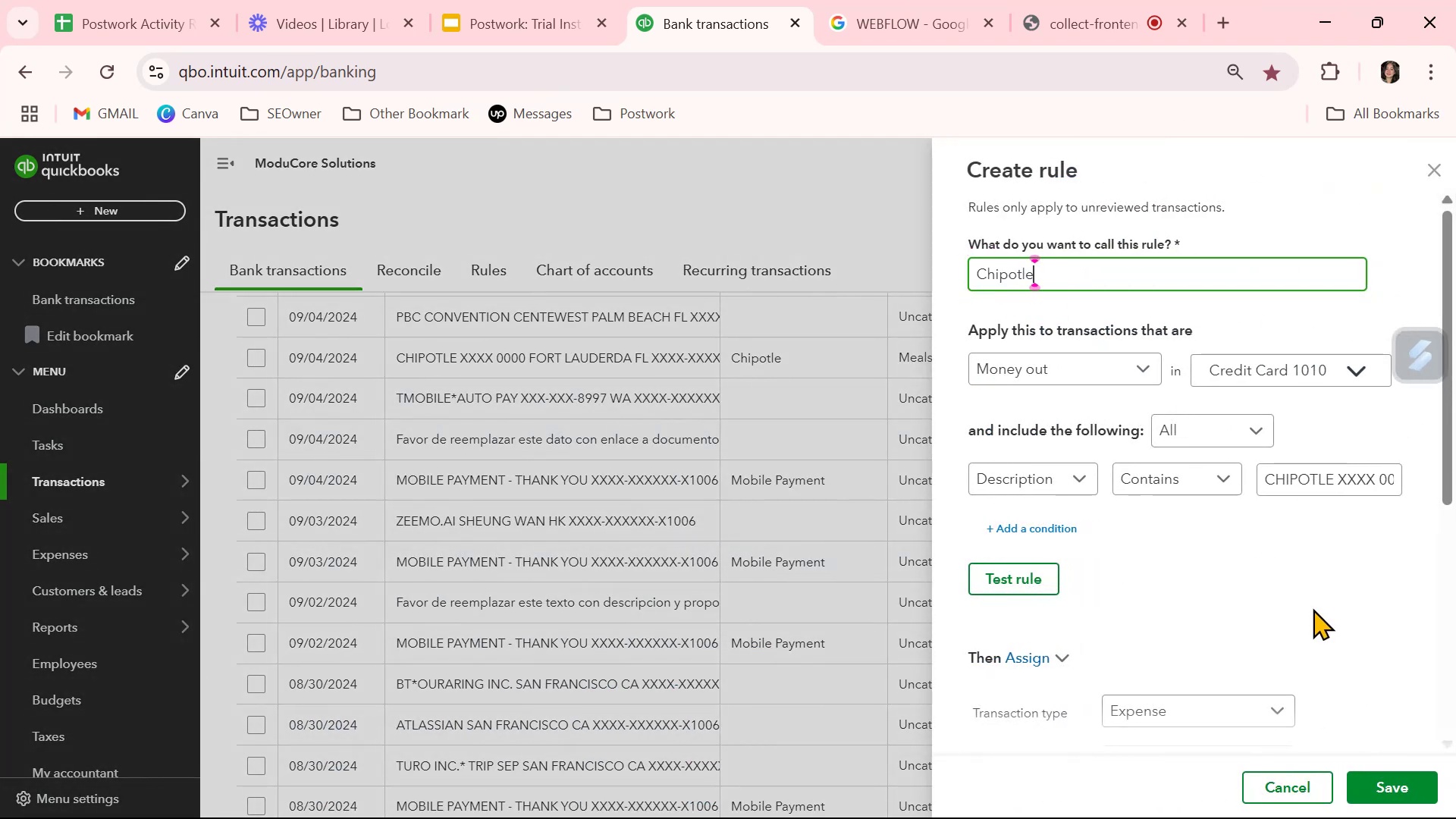 
left_click([1330, 566])
 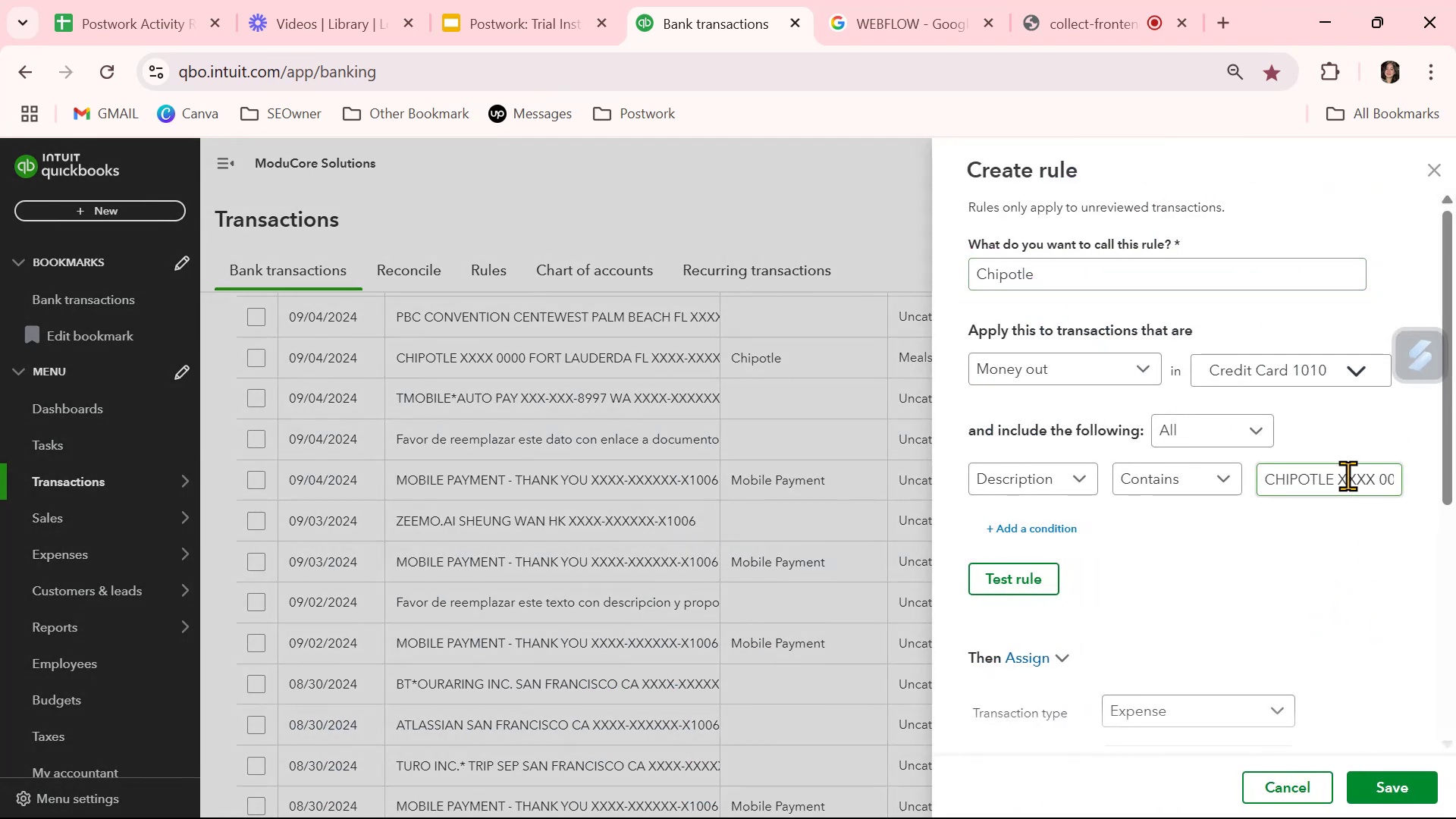 
left_click_drag(start_coordinate=[1337, 474], to_coordinate=[1453, 475])
 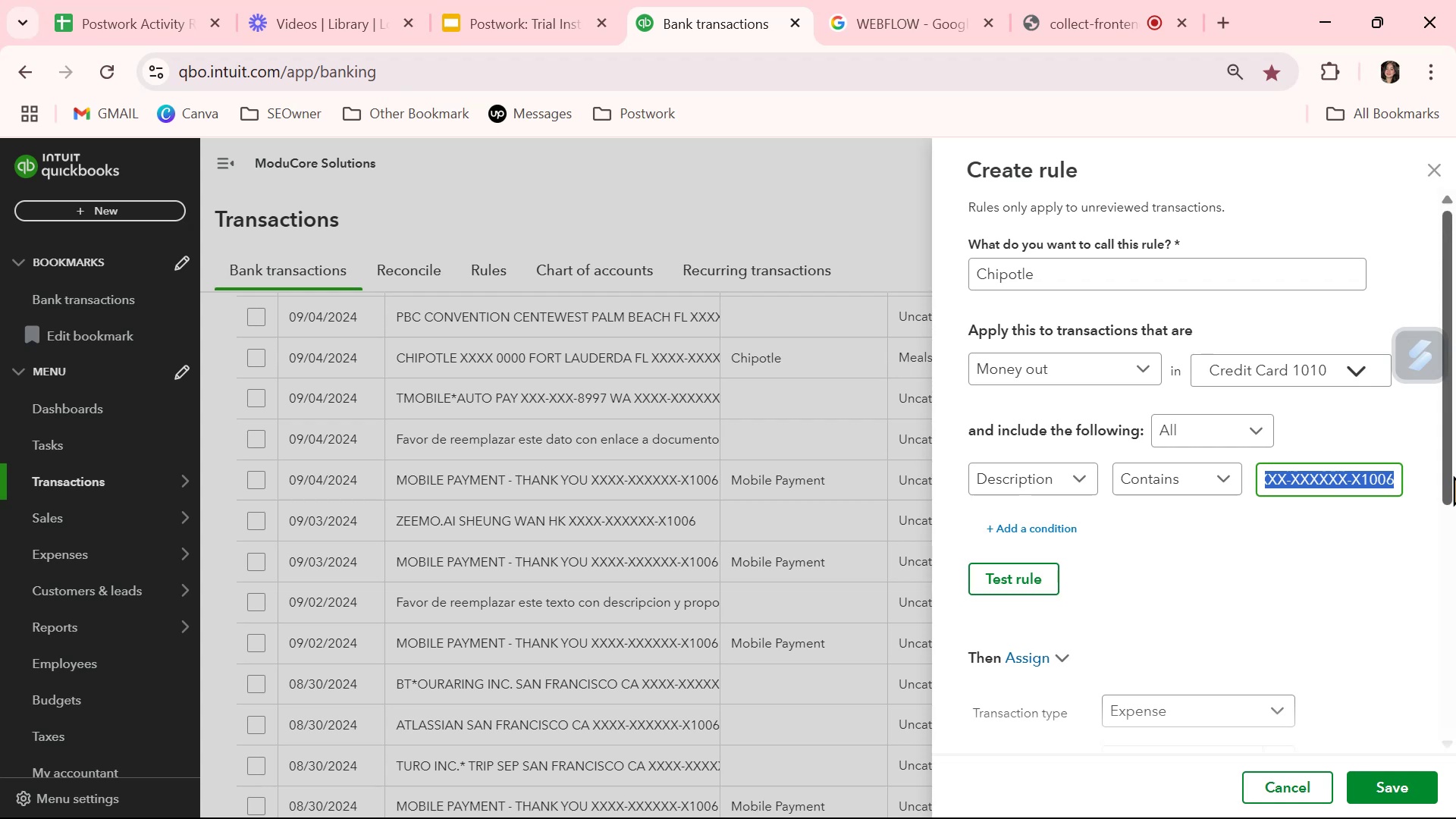 
key(Backspace)
 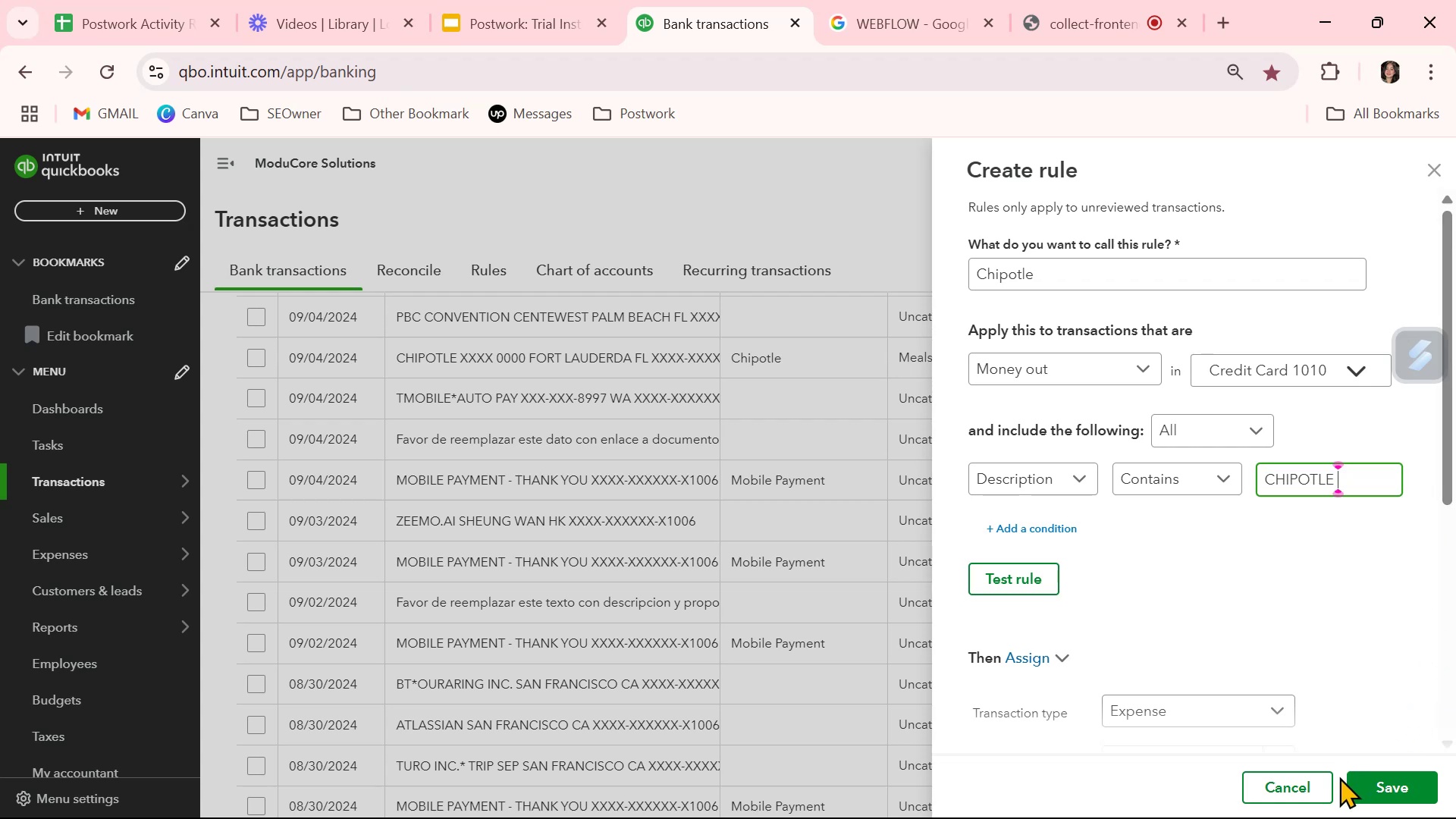 
left_click([1367, 773])
 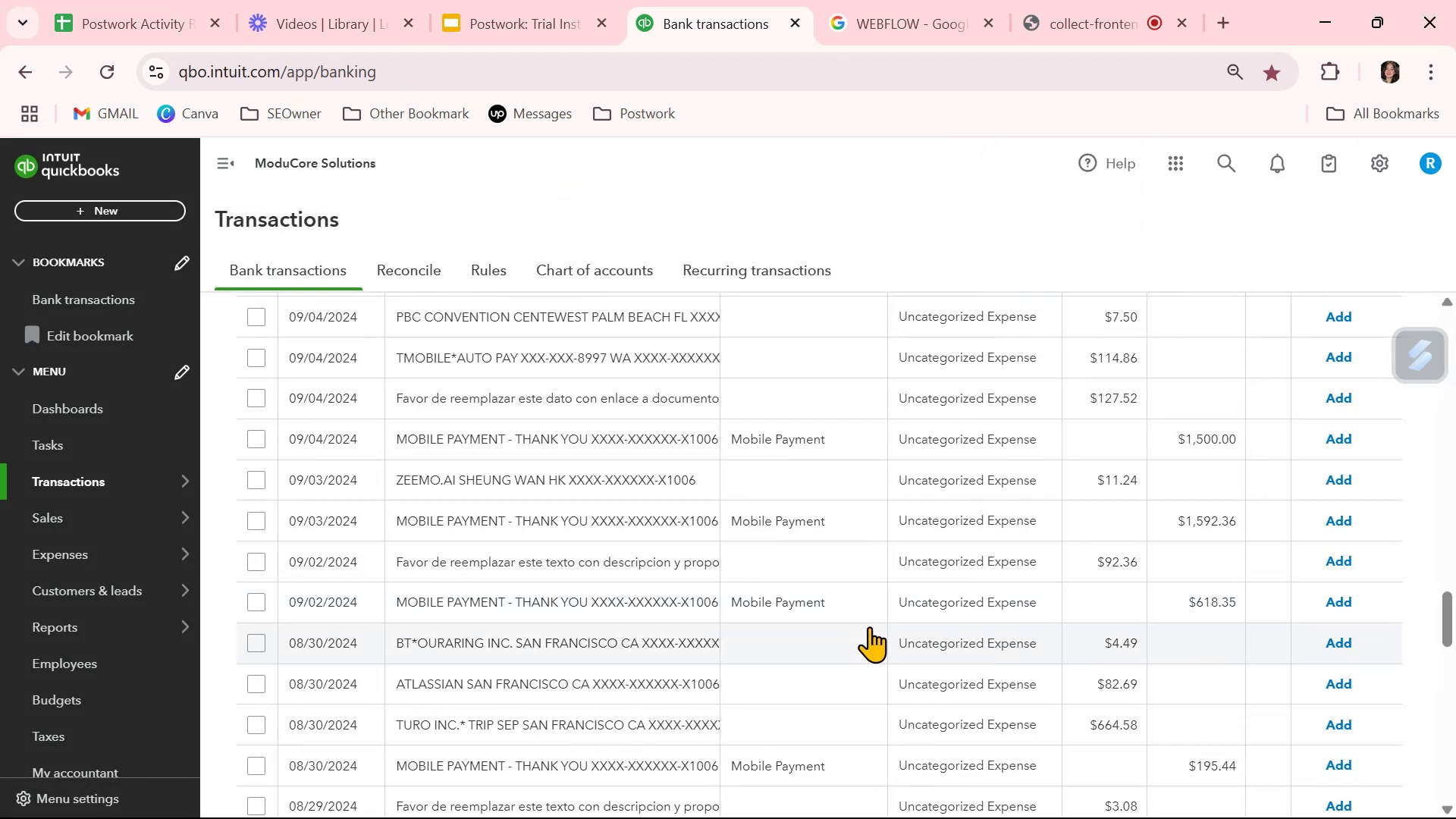 
wait(7.28)
 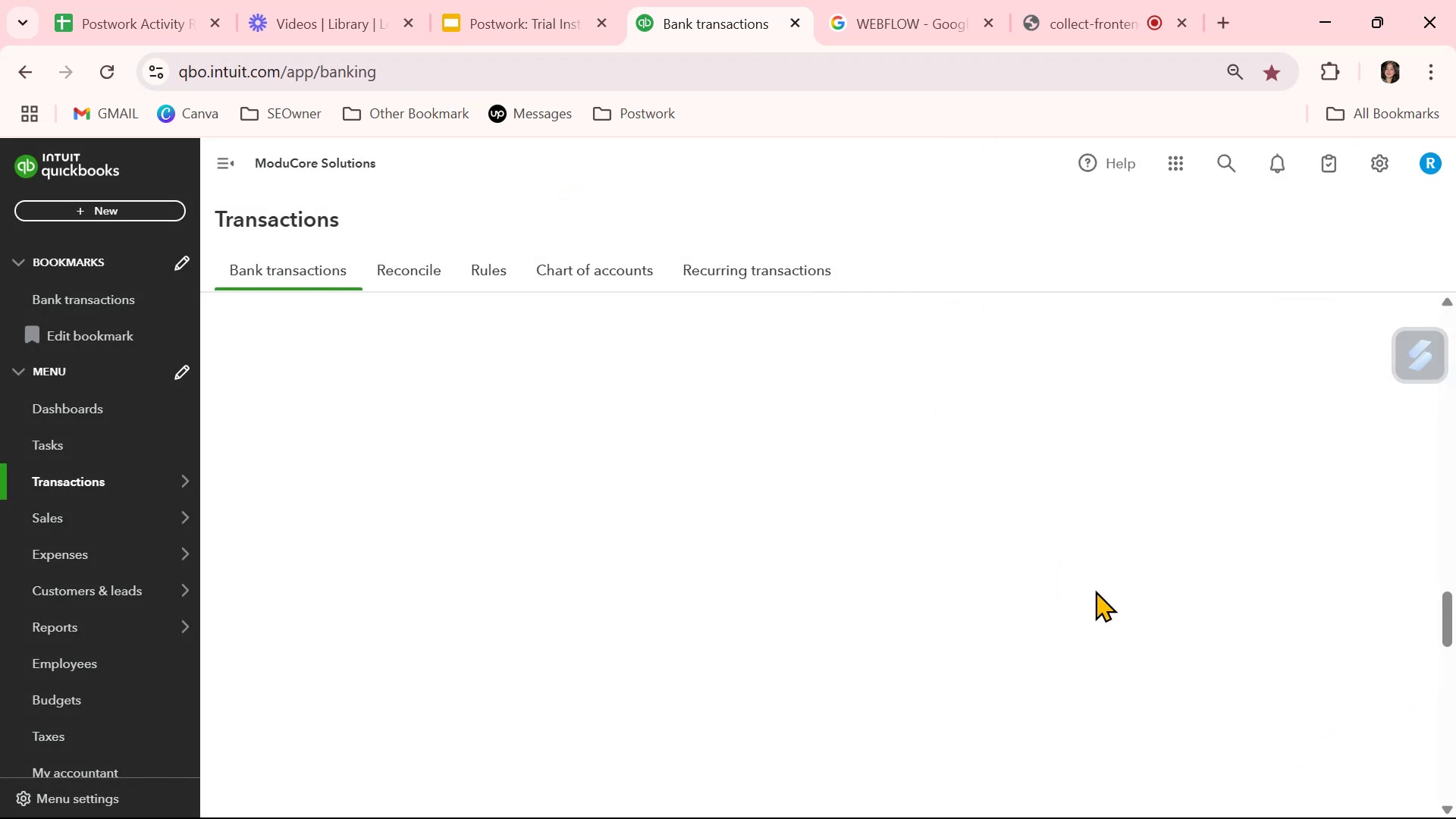 
scroll: coordinate [870, 626], scroll_direction: up, amount: 19.0
 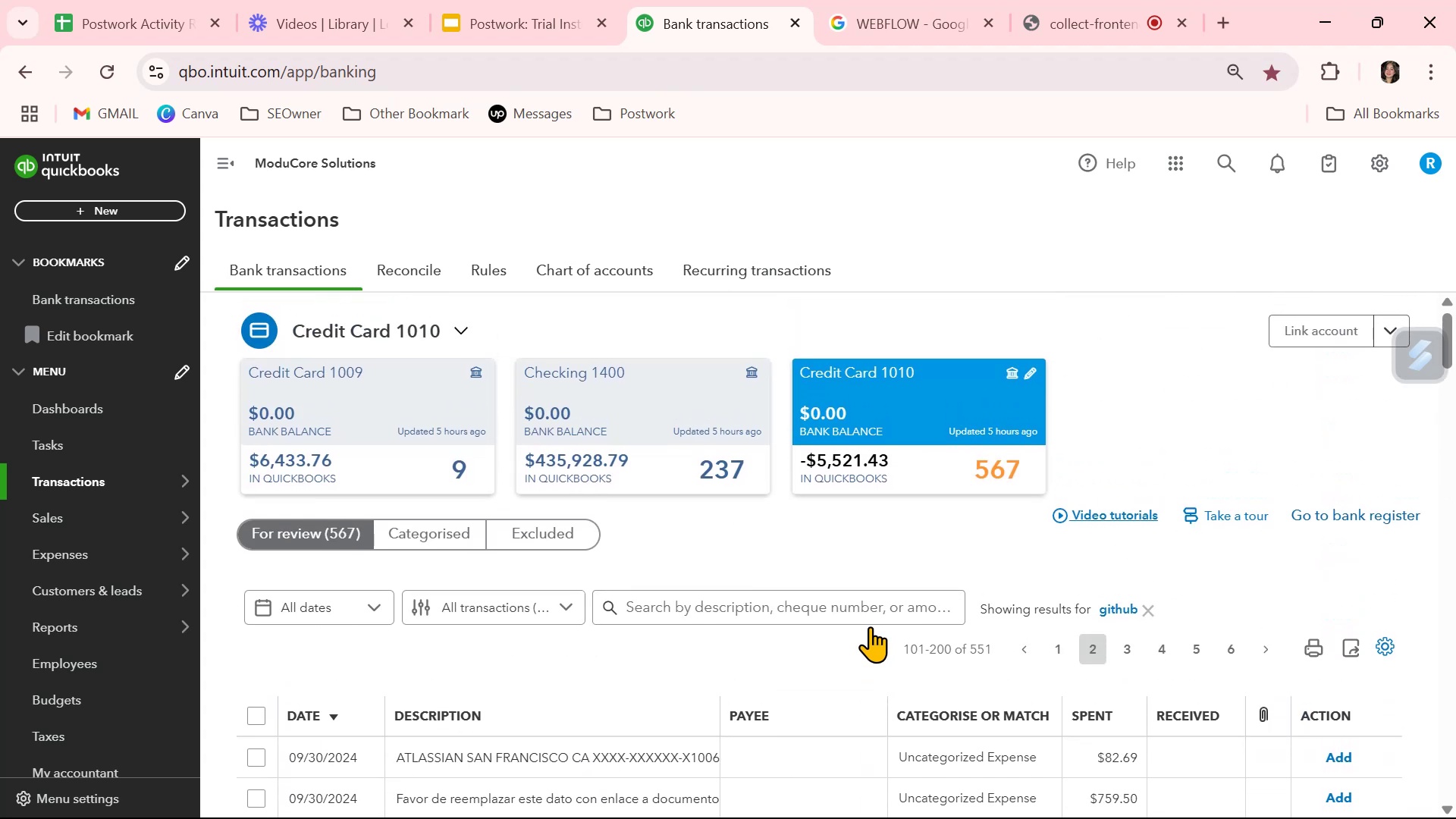 
scroll: coordinate [870, 626], scroll_direction: down, amount: 3.0
 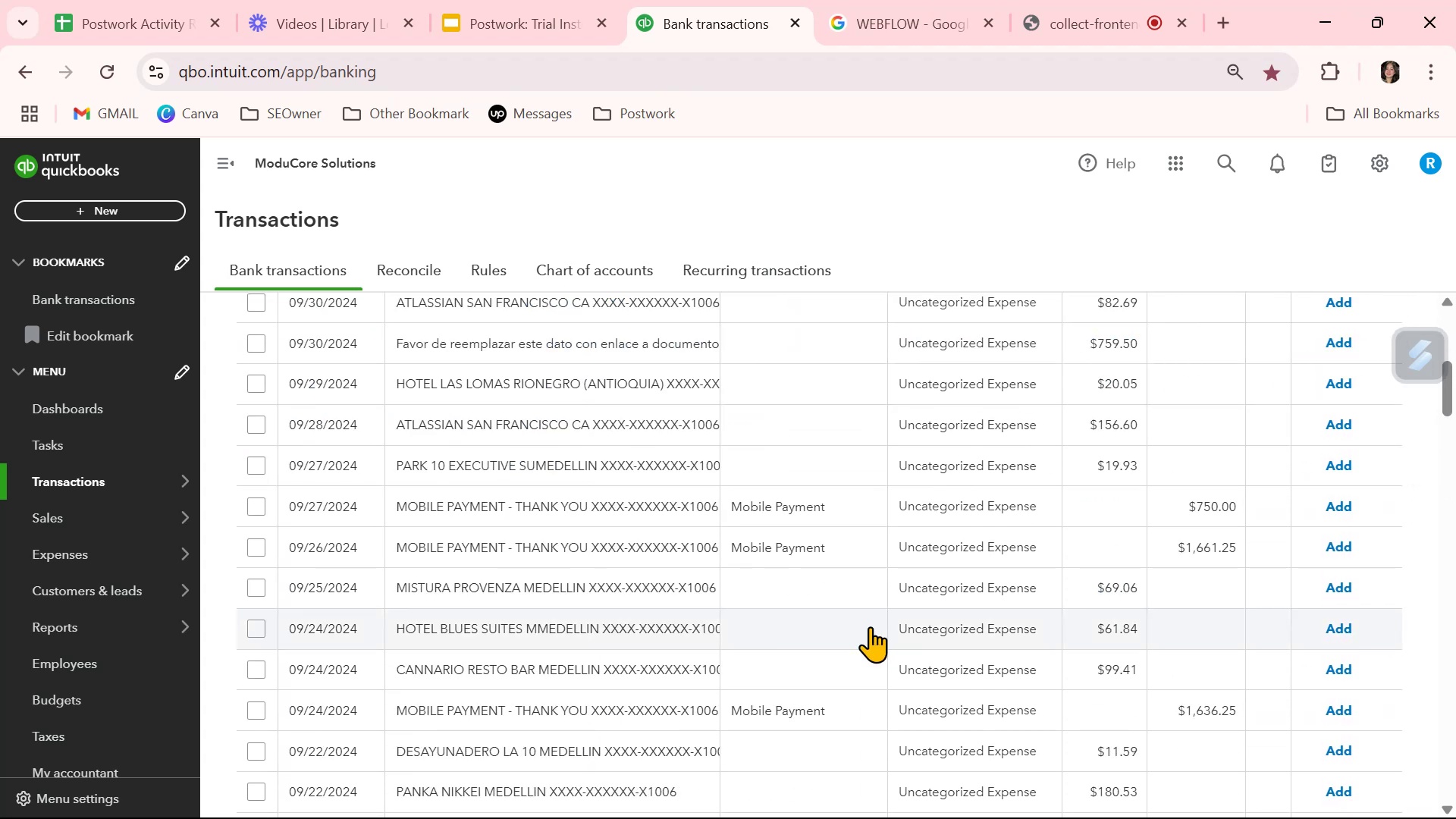 
wait(6.51)
 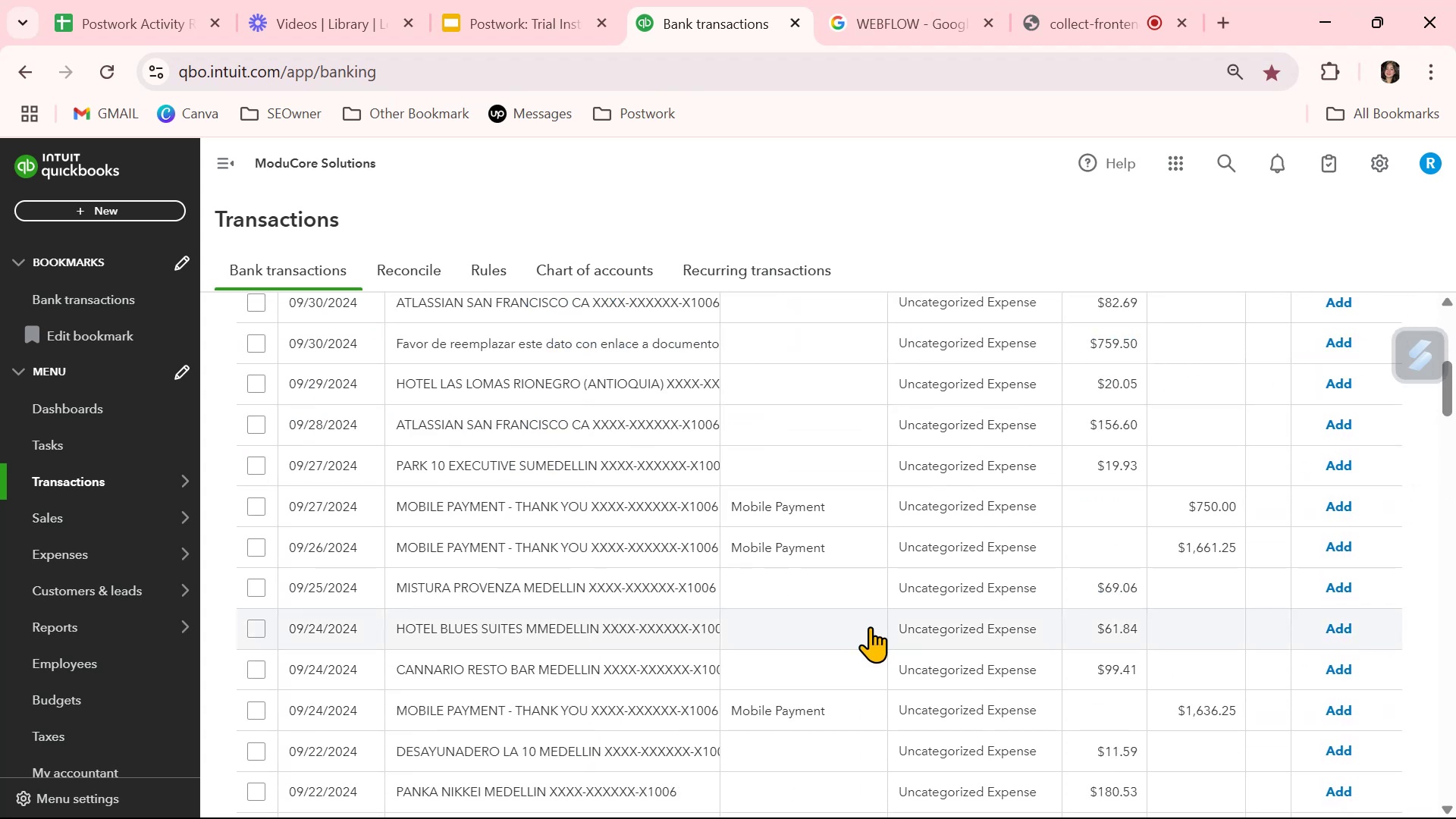 
left_click([532, 417])
 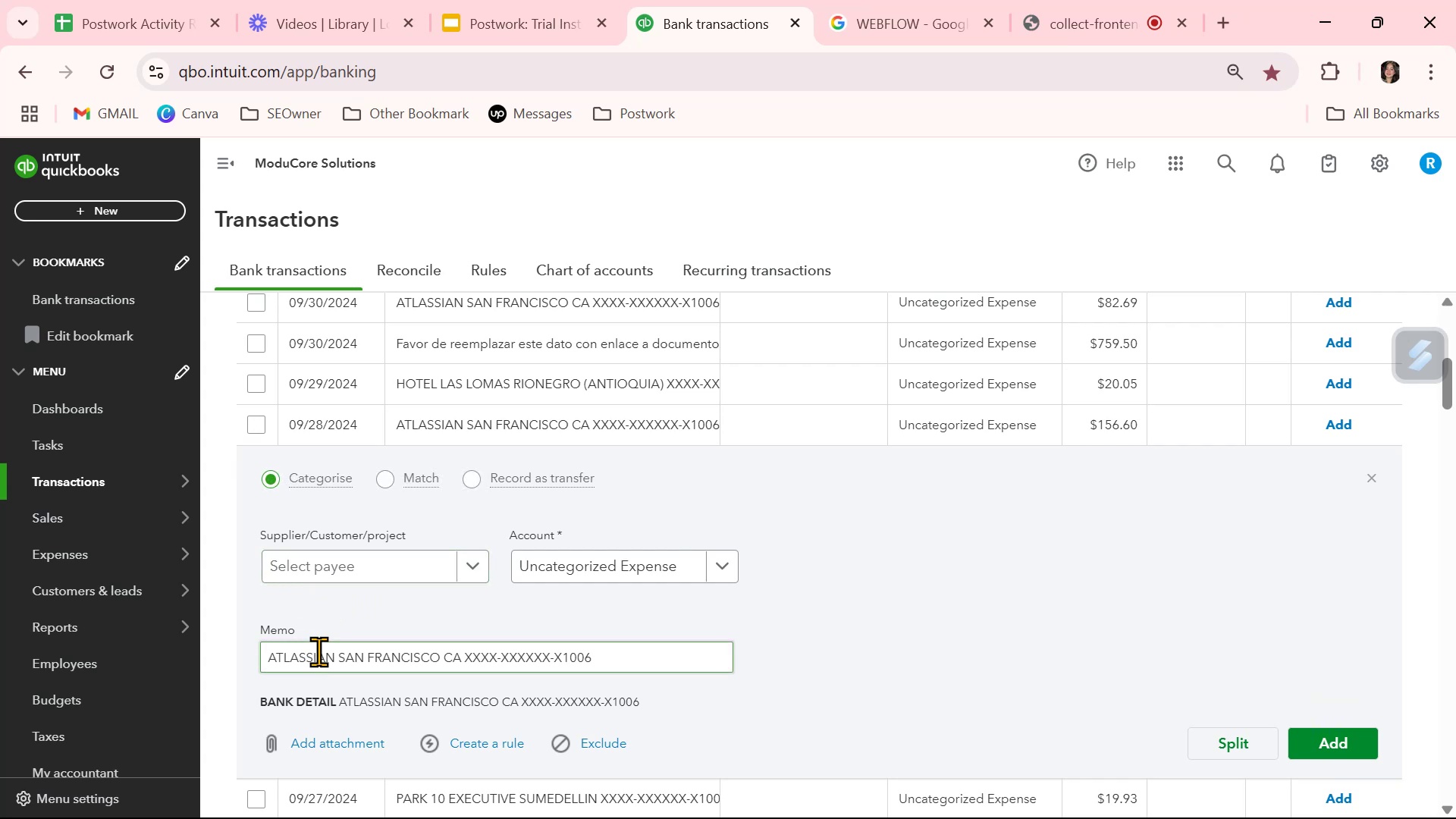 
left_click_drag(start_coordinate=[334, 657], to_coordinate=[237, 658])
 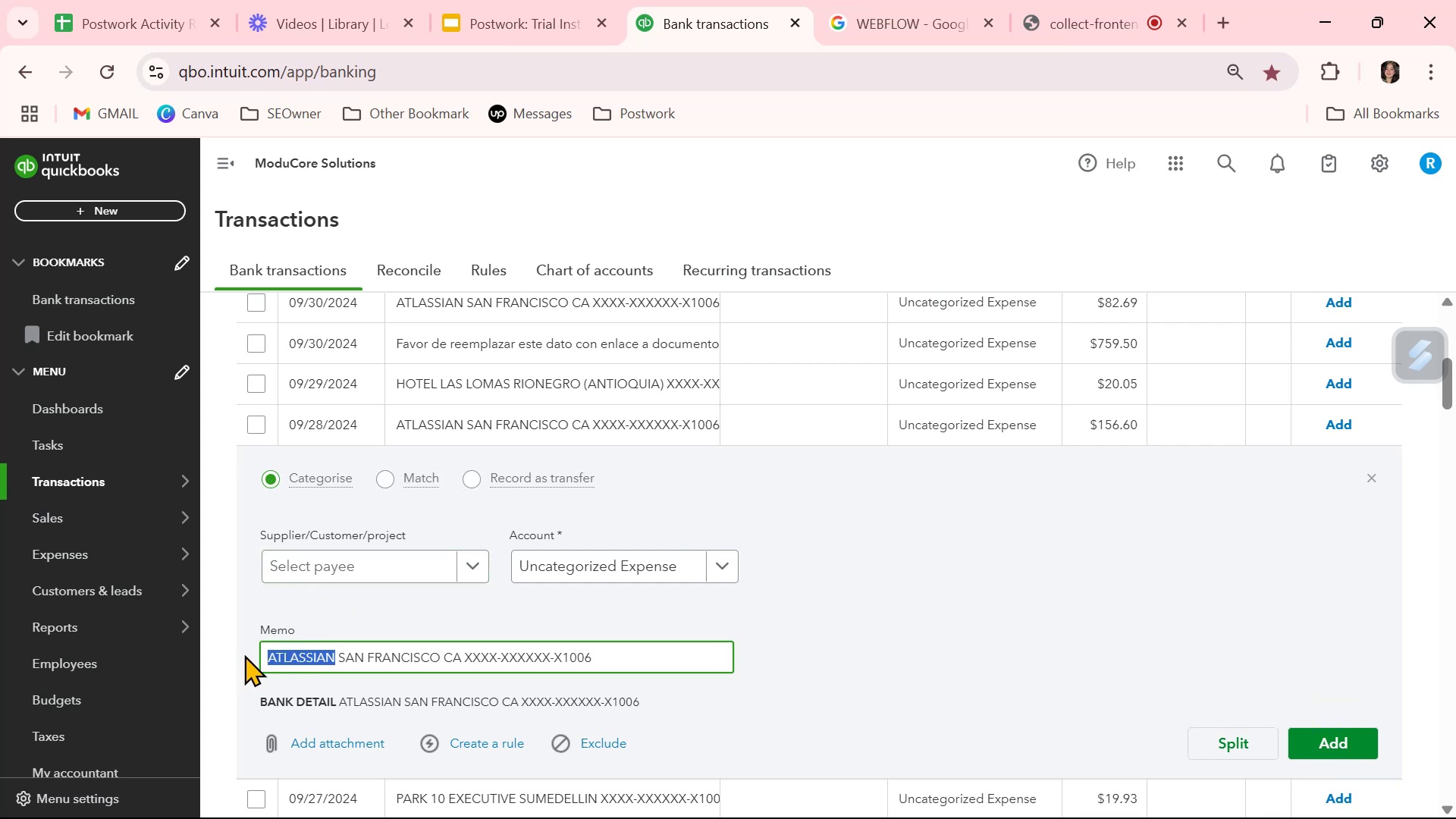 
key(Control+ControlLeft)
 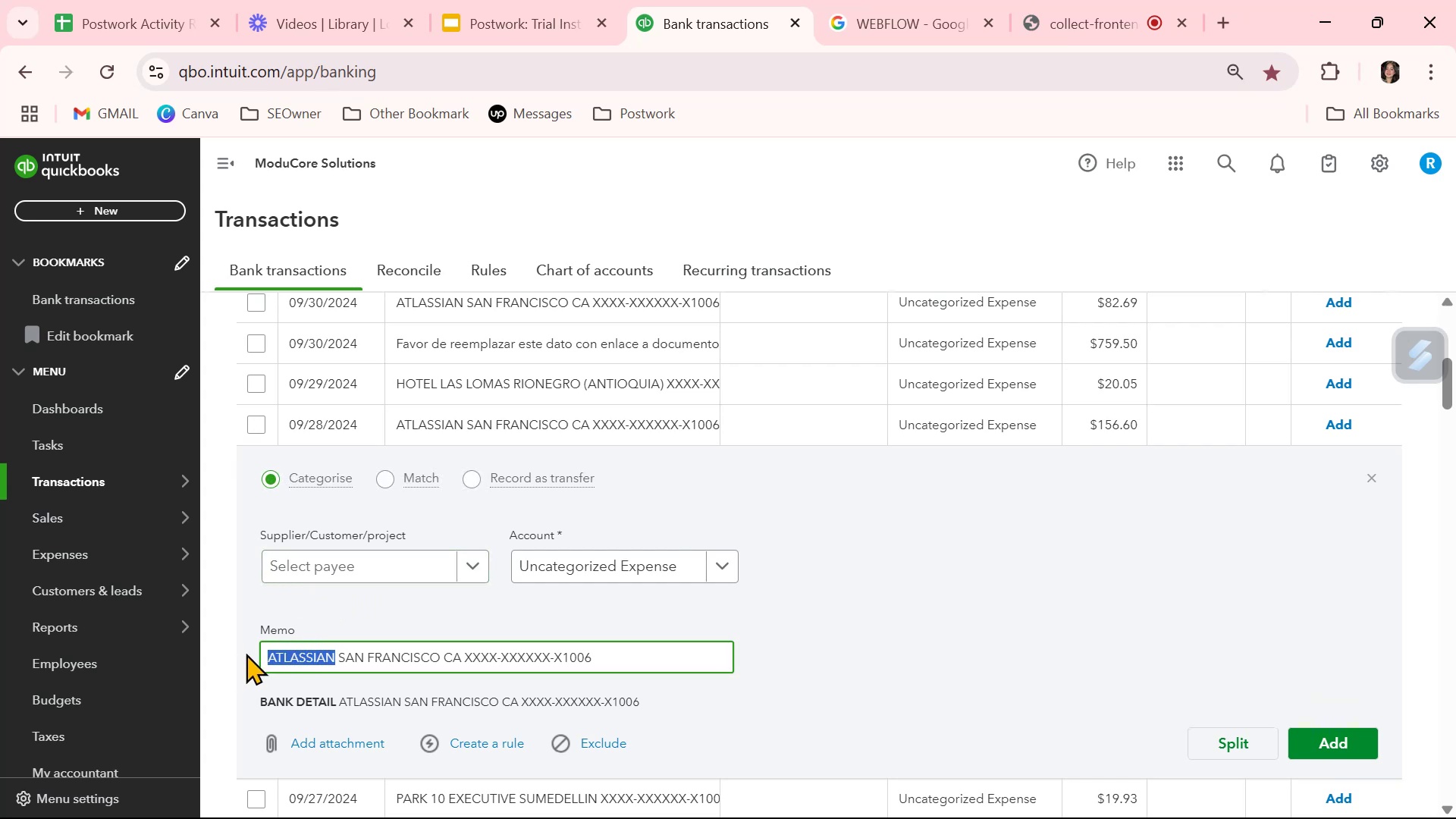 
key(Control+C)
 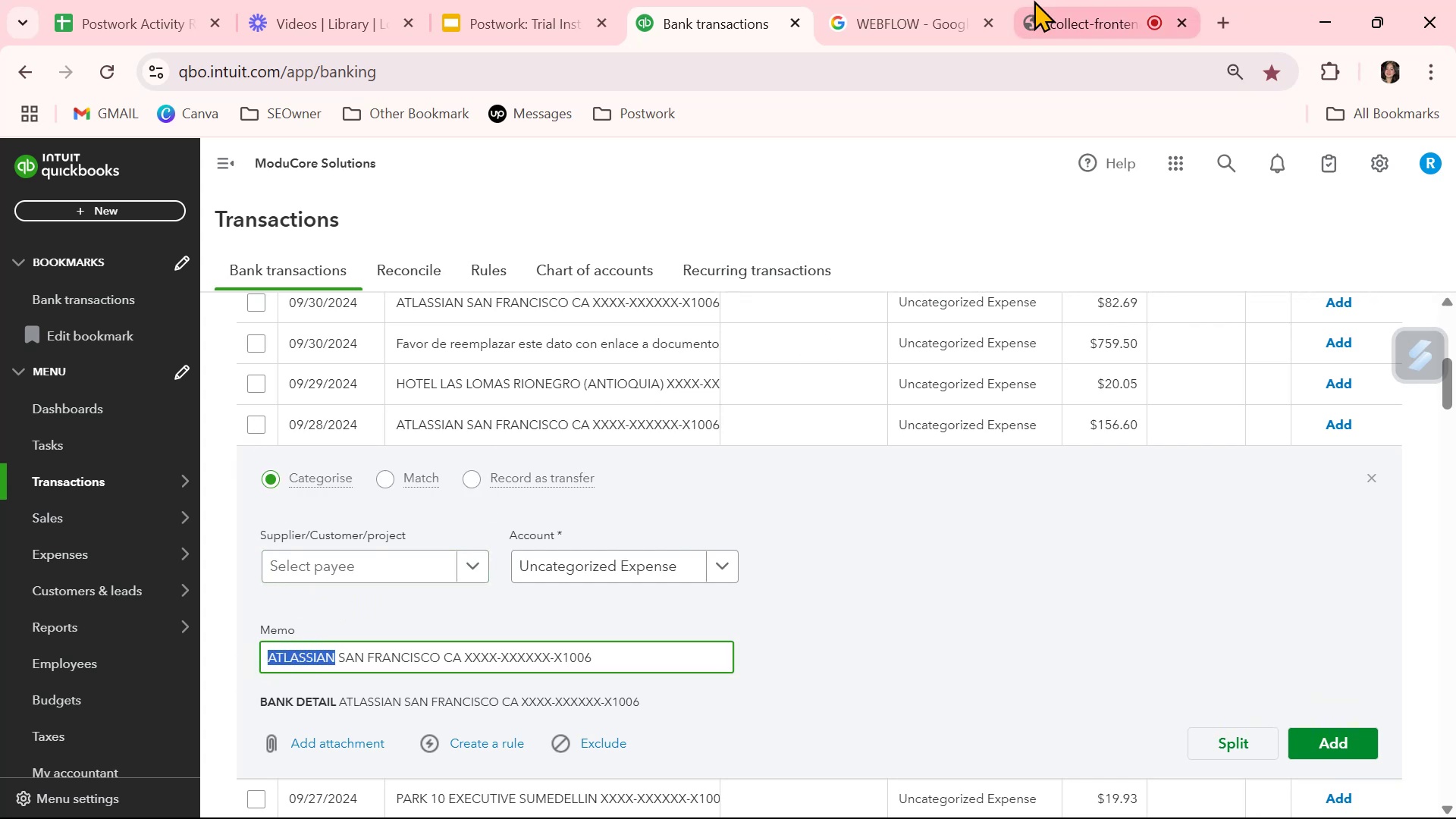 
left_click([918, 34])
 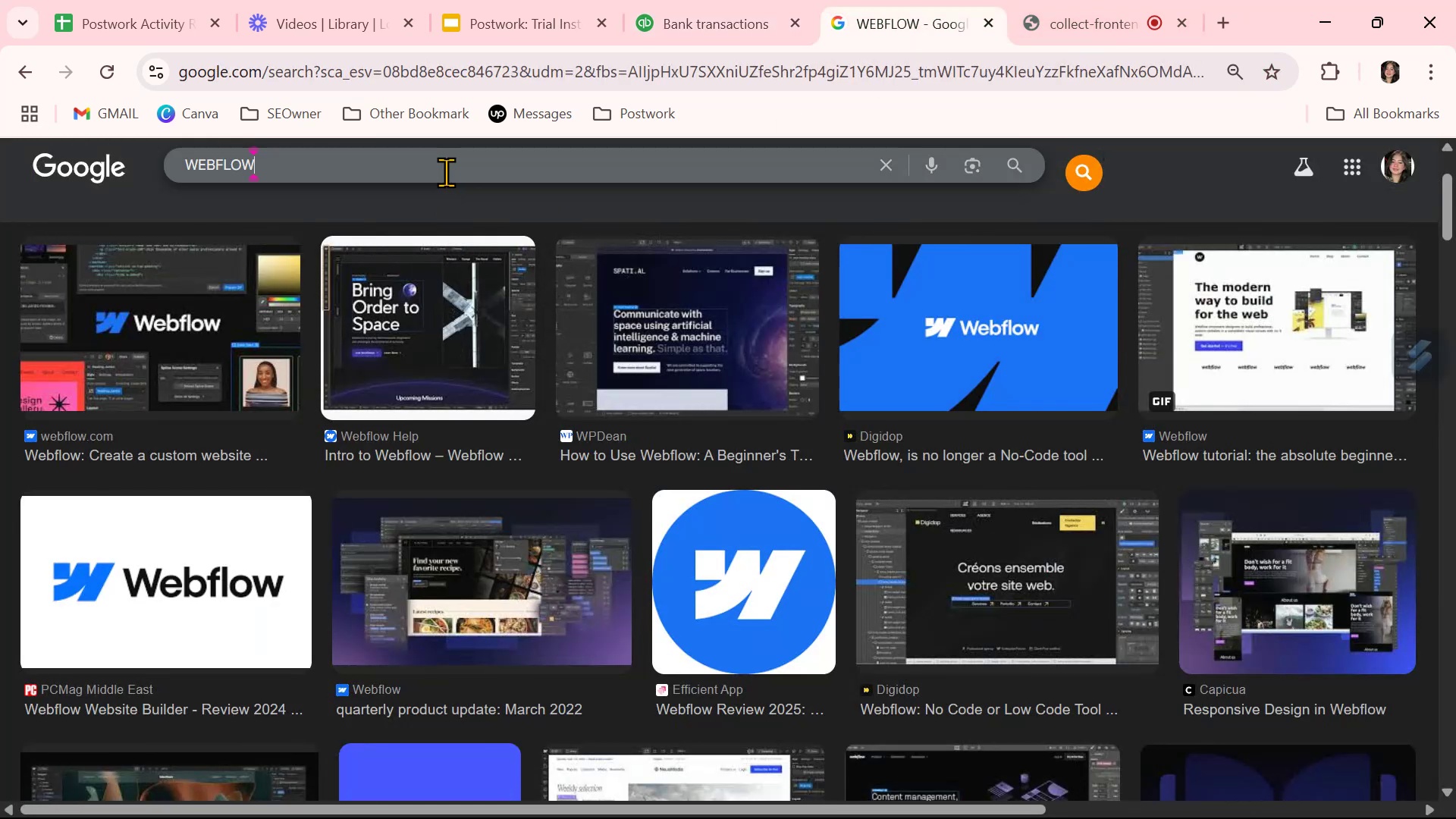 
double_click([446, 172])
 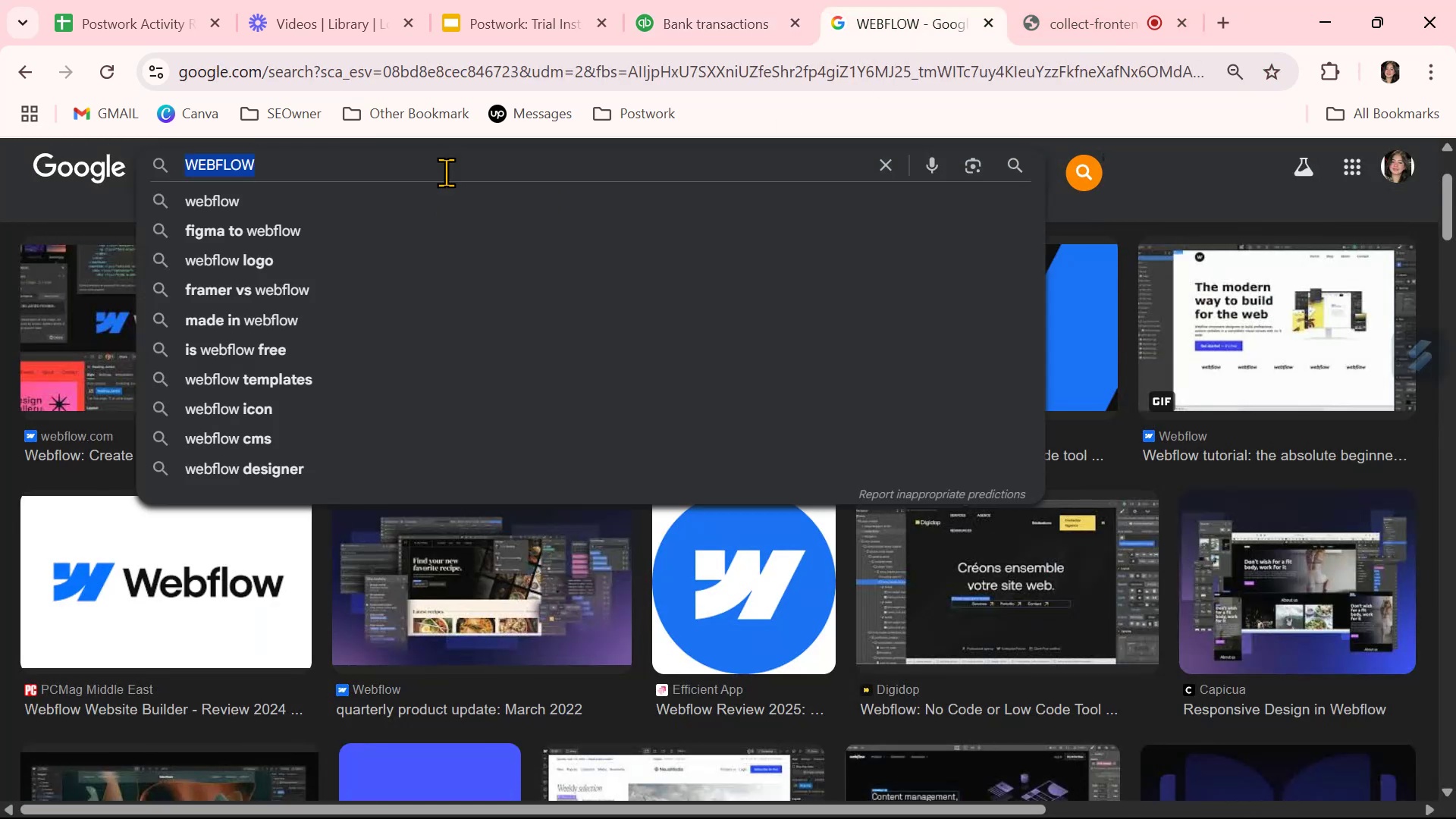 
key(Control+ControlLeft)
 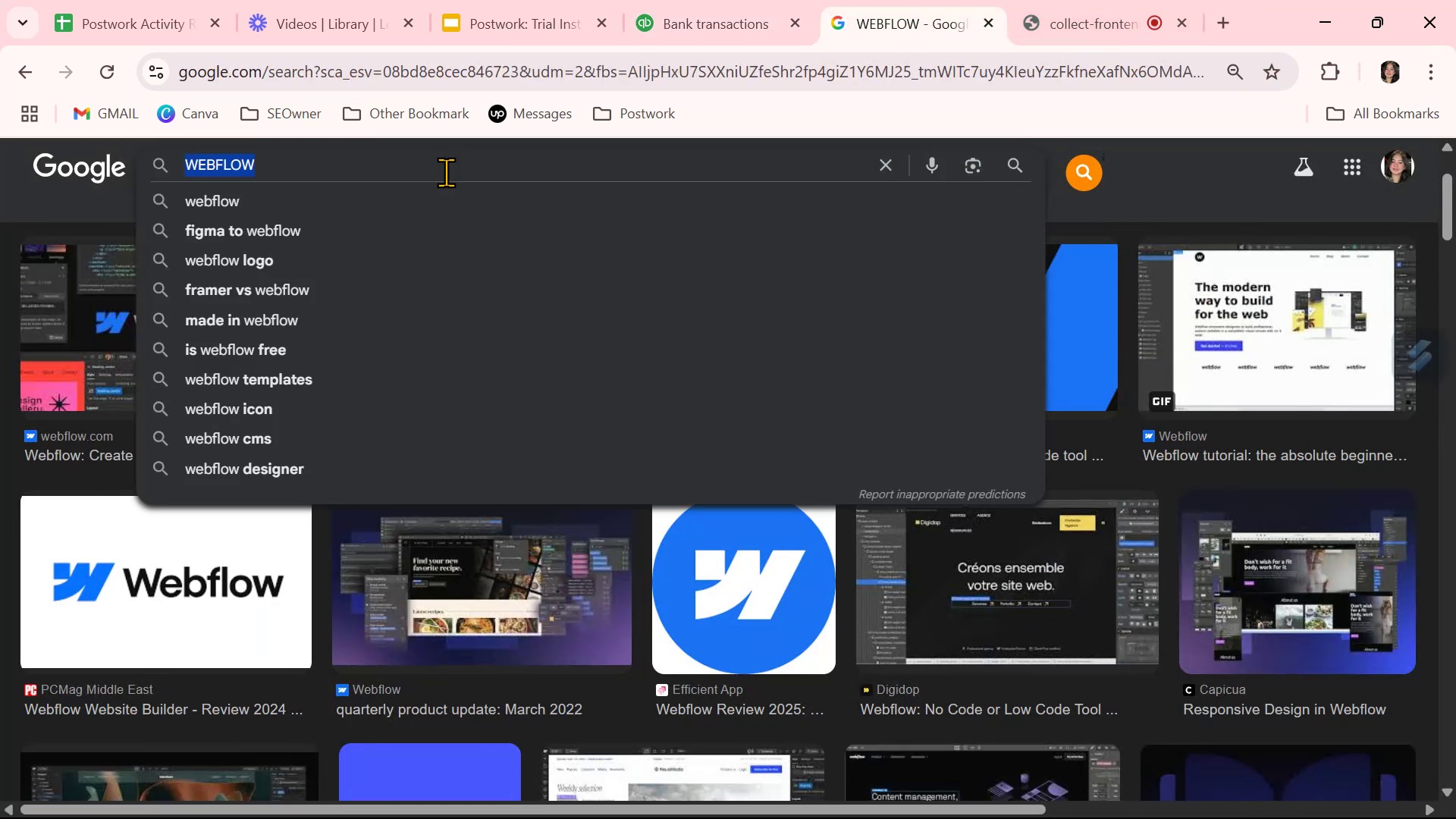 
key(Control+V)
 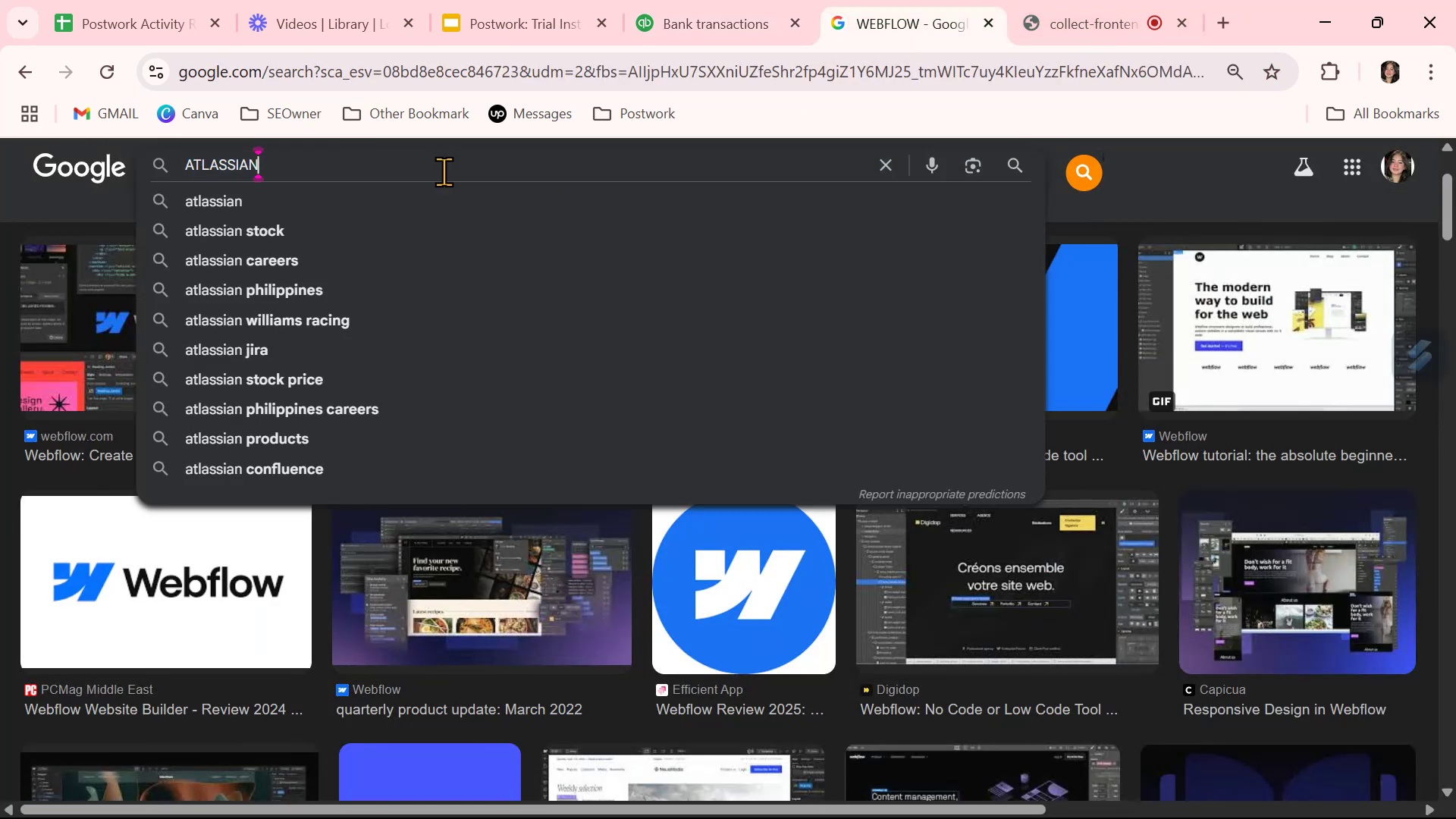 
key(Control+NumpadEnter)
 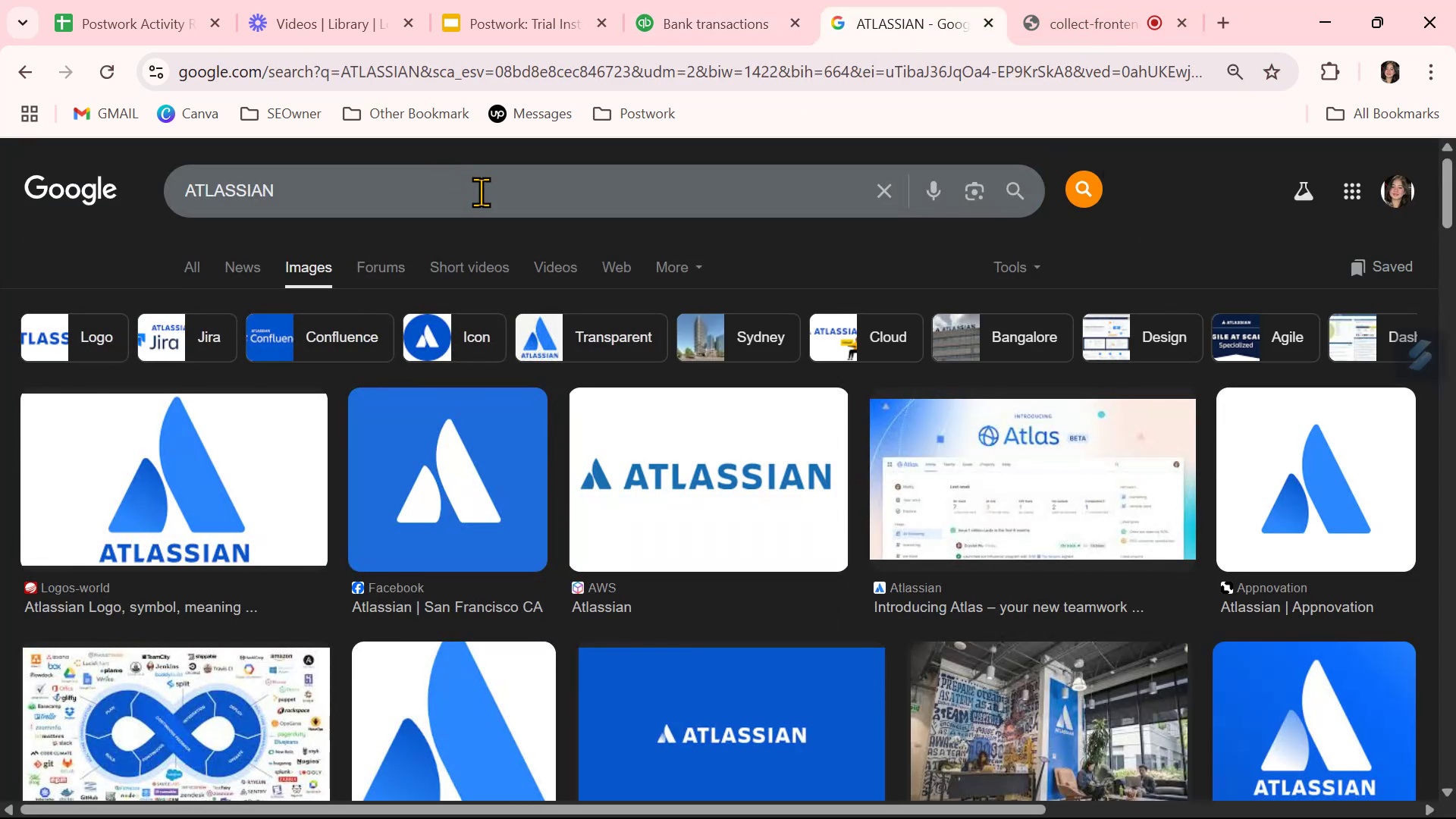 
wait(5.36)
 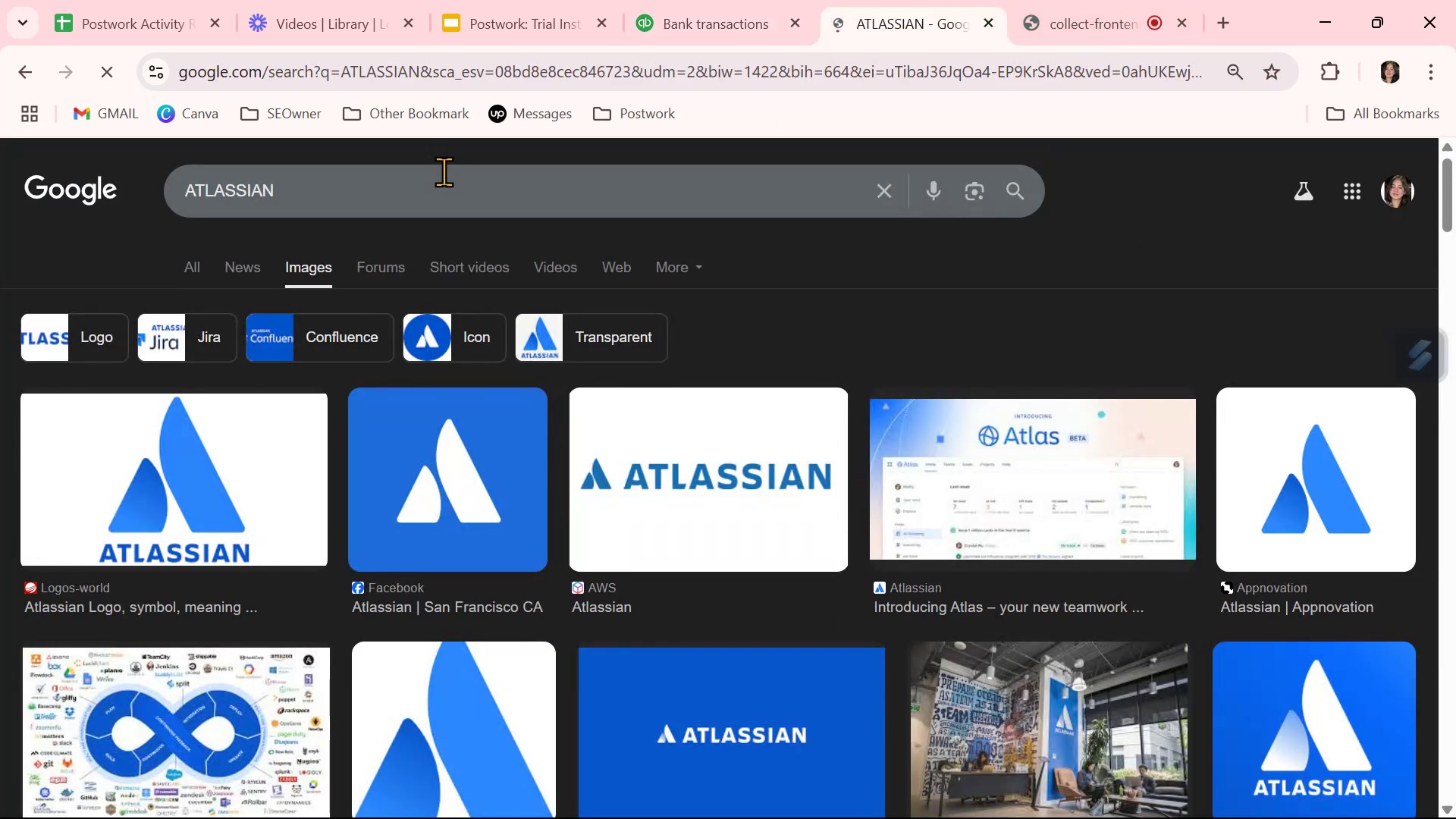 
scroll: coordinate [683, 409], scroll_direction: down, amount: 4.0
 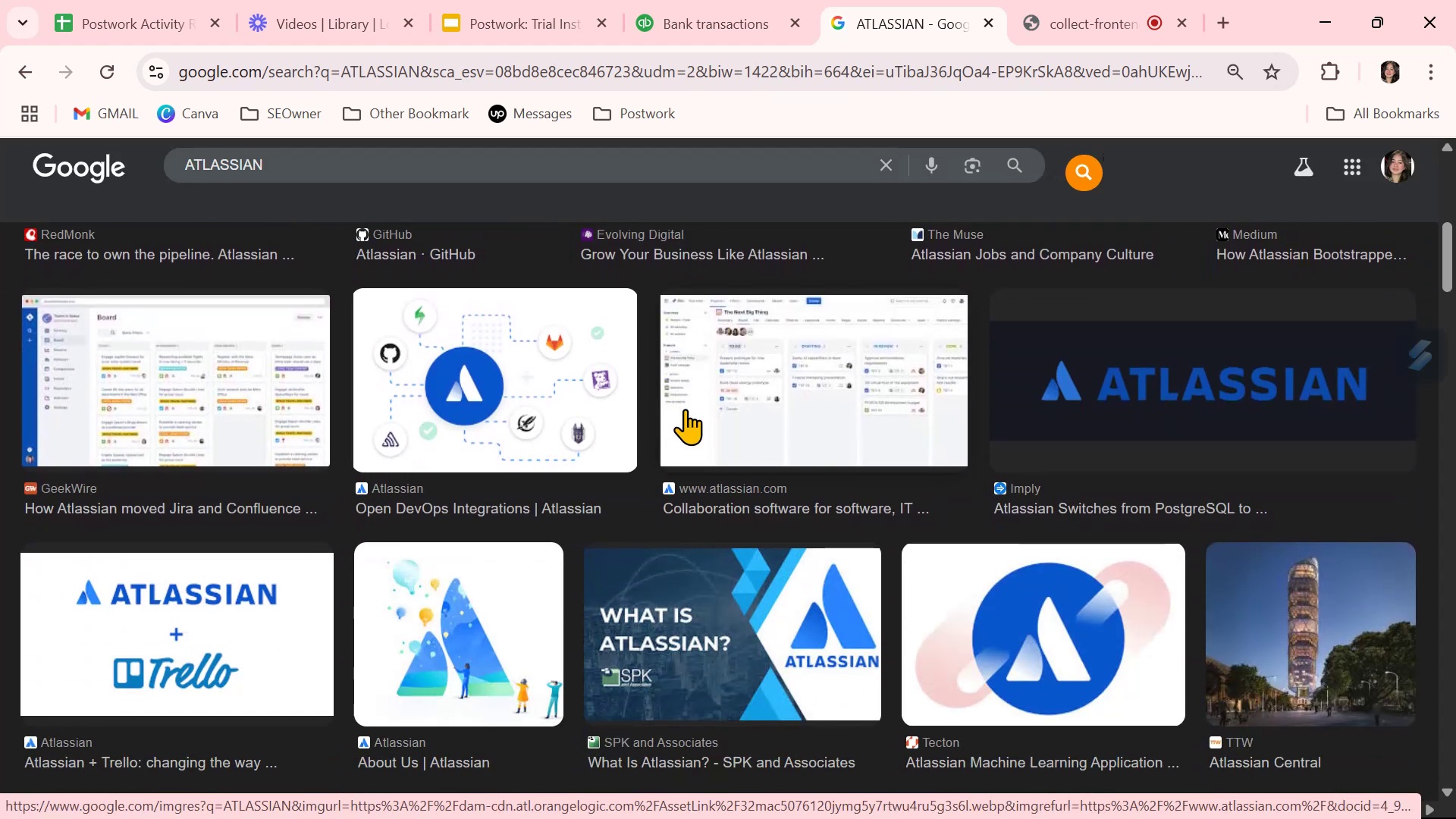 
scroll: coordinate [685, 408], scroll_direction: up, amount: 2.0
 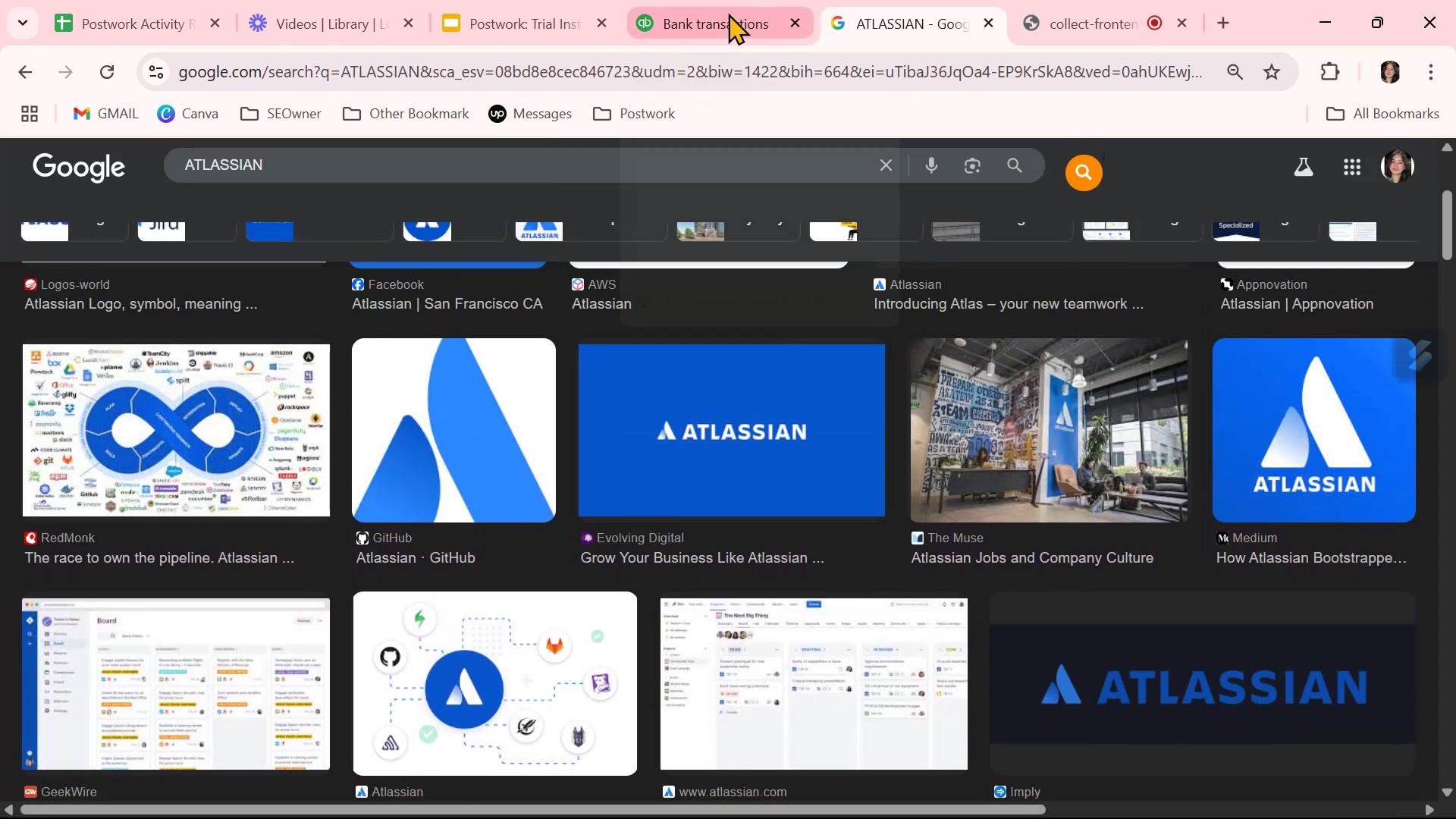 
left_click([730, 13])
 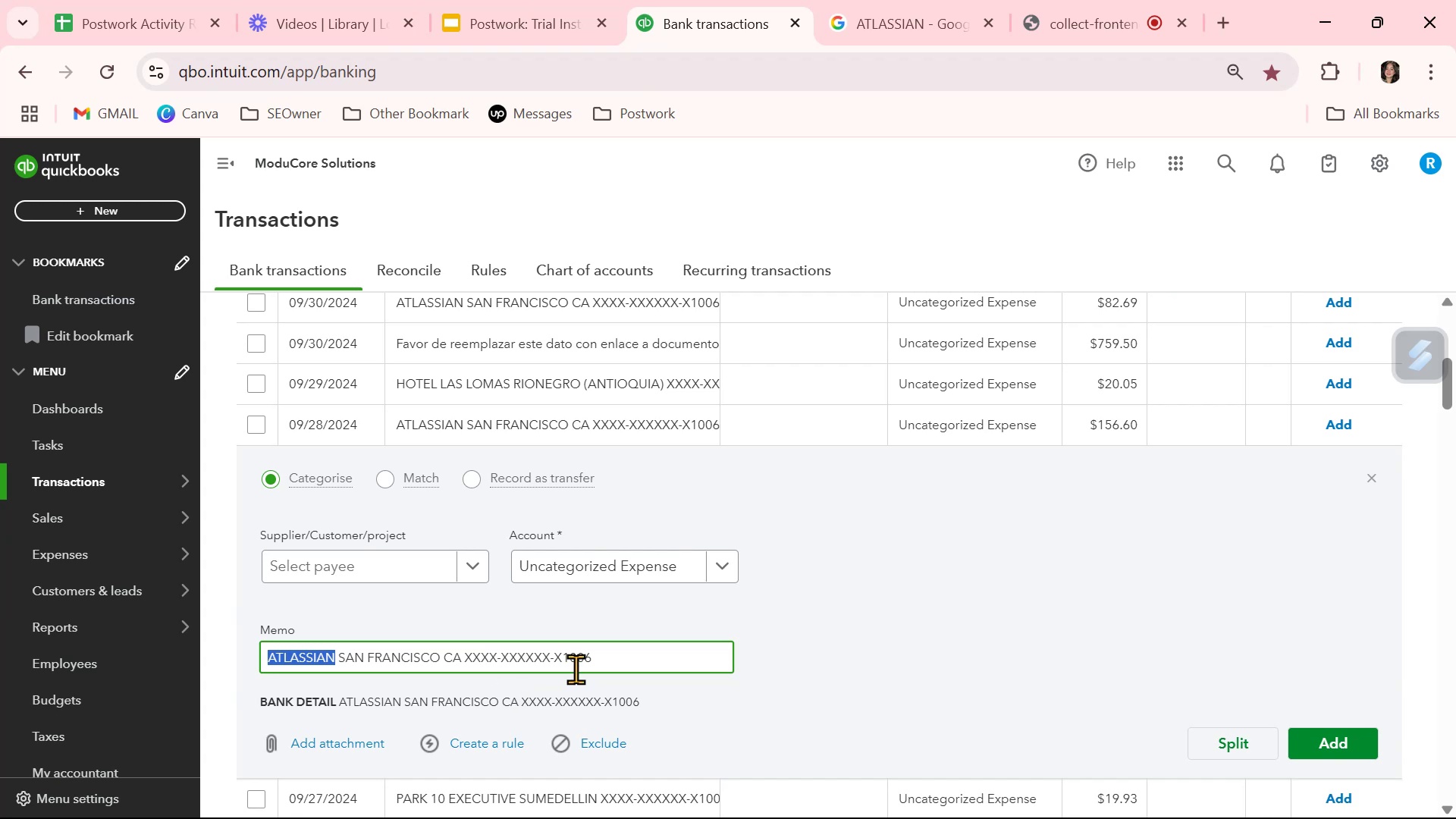 
left_click([843, 594])
 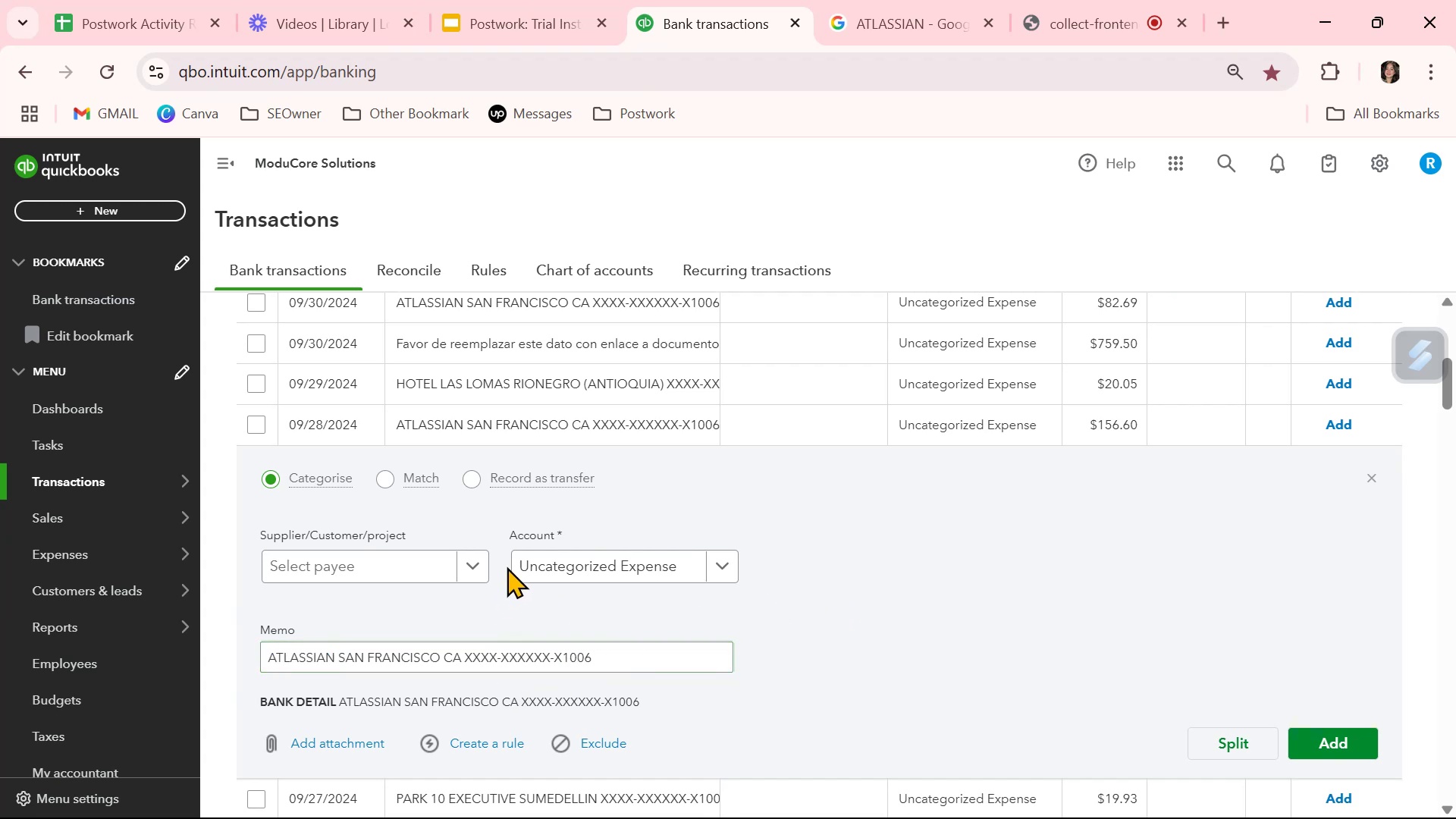 
left_click([518, 564])
 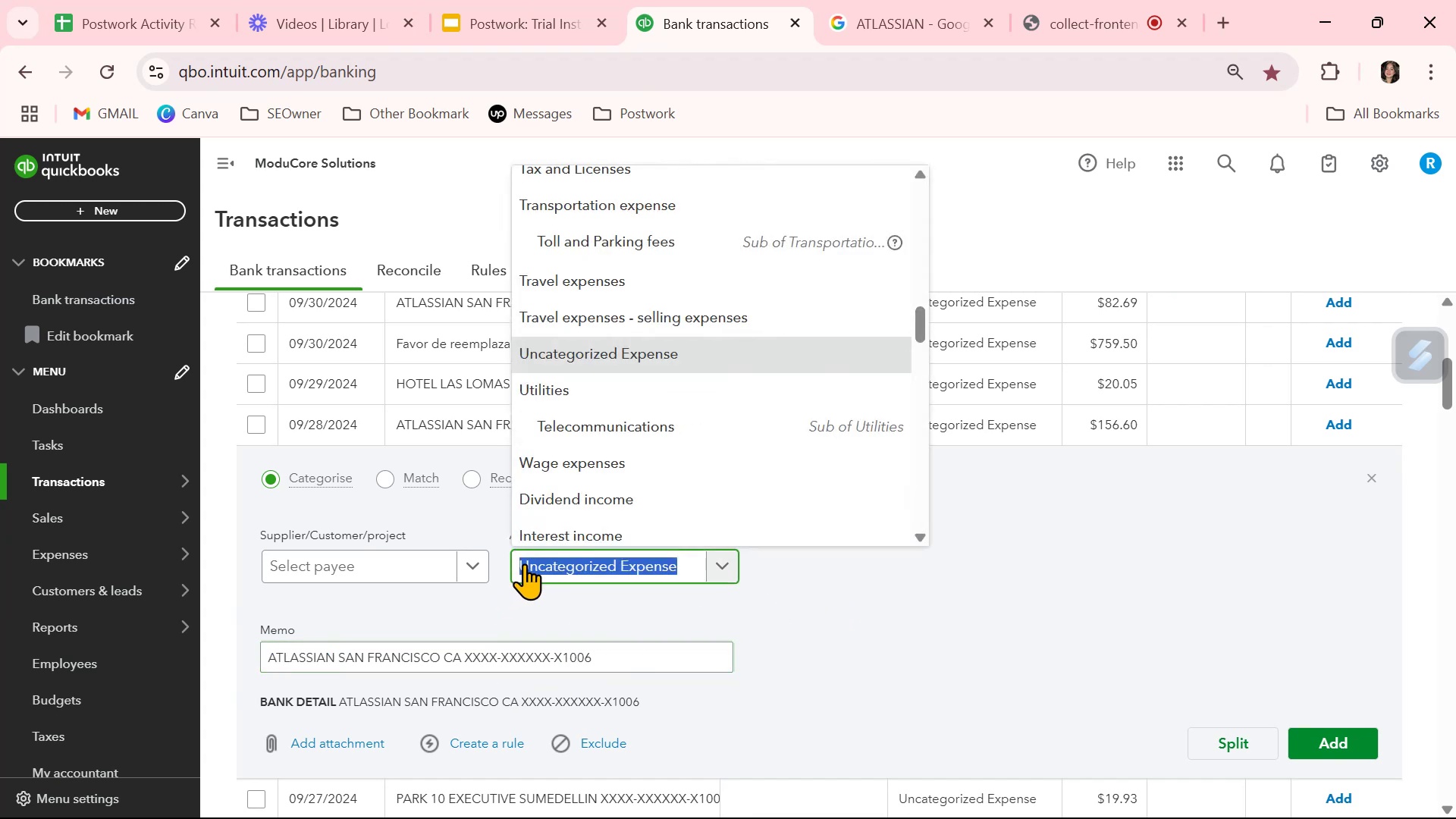 
type(inf)
 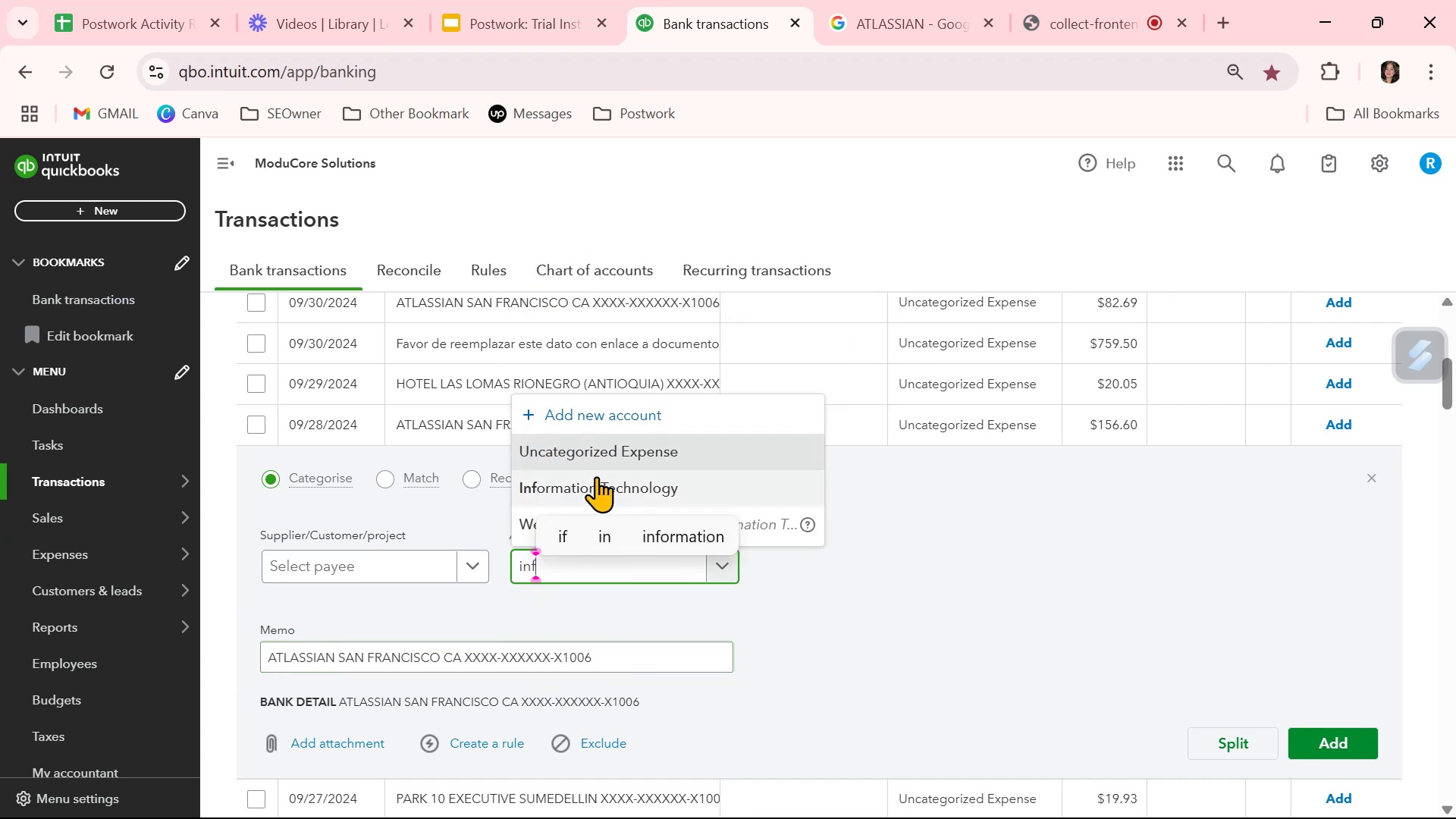 
left_click([595, 484])
 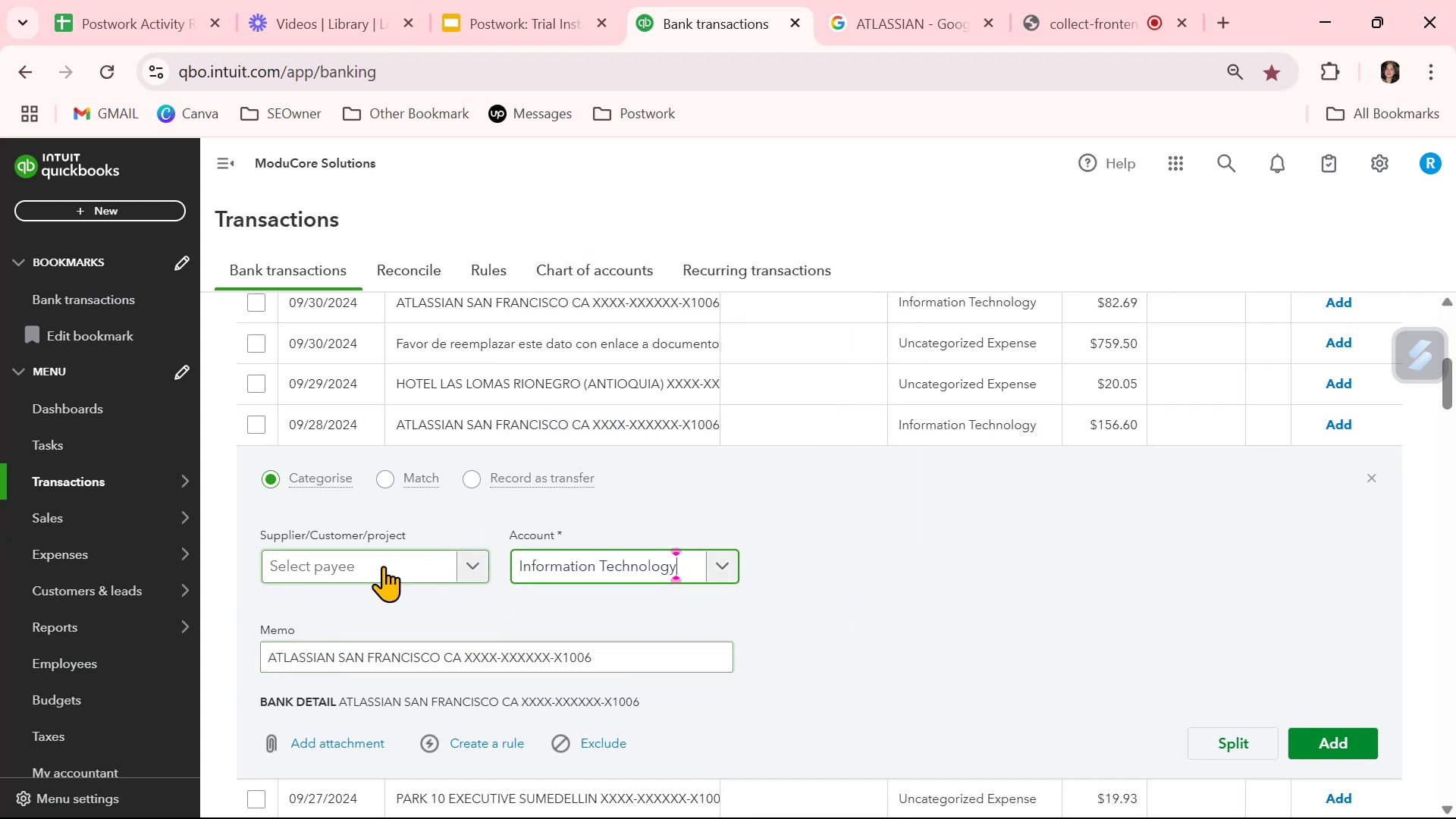 
left_click([383, 566])
 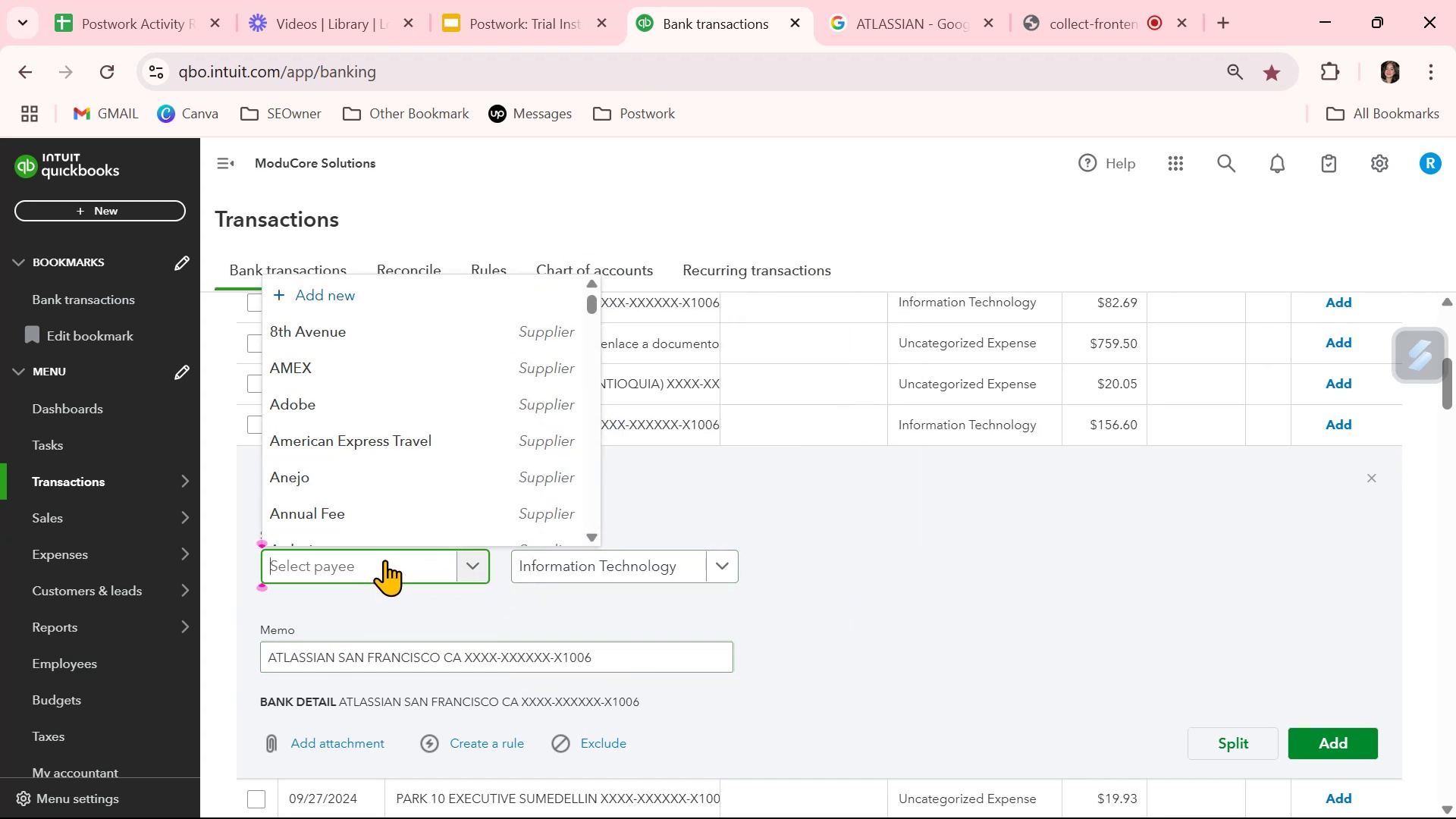 
type(at)
key(Backspace)
key(Backspace)
 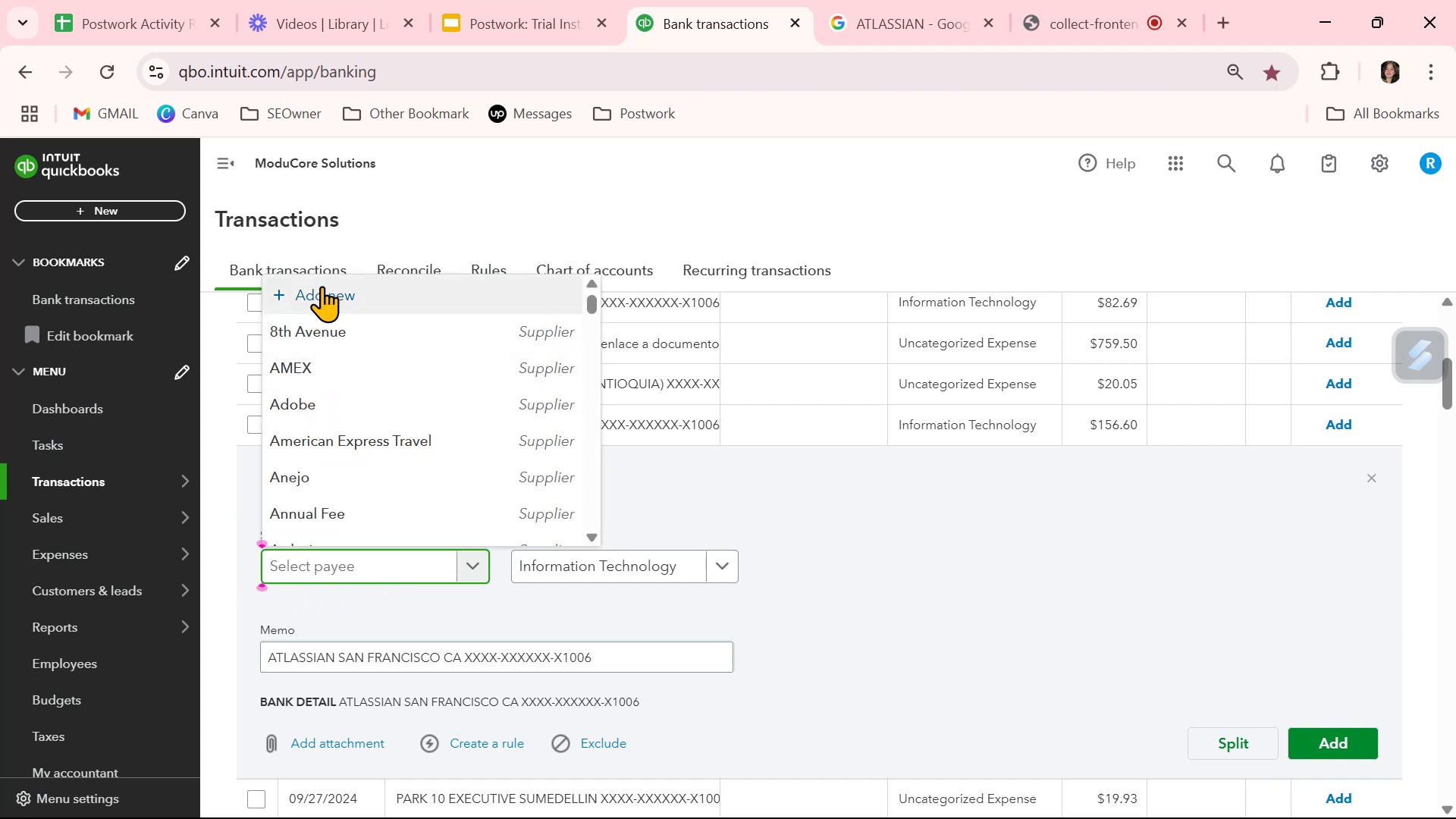 
left_click([323, 282])
 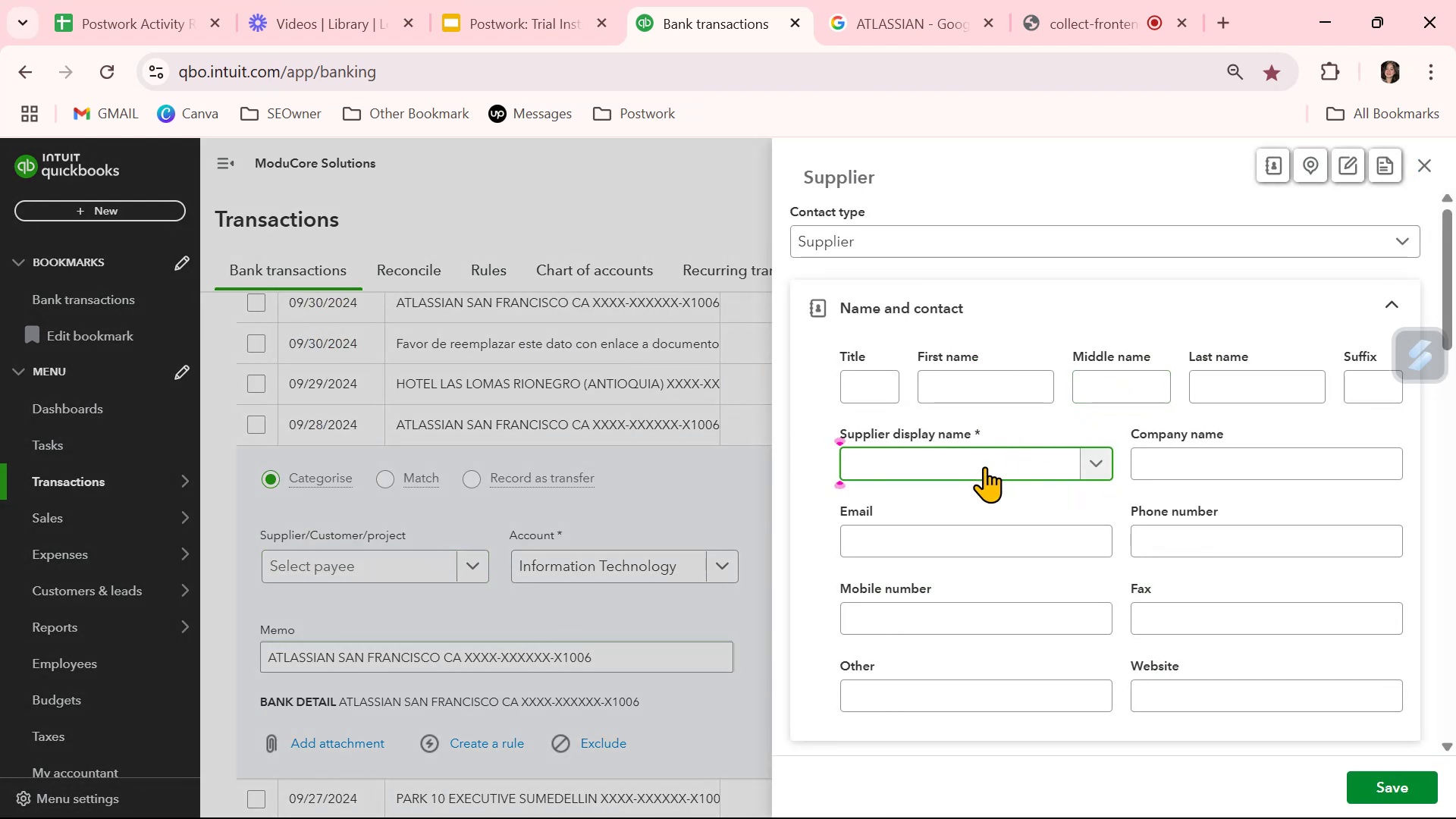 
type(Atlassian)
 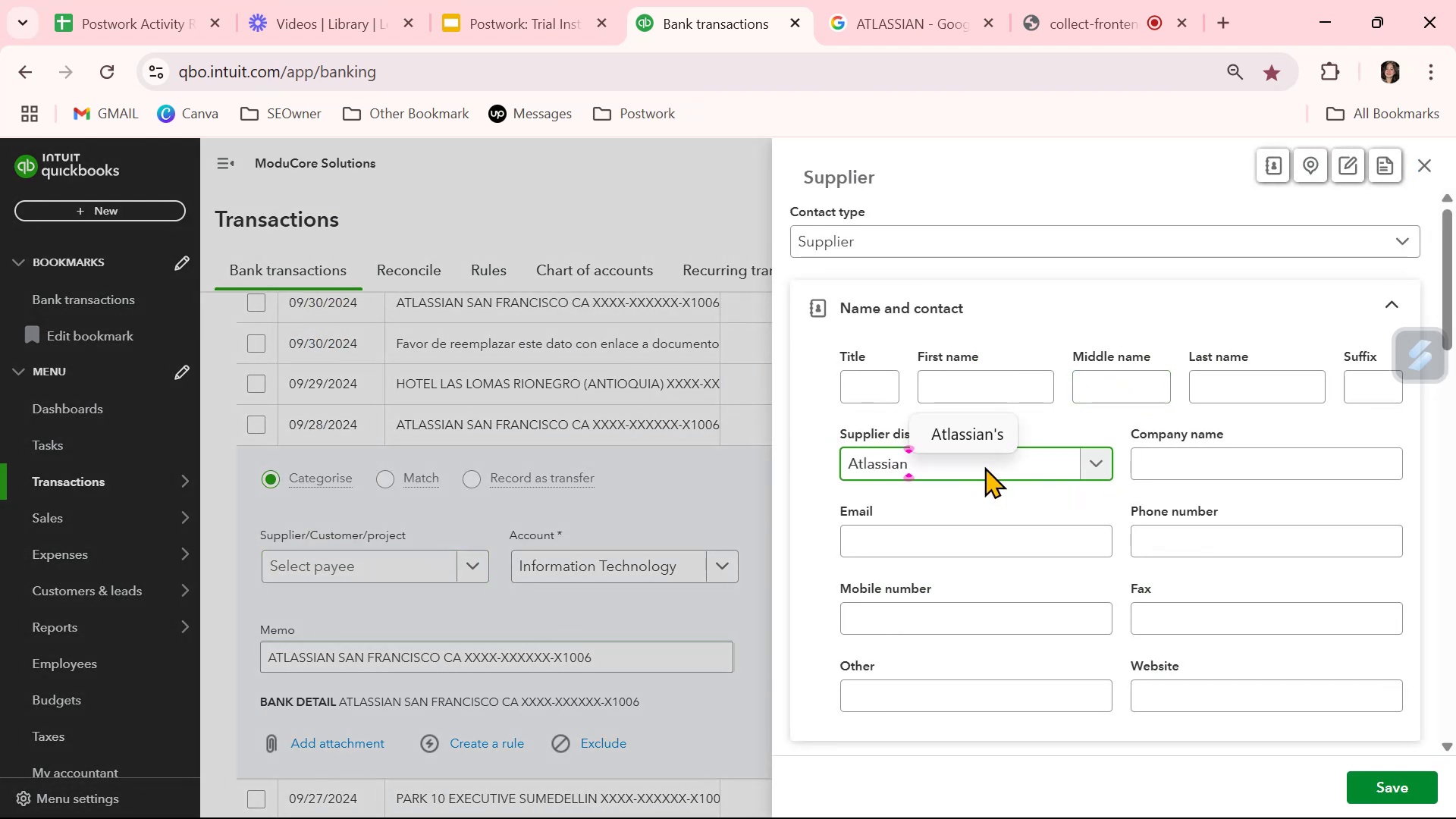 
key(Control+A)
 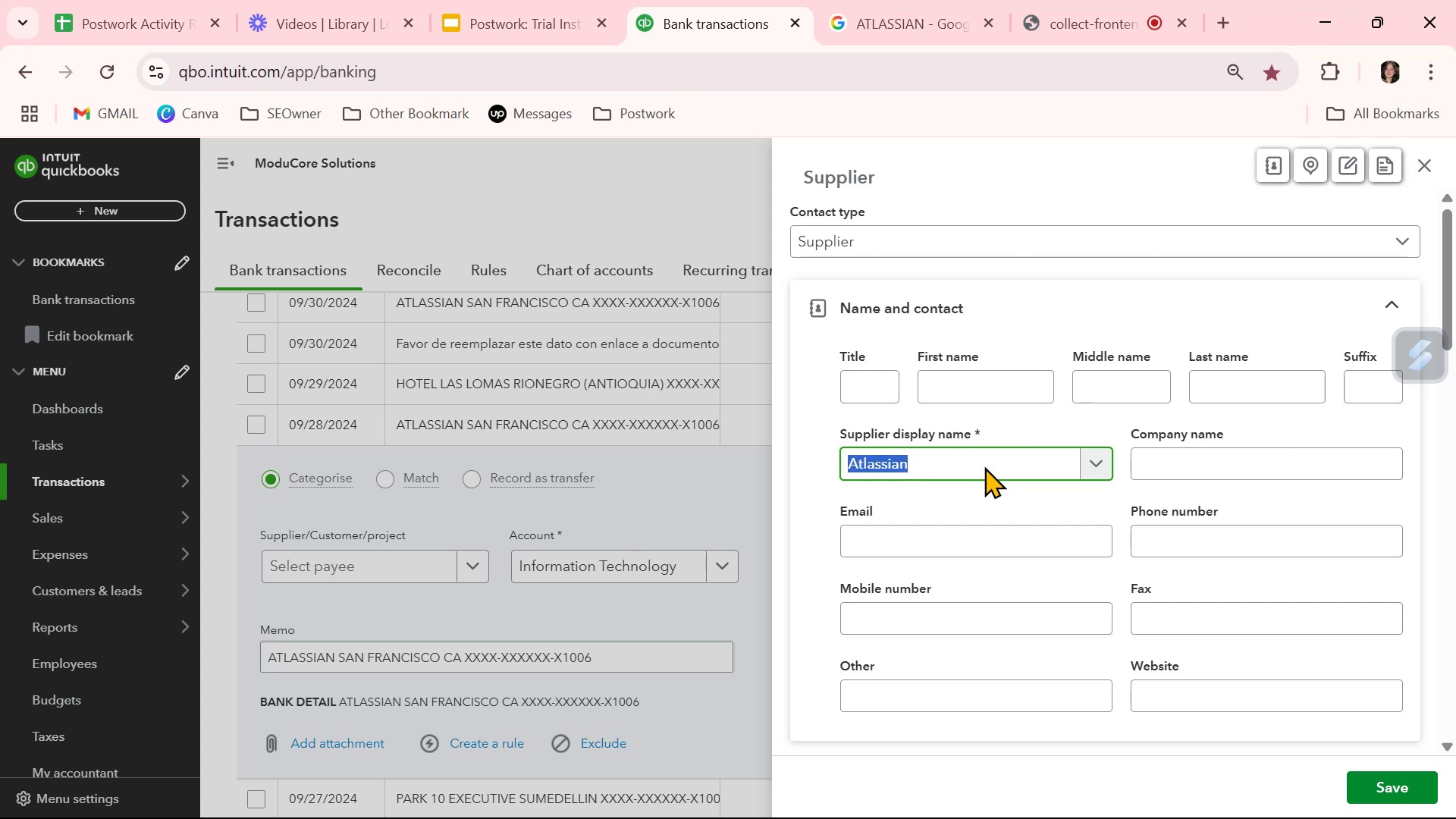 
key(Control+C)
 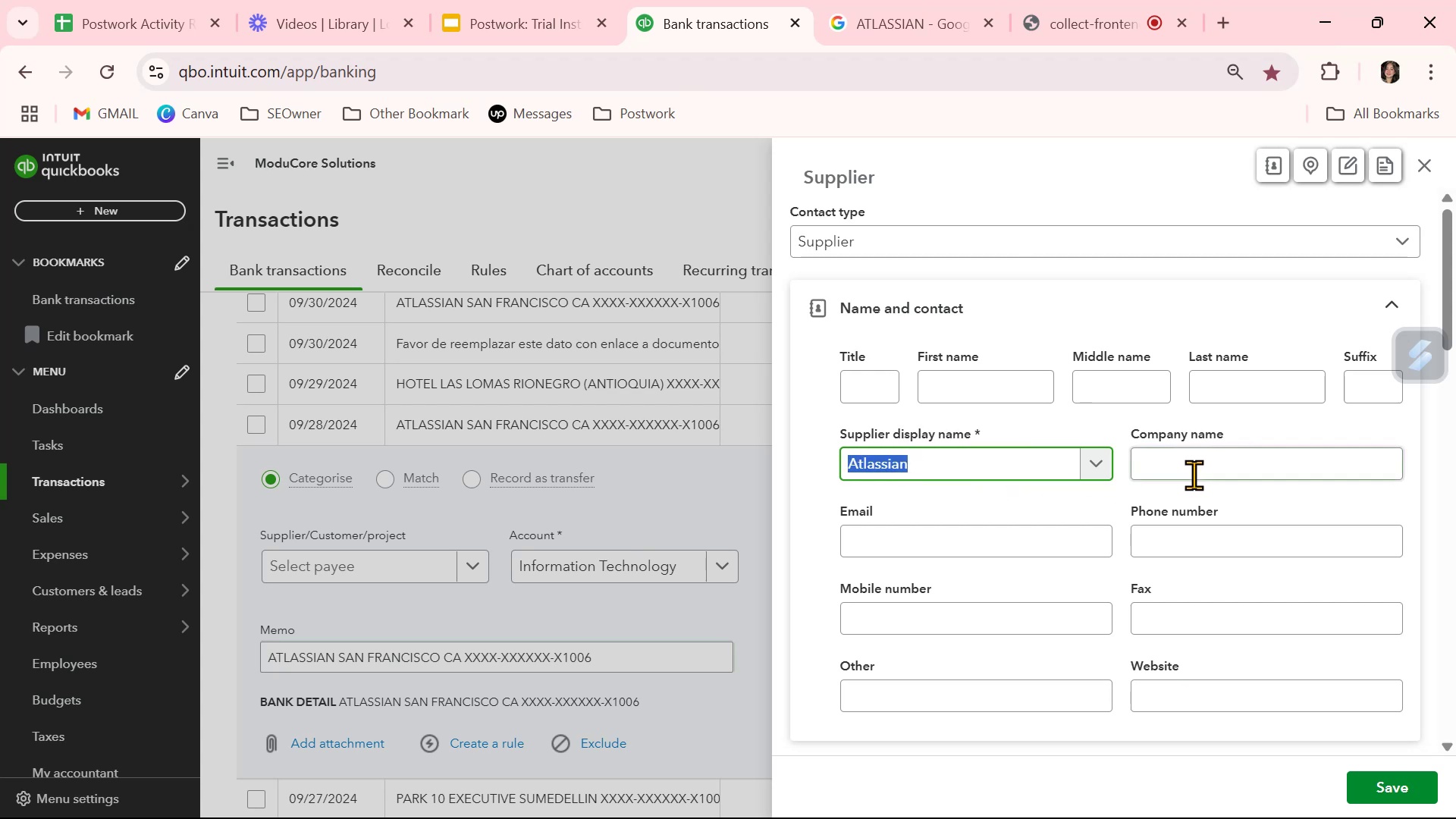 
left_click([1194, 475])
 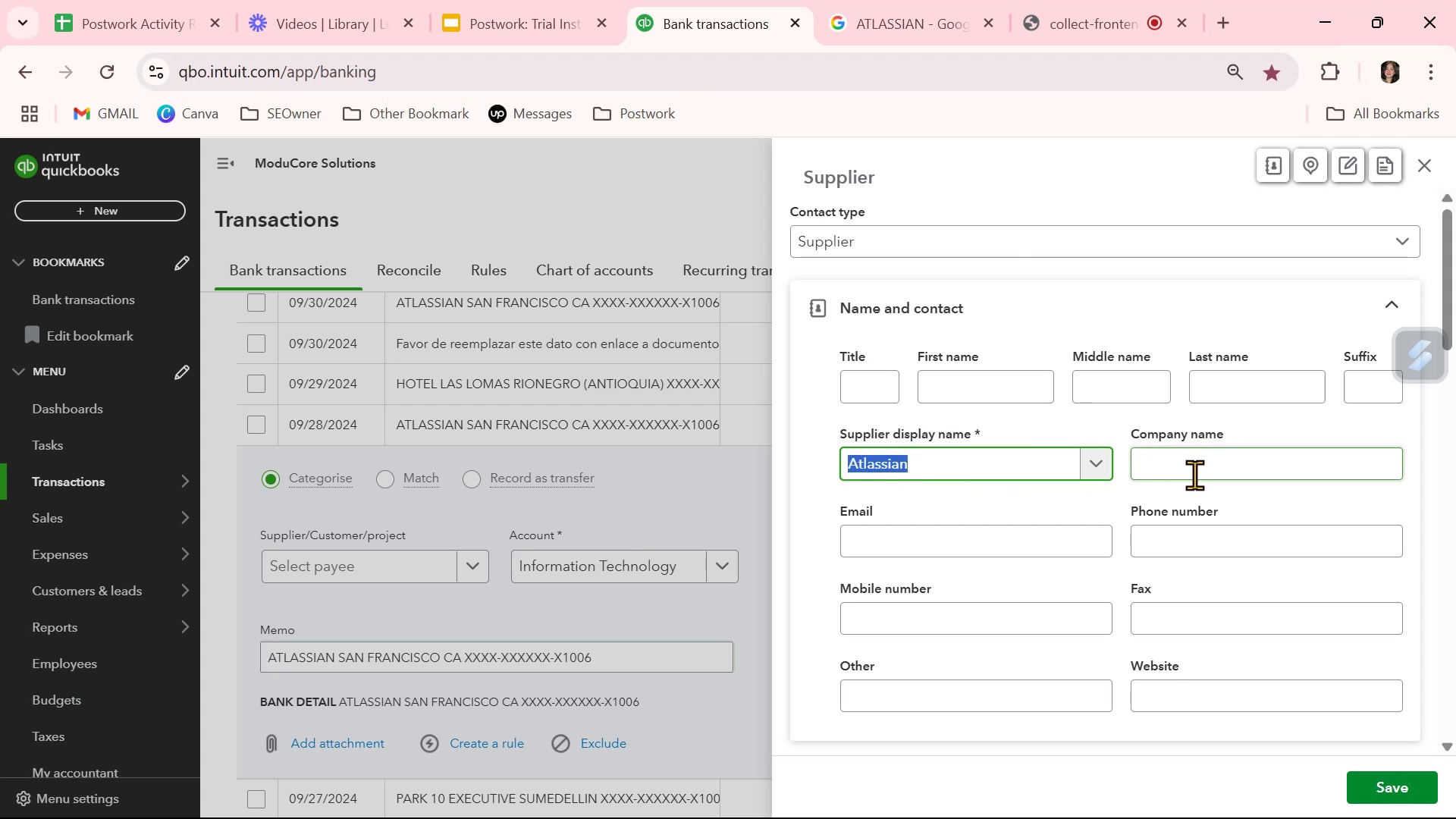 
key(Control+ControlLeft)
 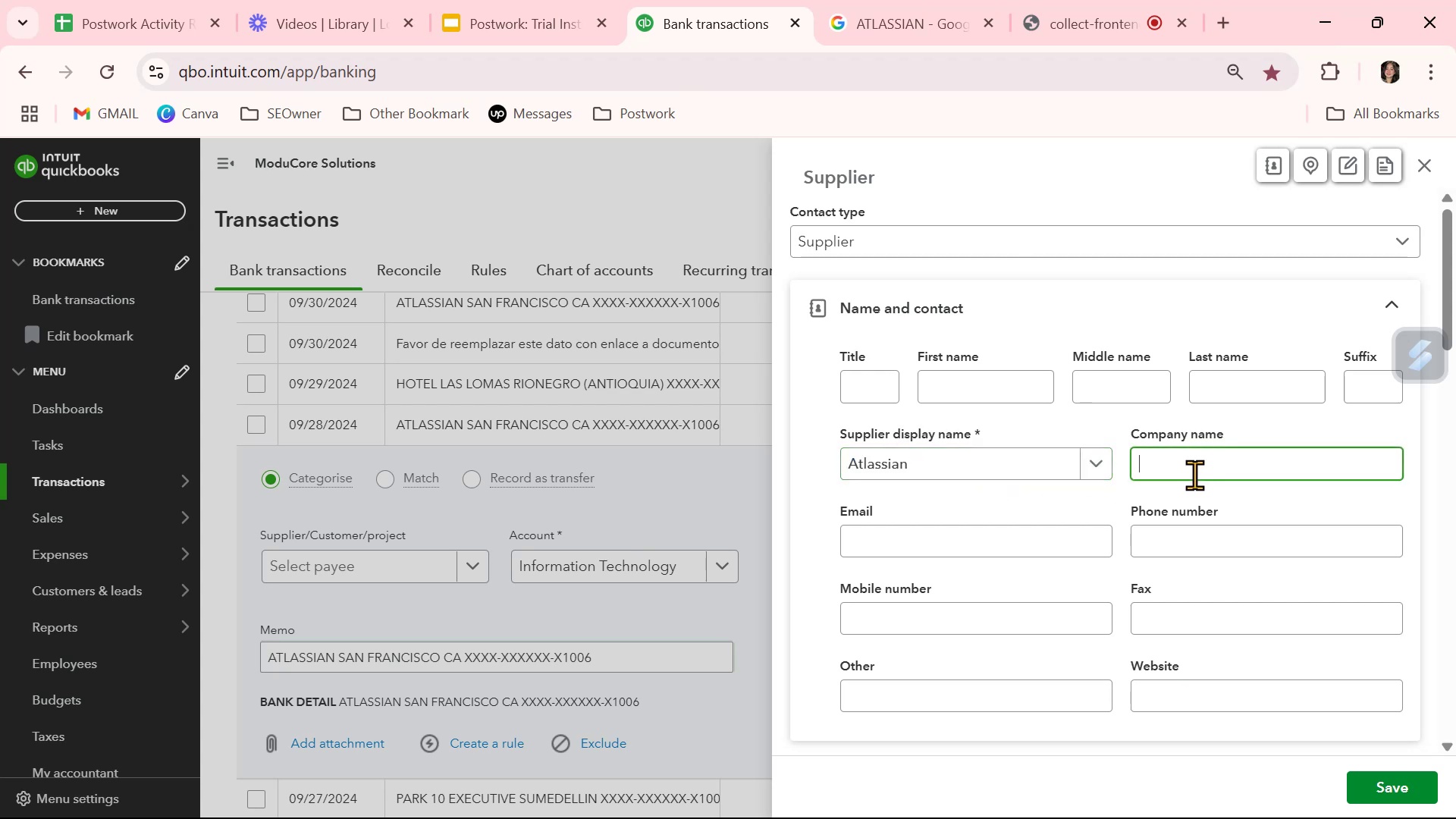 
key(Control+V)
 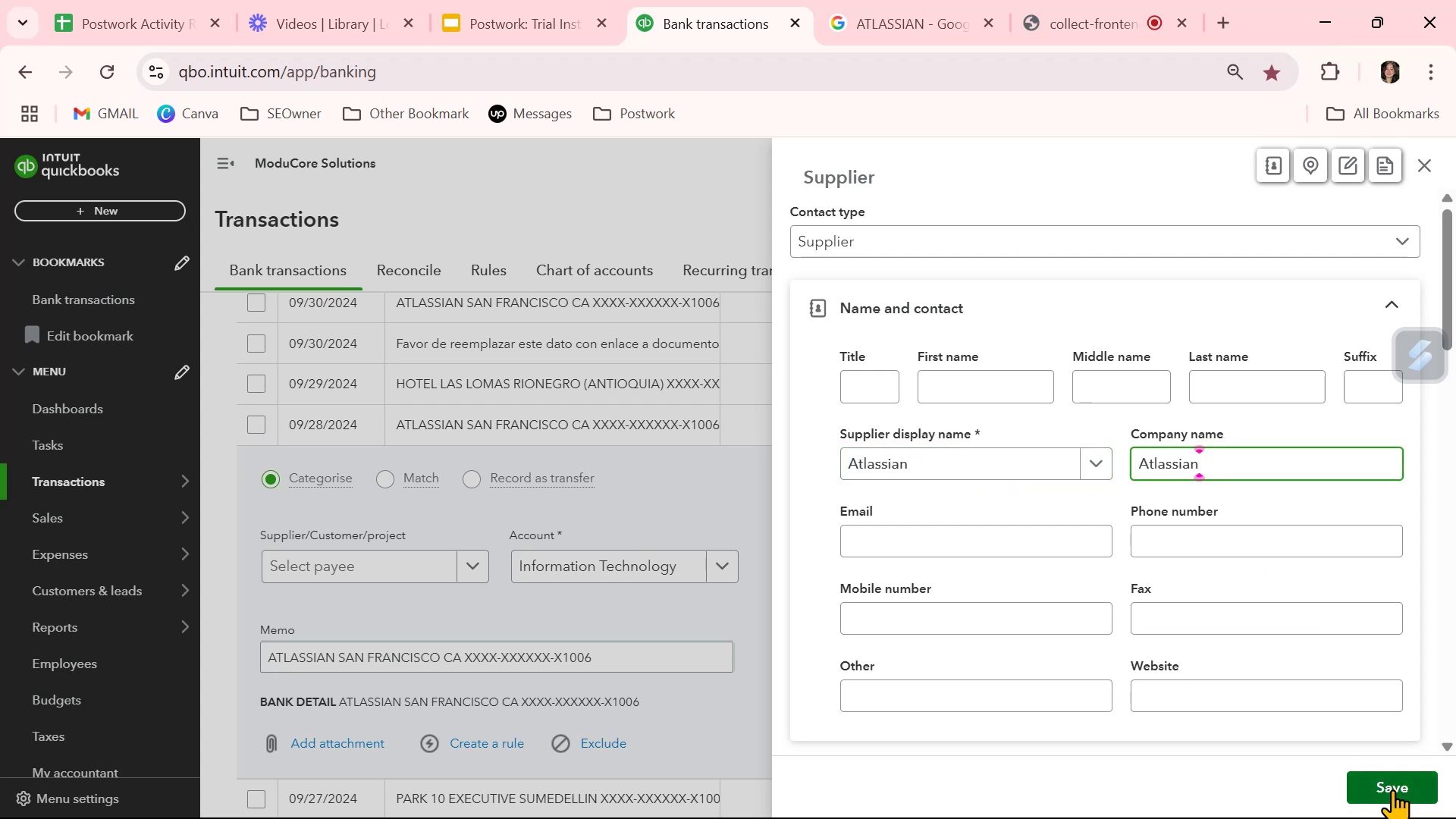 
left_click([1392, 789])
 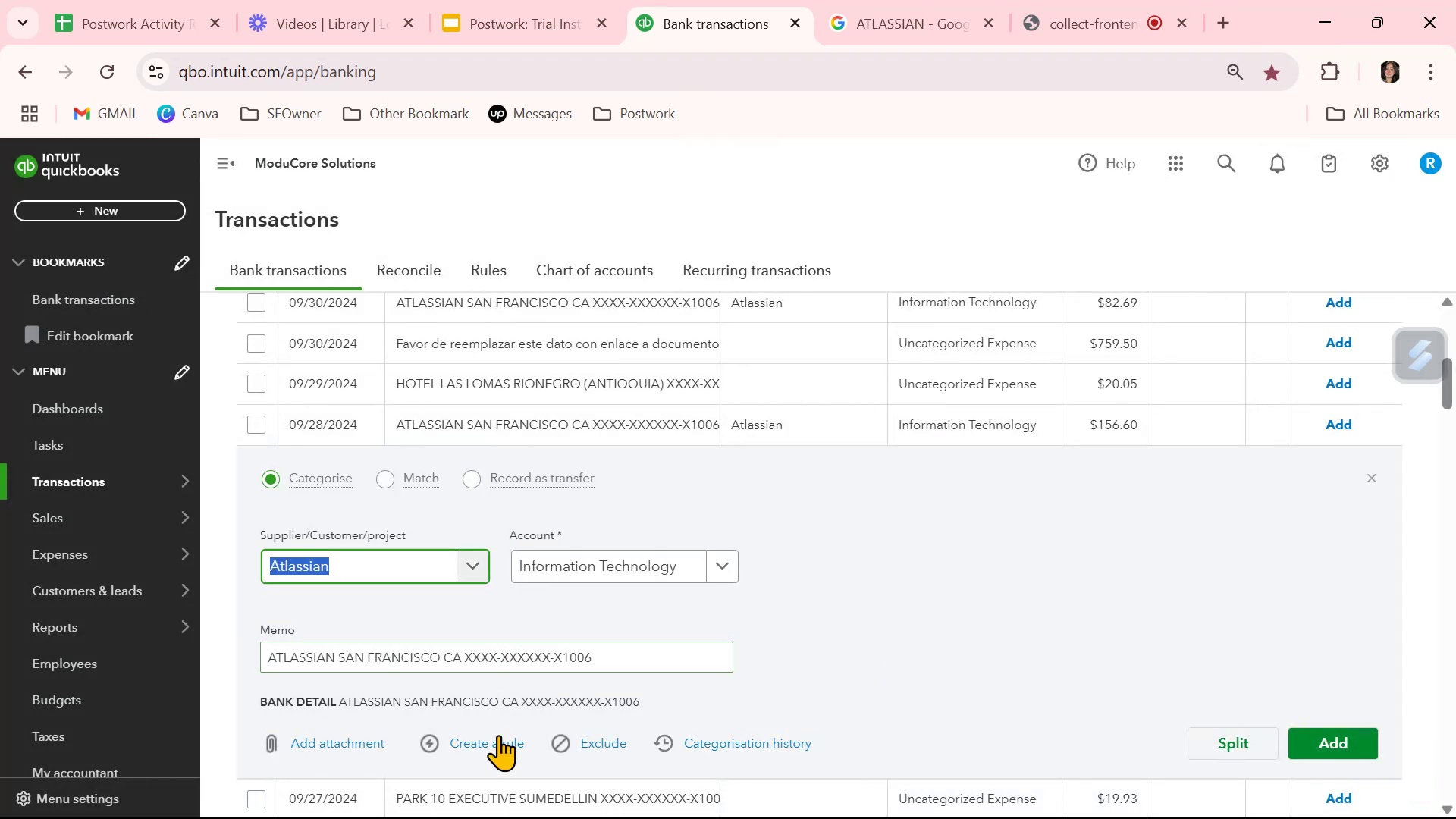 
left_click([508, 743])
 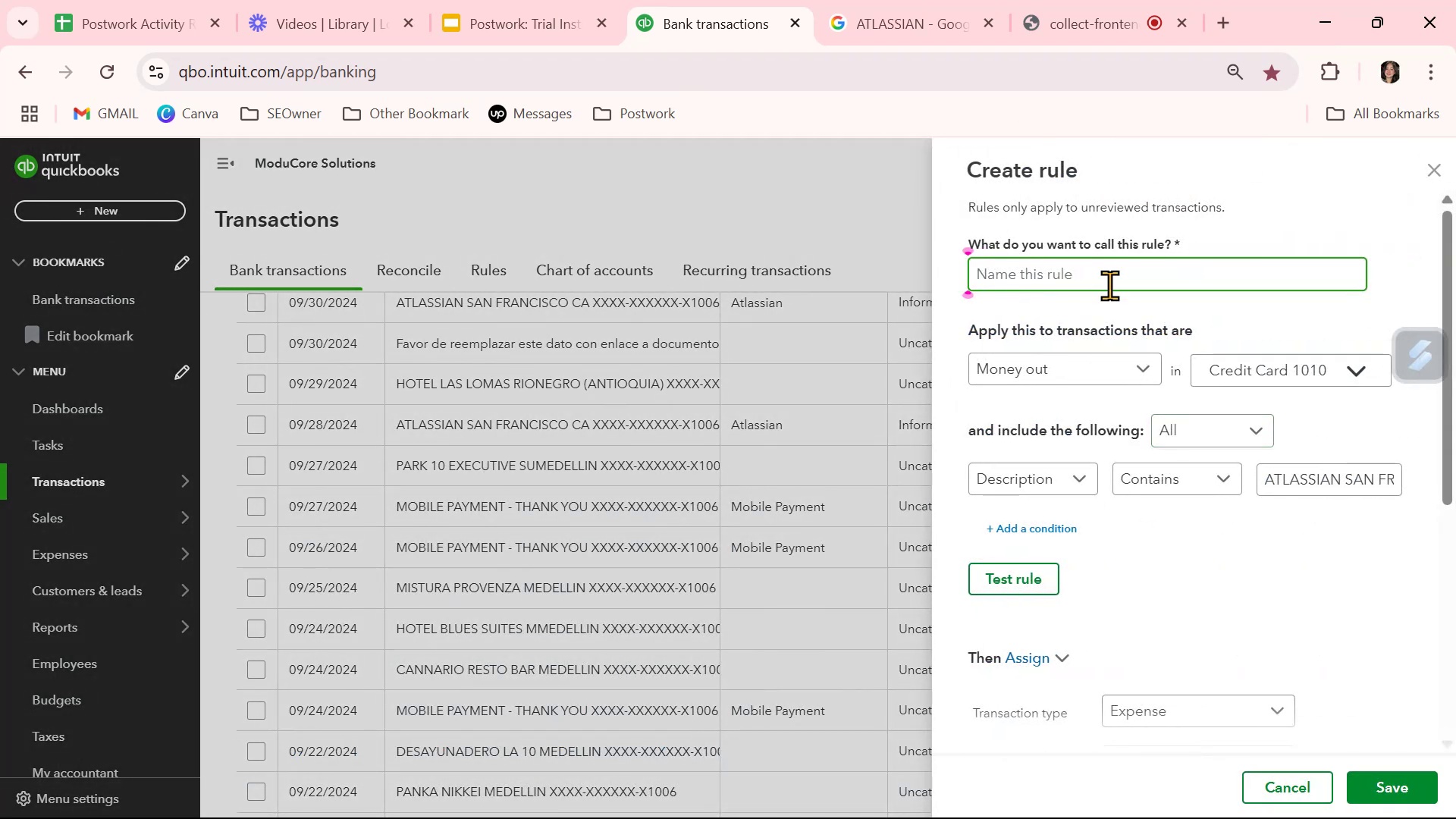 
key(Control+ControlLeft)
 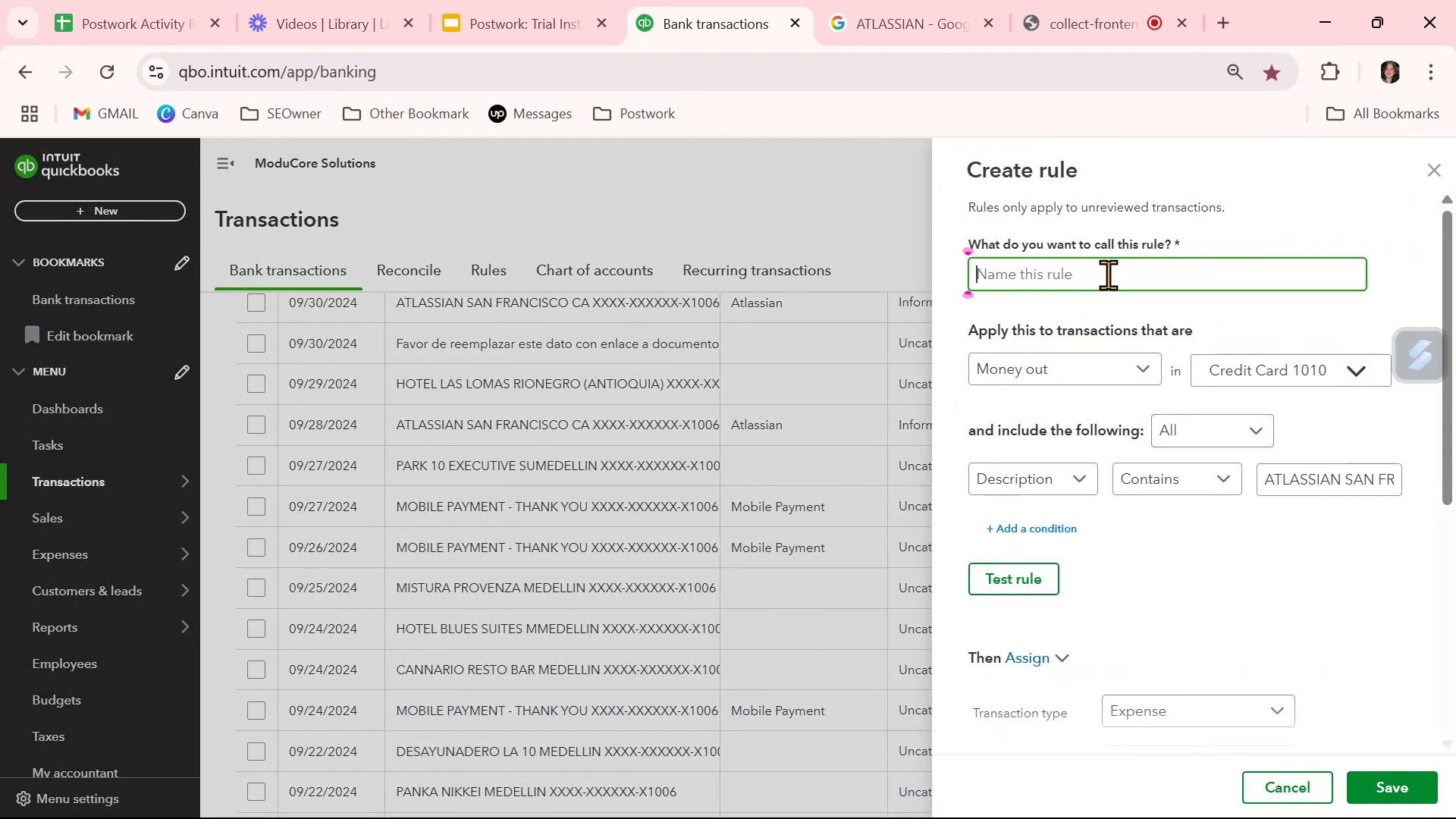 
key(Control+V)
 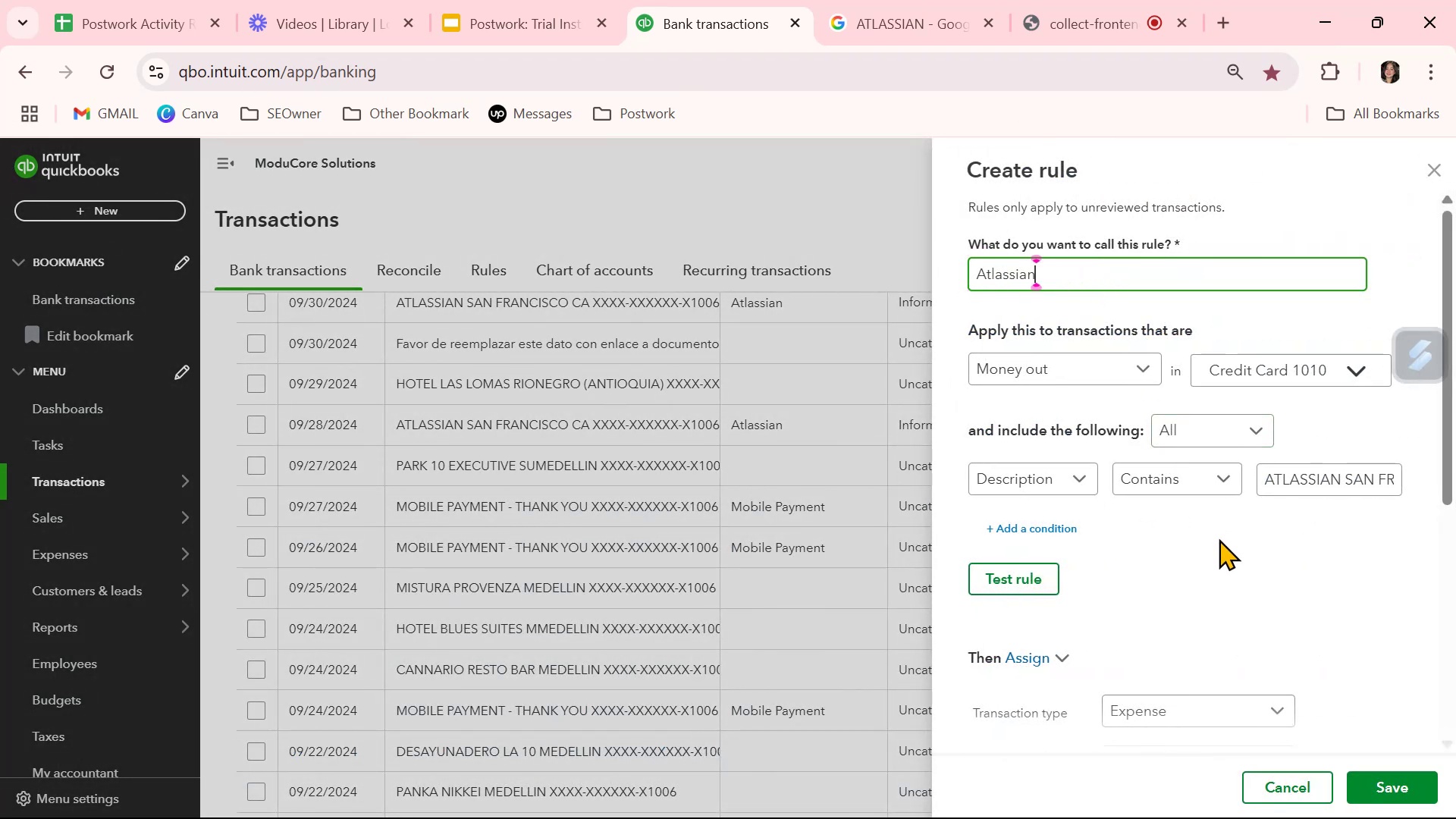 
left_click([1231, 554])
 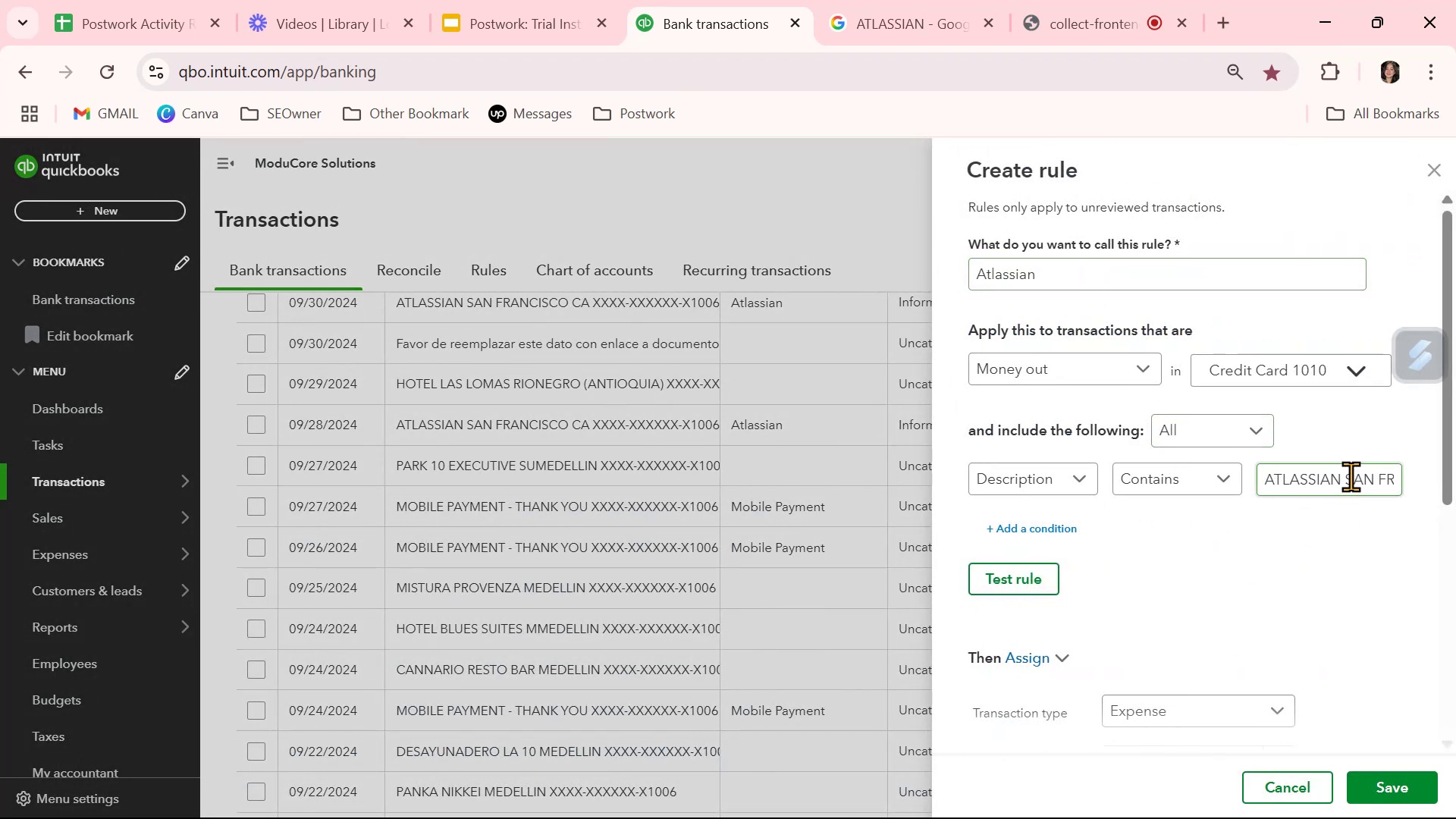 
left_click([1350, 476])
 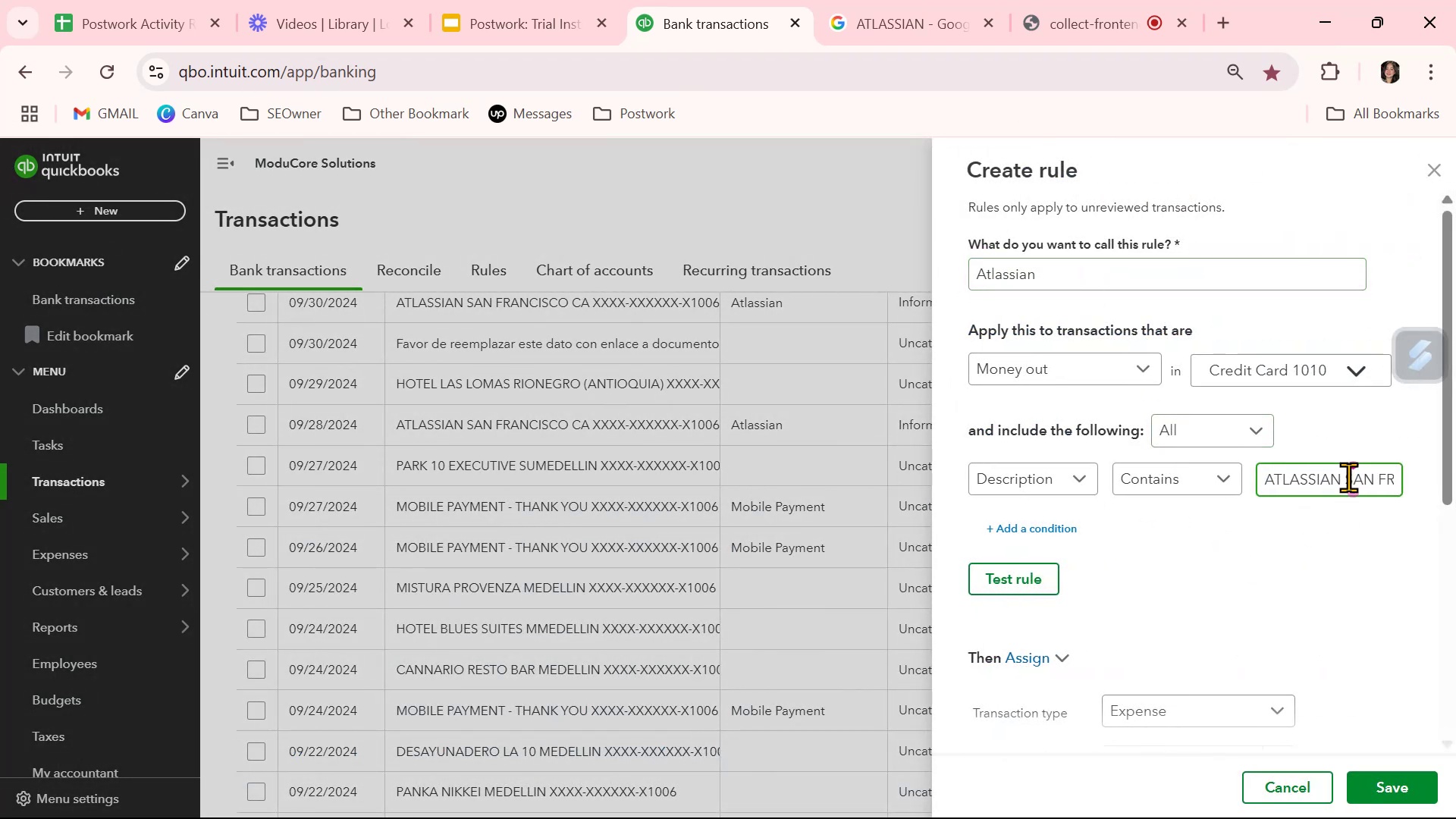 
left_click_drag(start_coordinate=[1348, 478], to_coordinate=[1432, 477])
 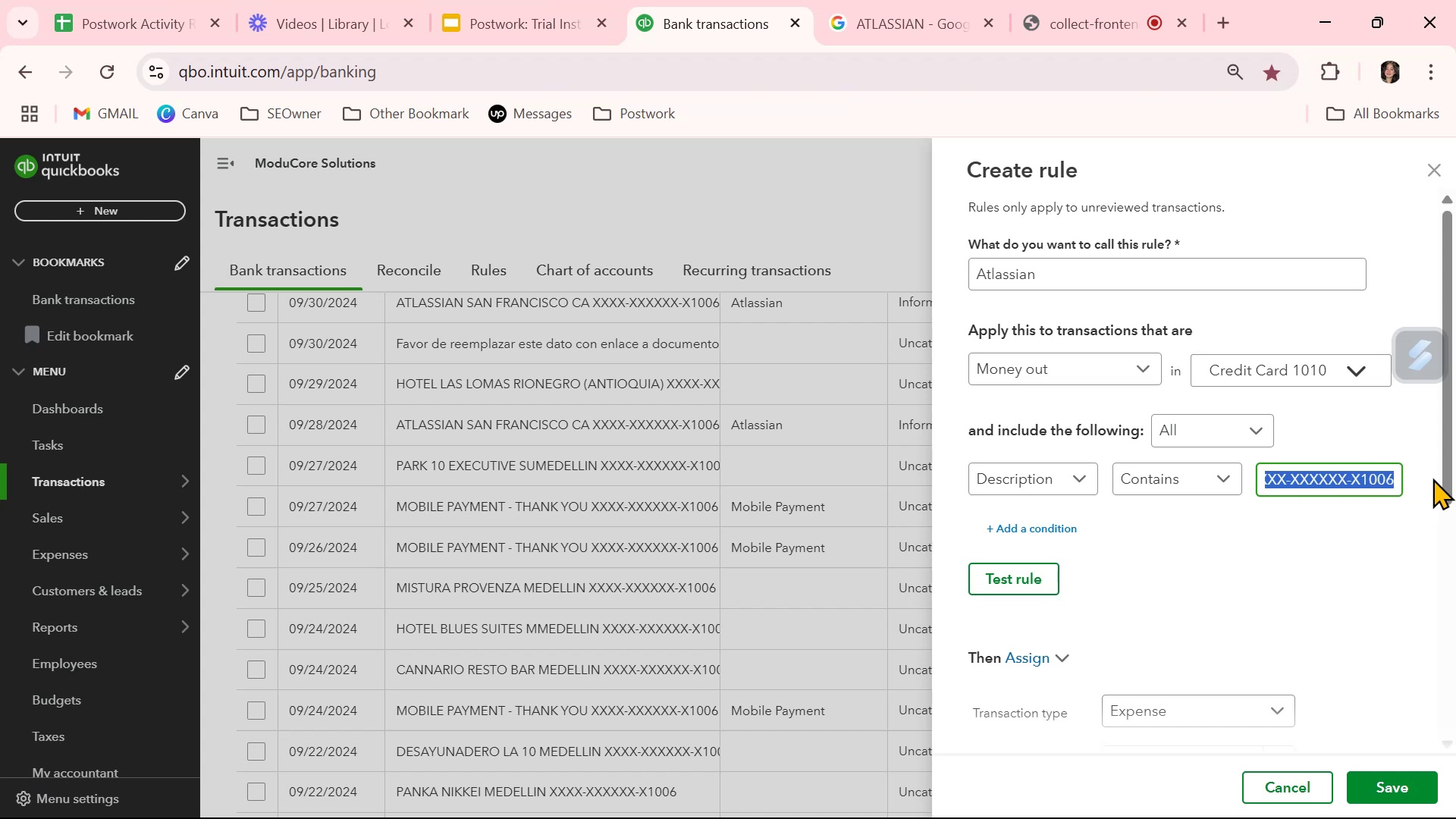 
key(Backspace)
 